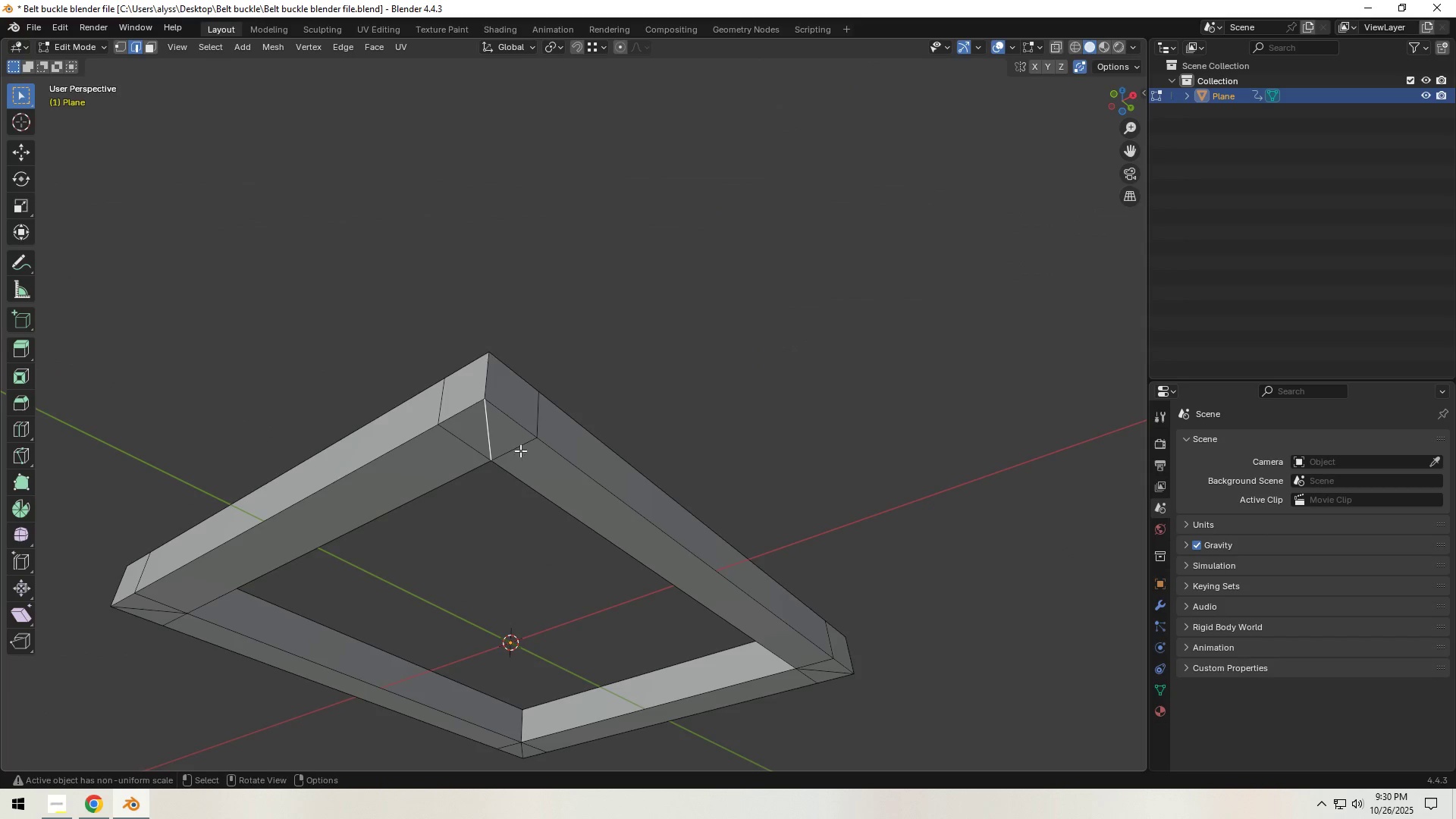 
key(Control+X)
 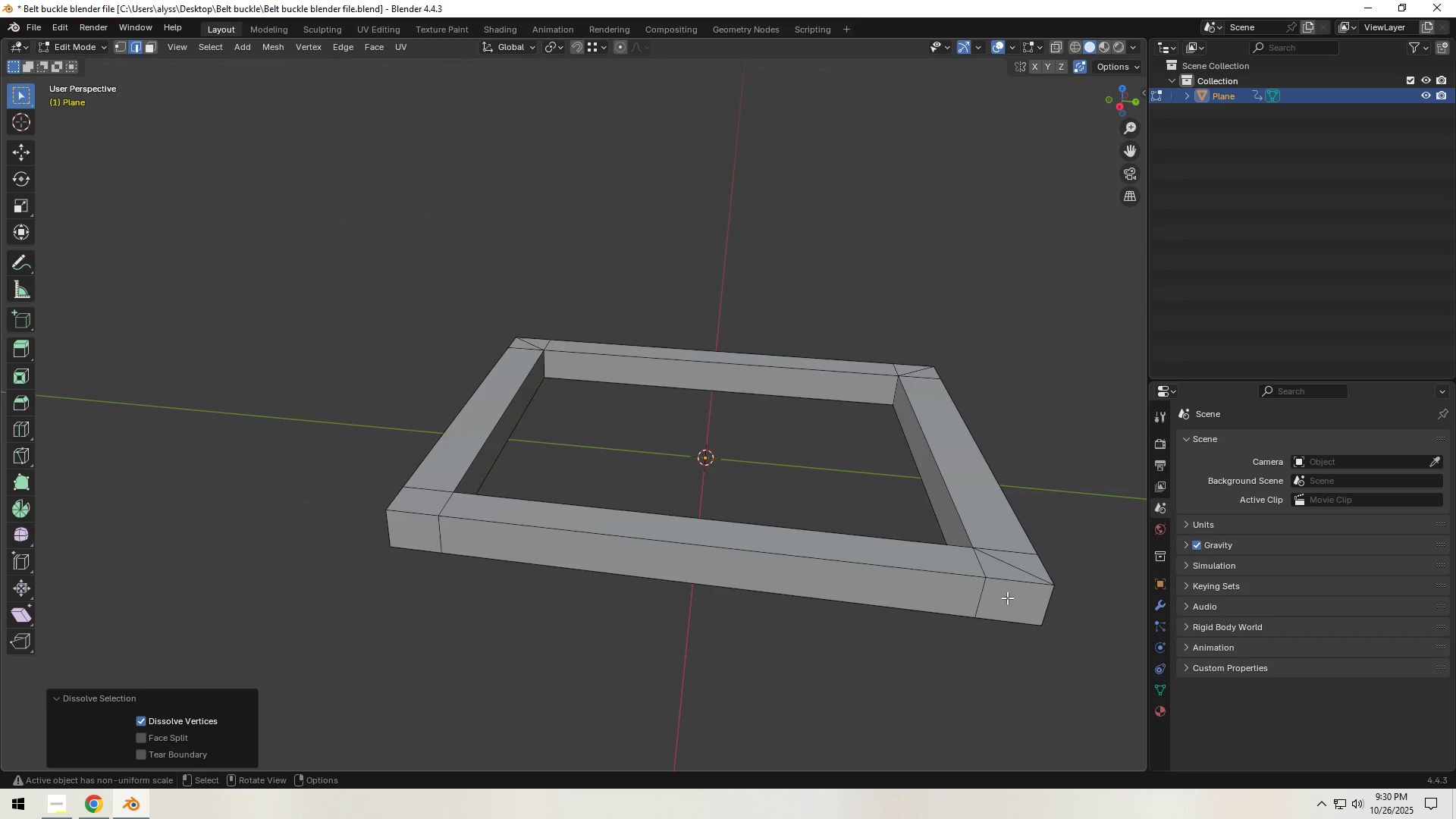 
left_click([1018, 572])
 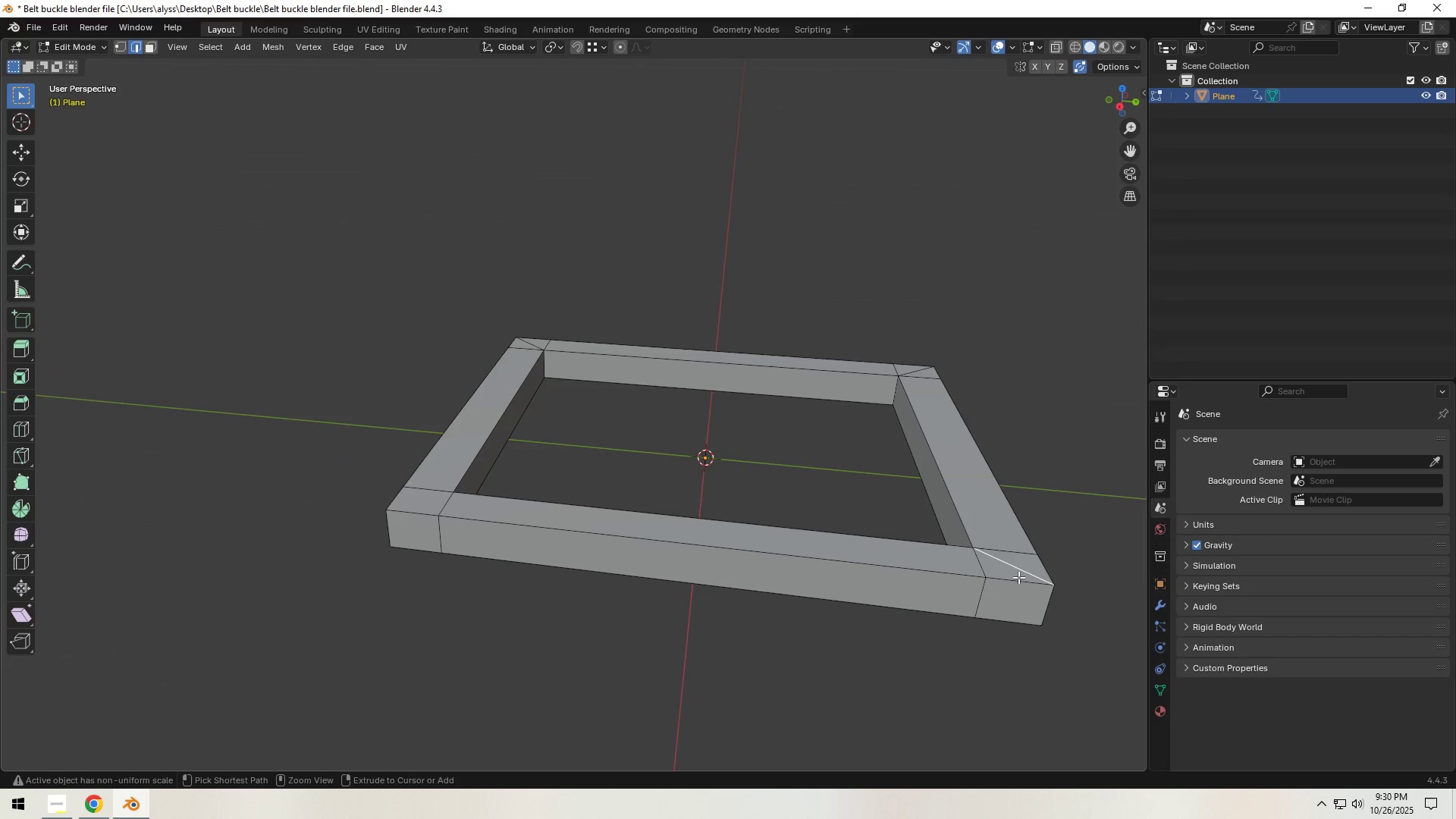 
key(Control+X)
 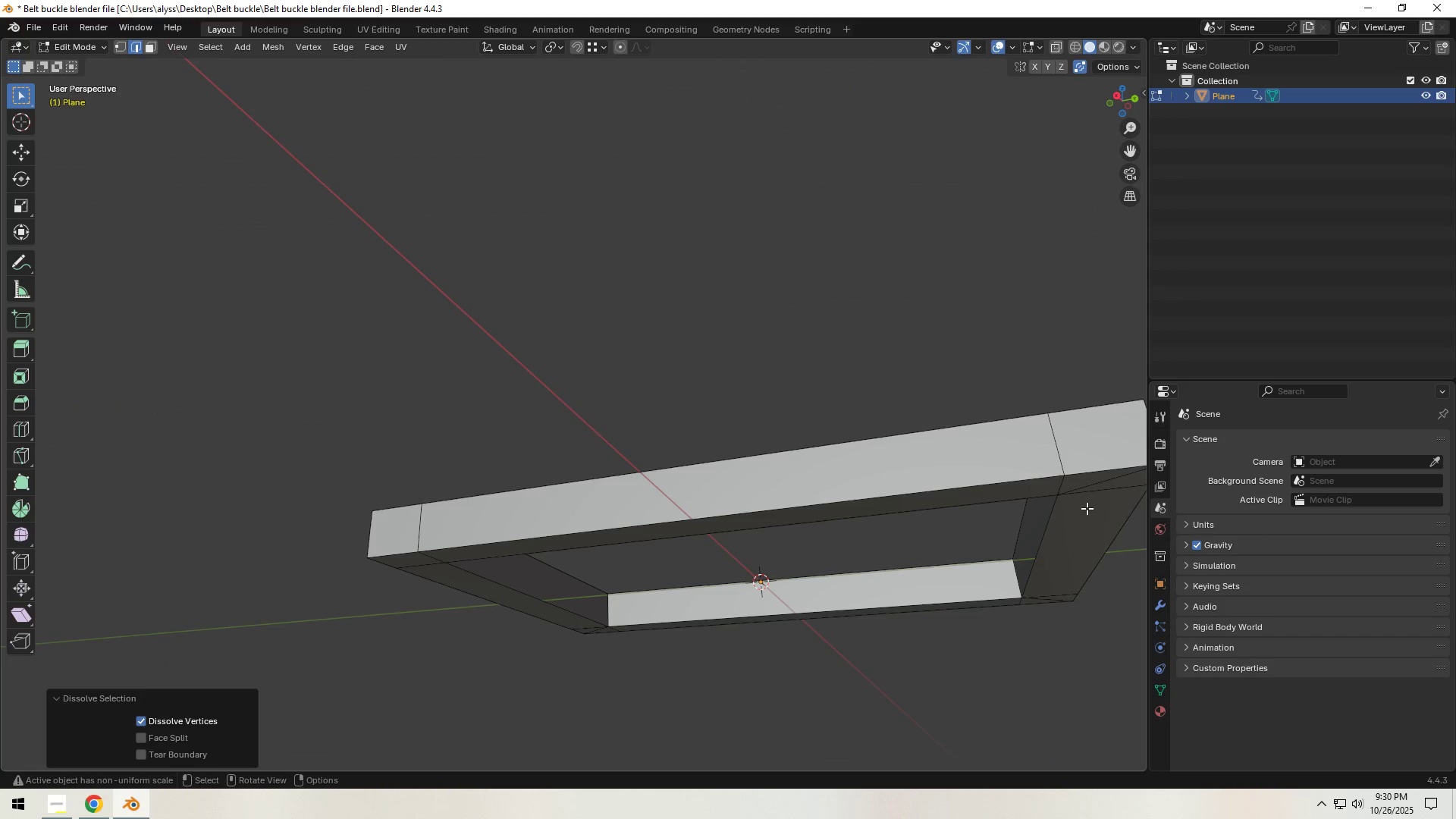 
left_click([1100, 482])
 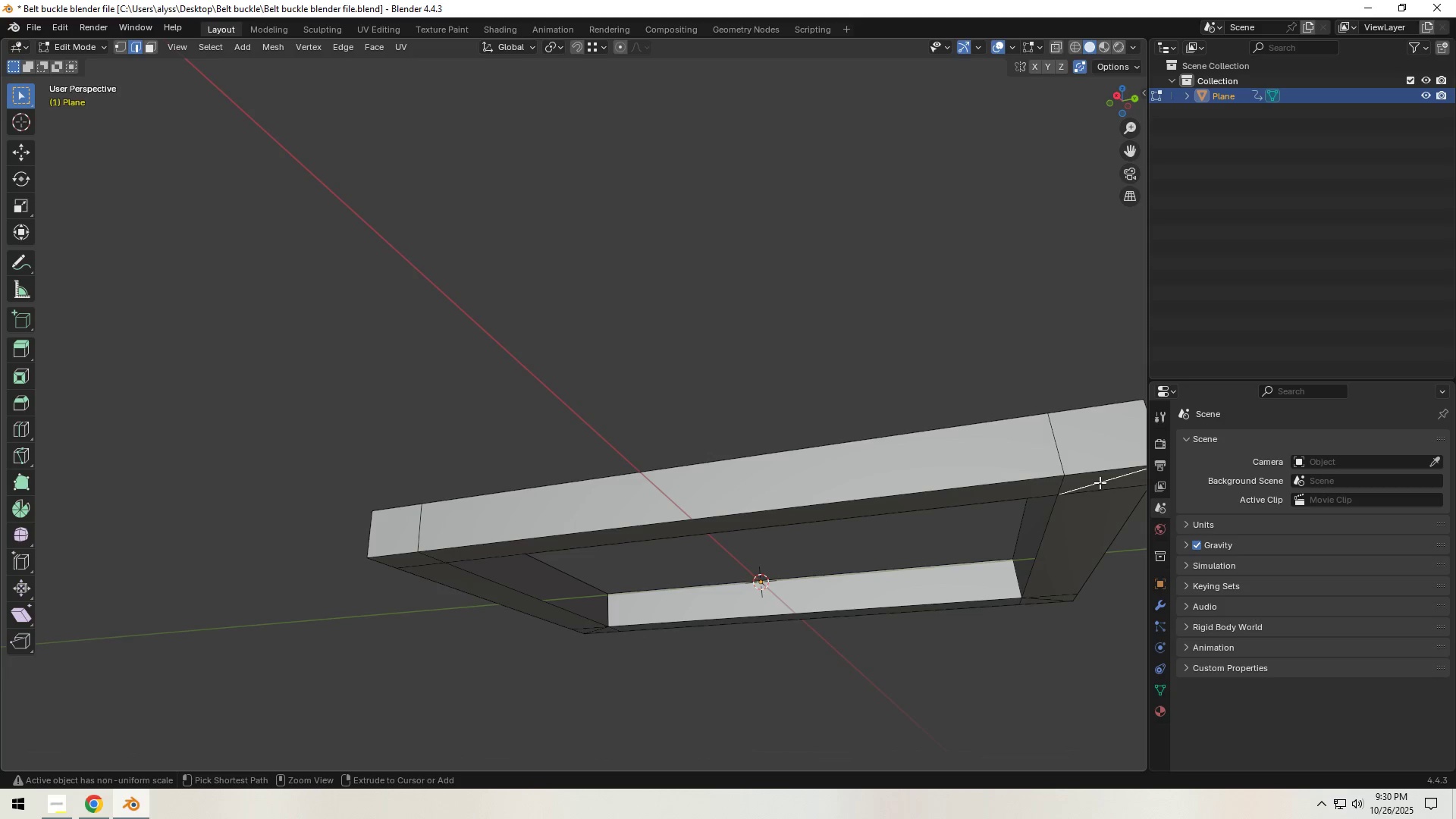 
key(Control+X)
 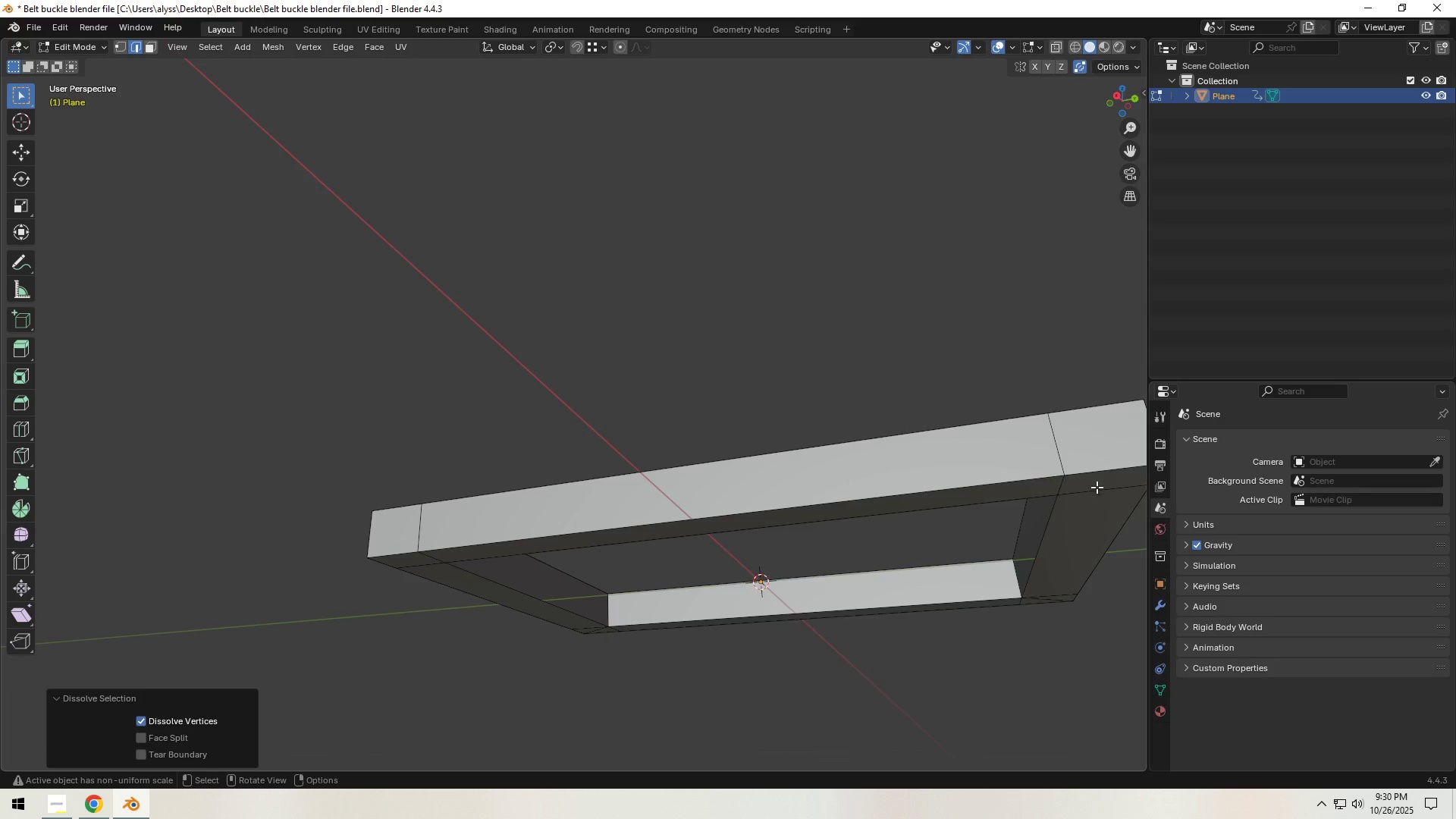 
scroll: coordinate [1084, 506], scroll_direction: down, amount: 3.0
 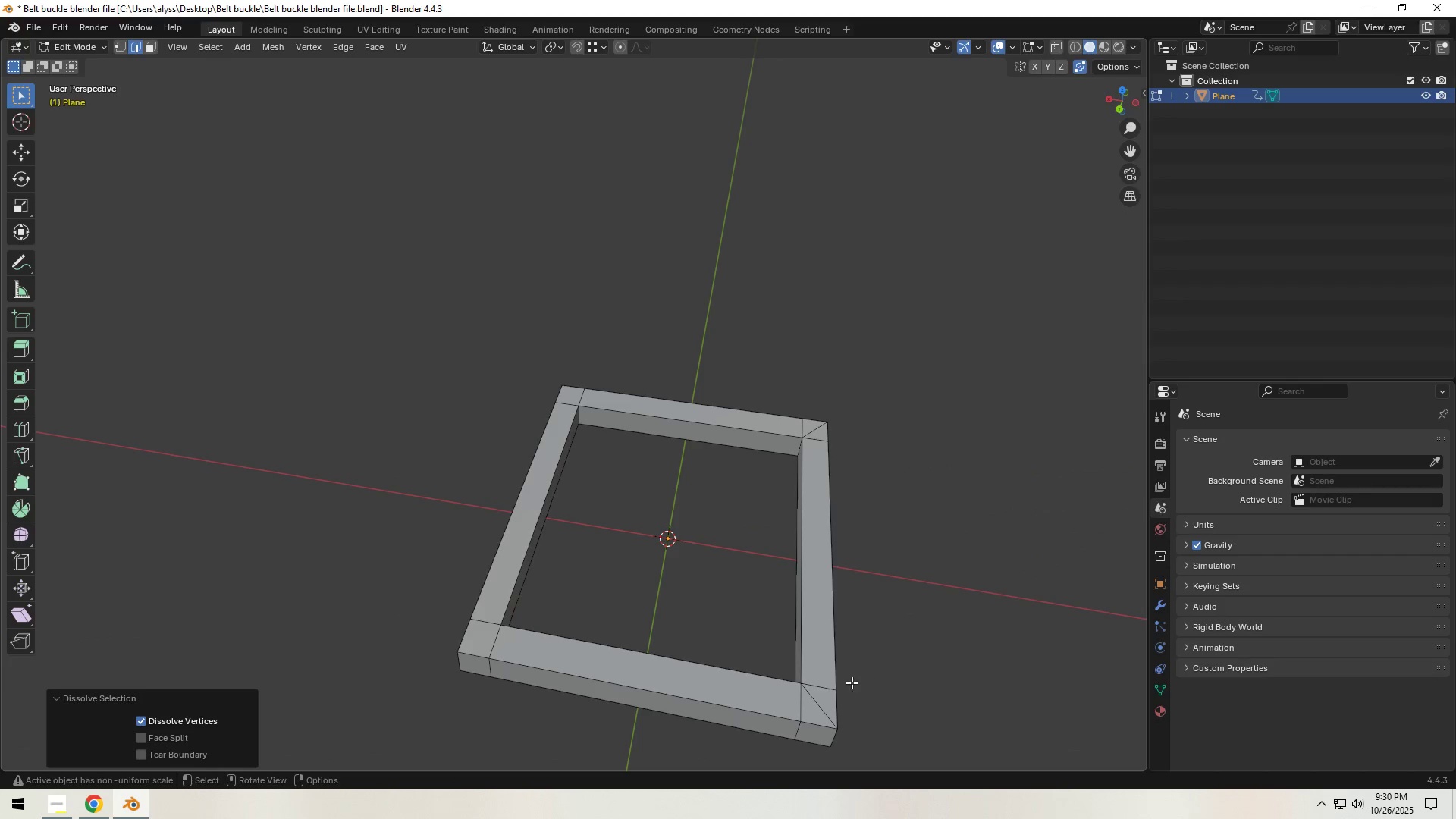 
left_click([818, 701])
 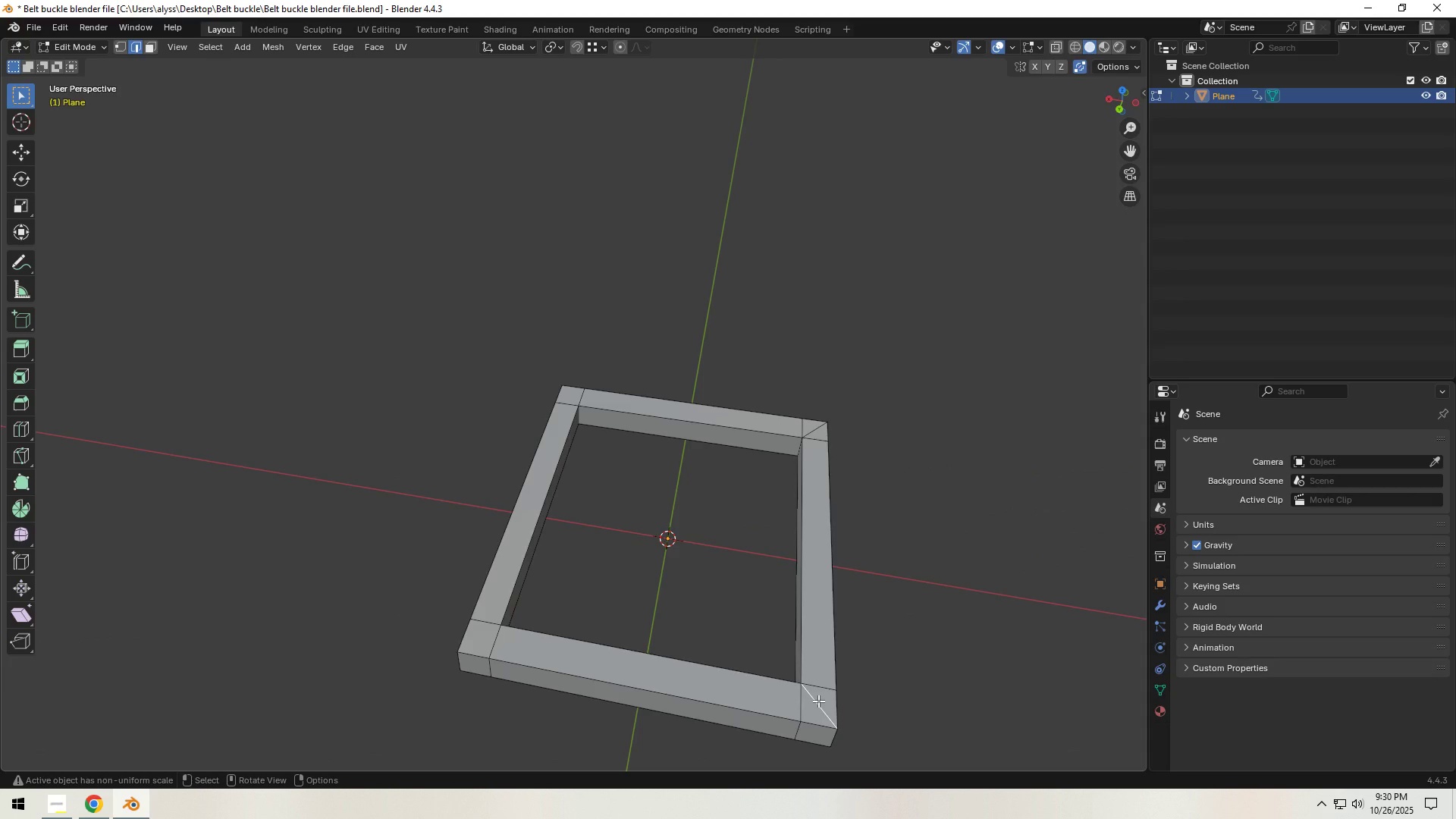 
key(Control+Z)
 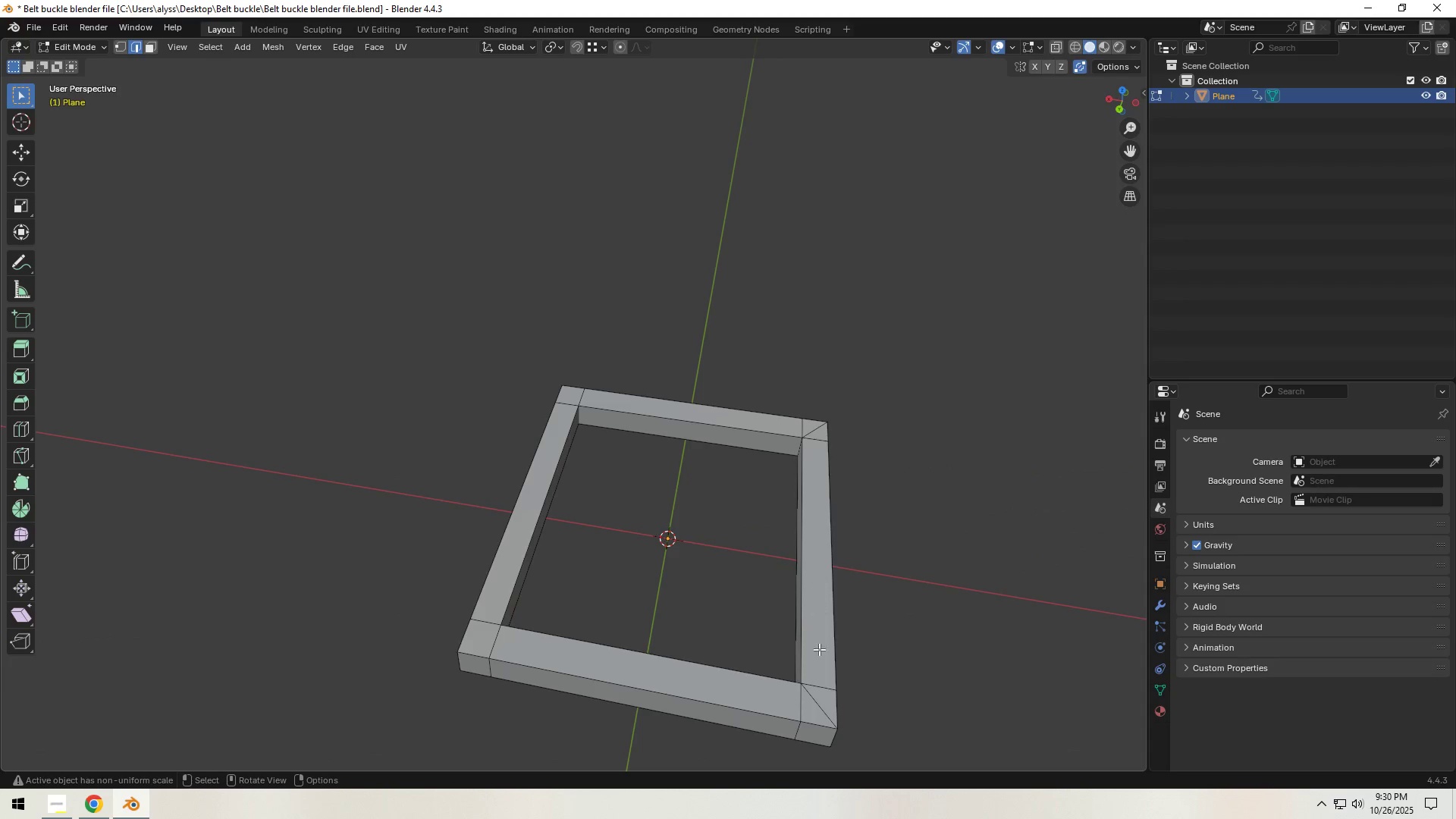 
hold_key(key=ControlLeft, duration=0.46)
 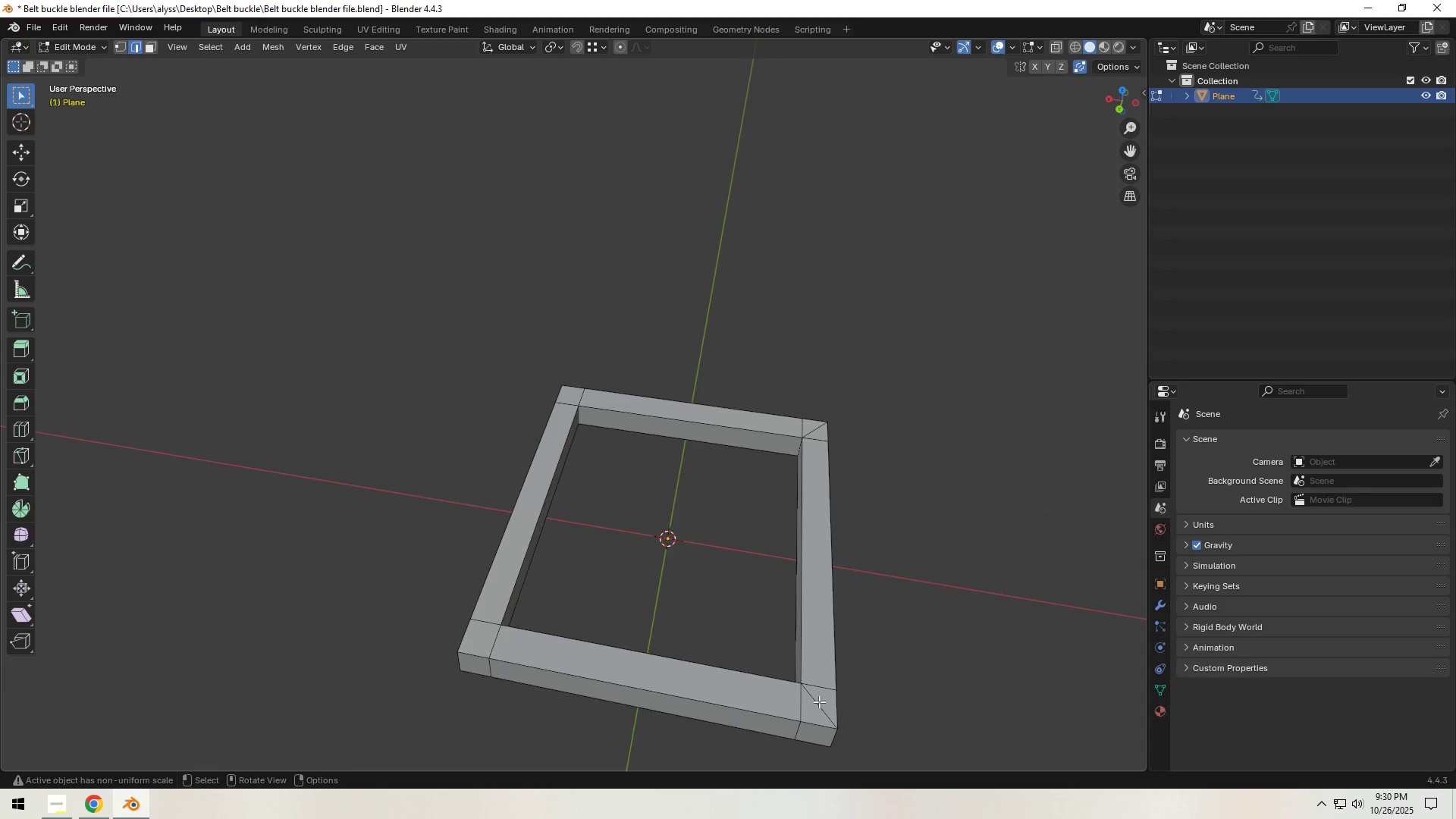 
left_click([819, 701])
 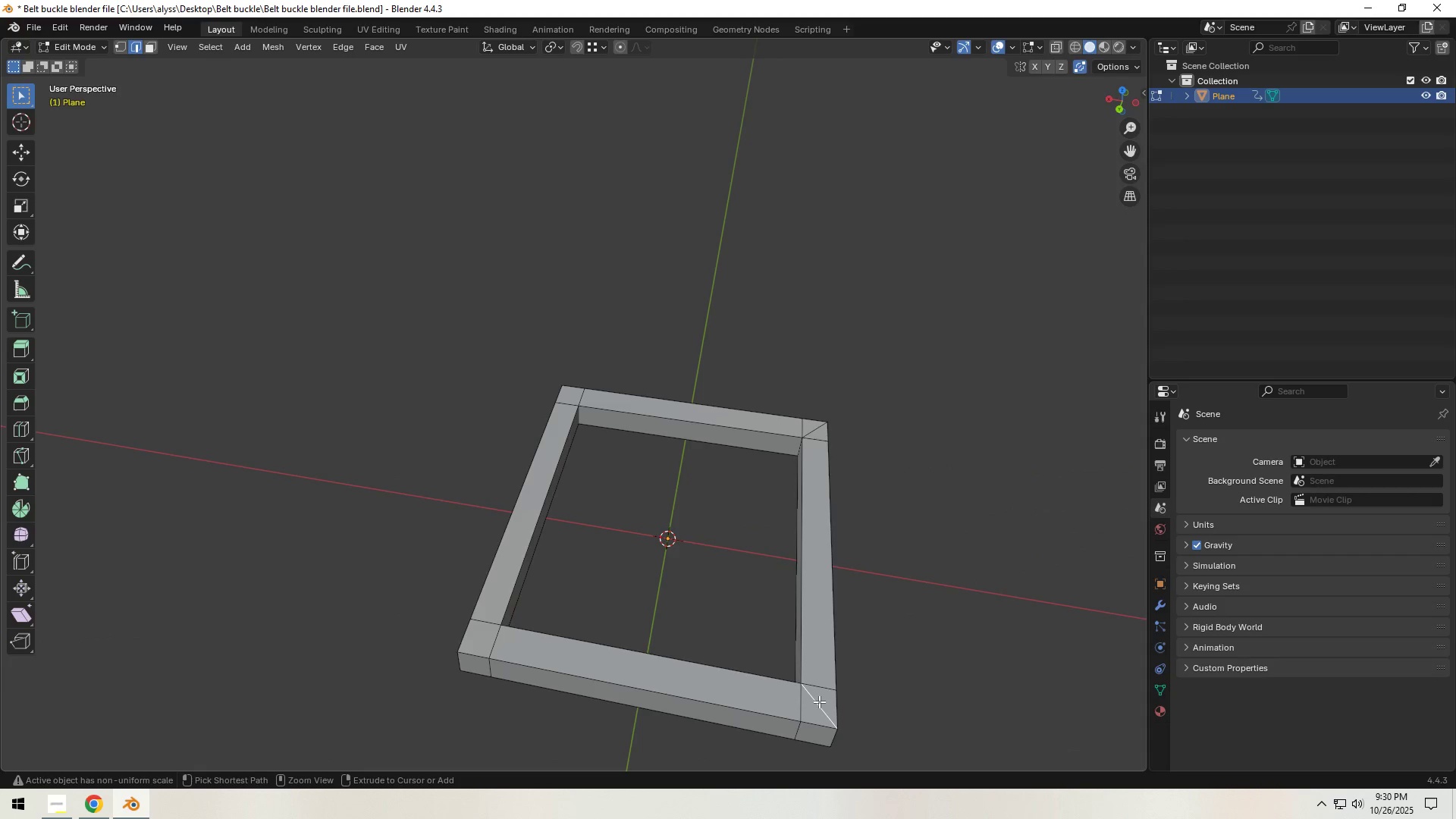 
key(Control+X)
 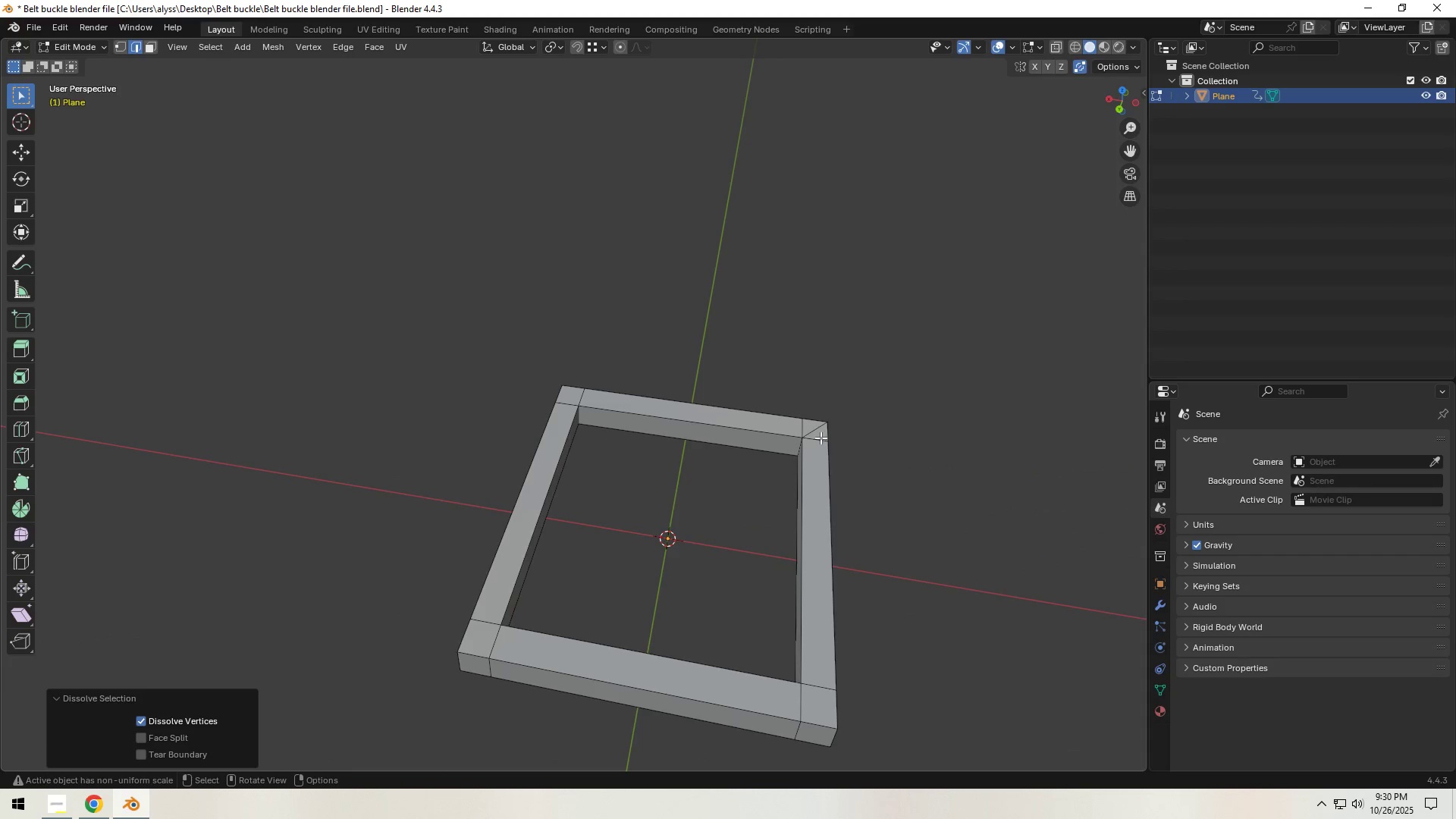 
left_click([815, 427])
 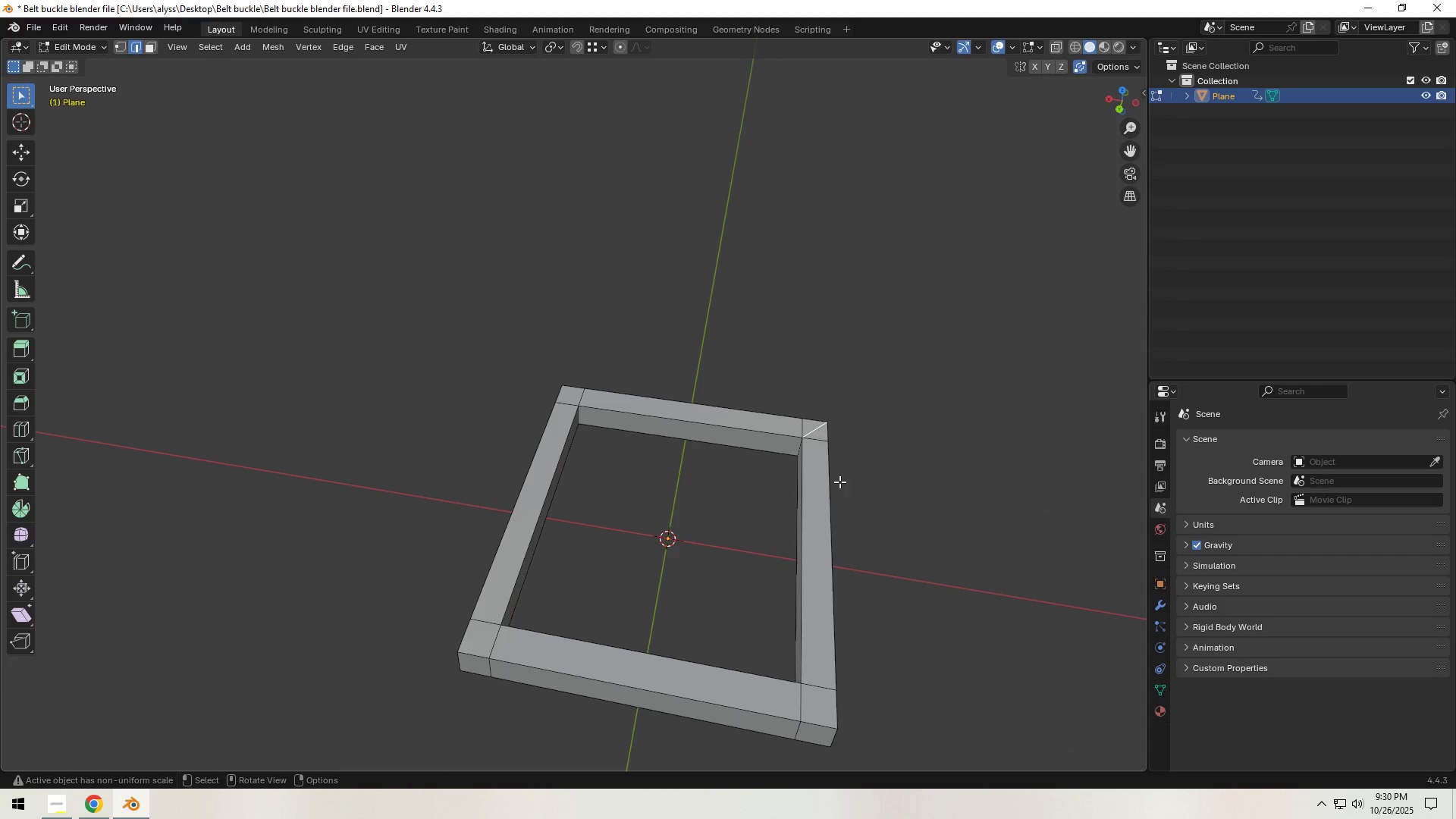 
key(Control+X)
 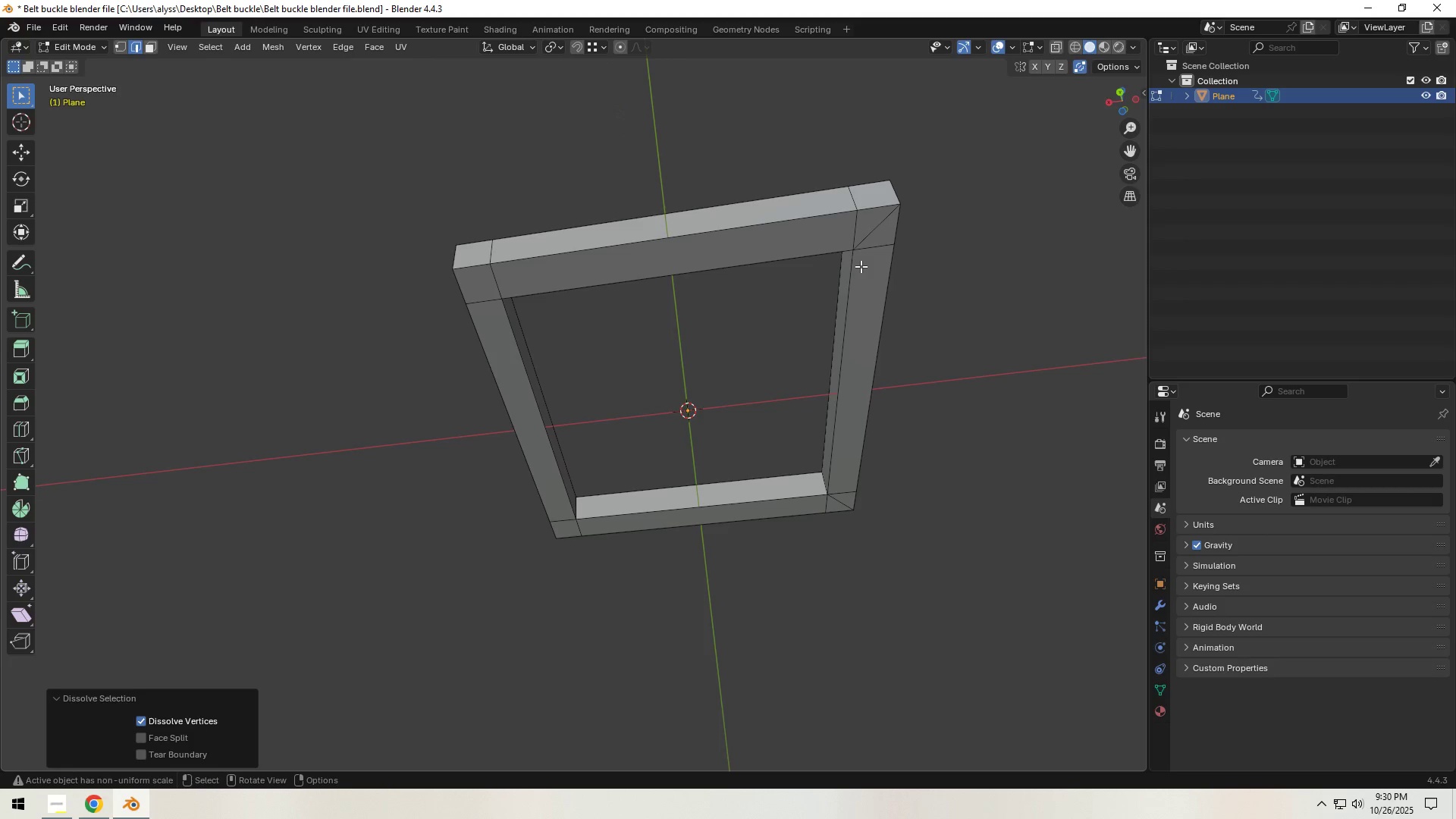 
left_click([874, 235])
 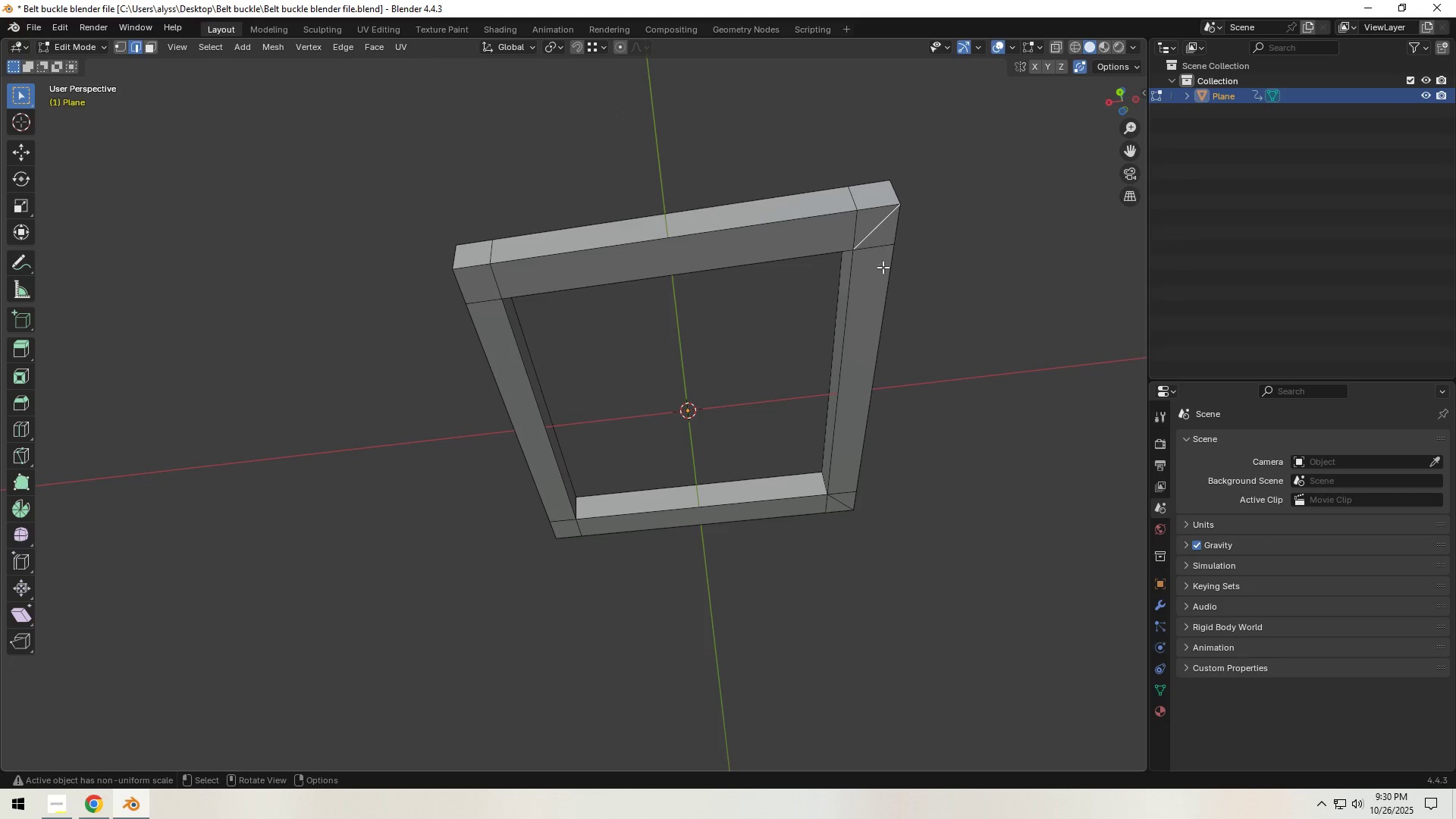 
key(Control+X)
 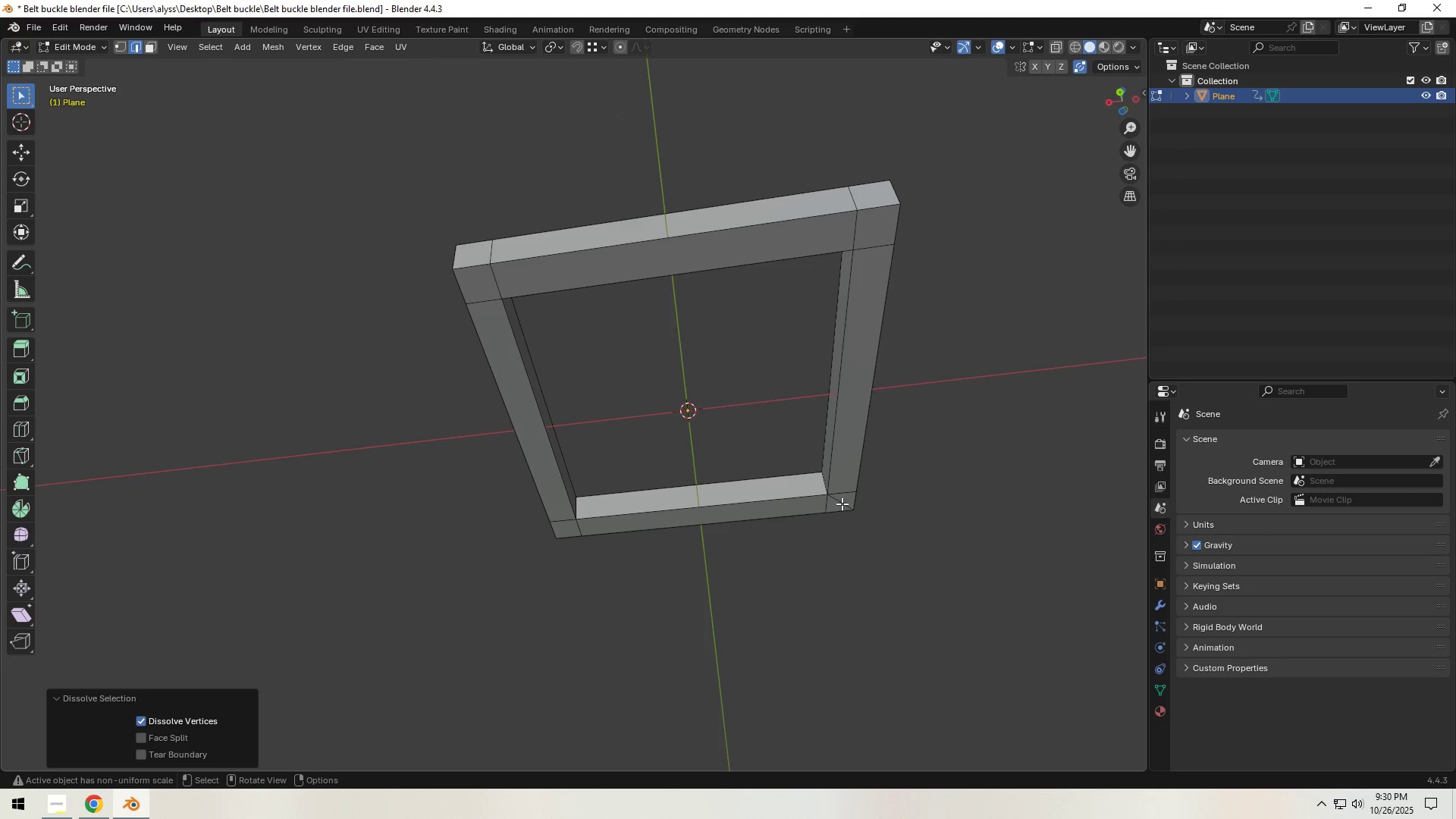 
left_click([842, 504])
 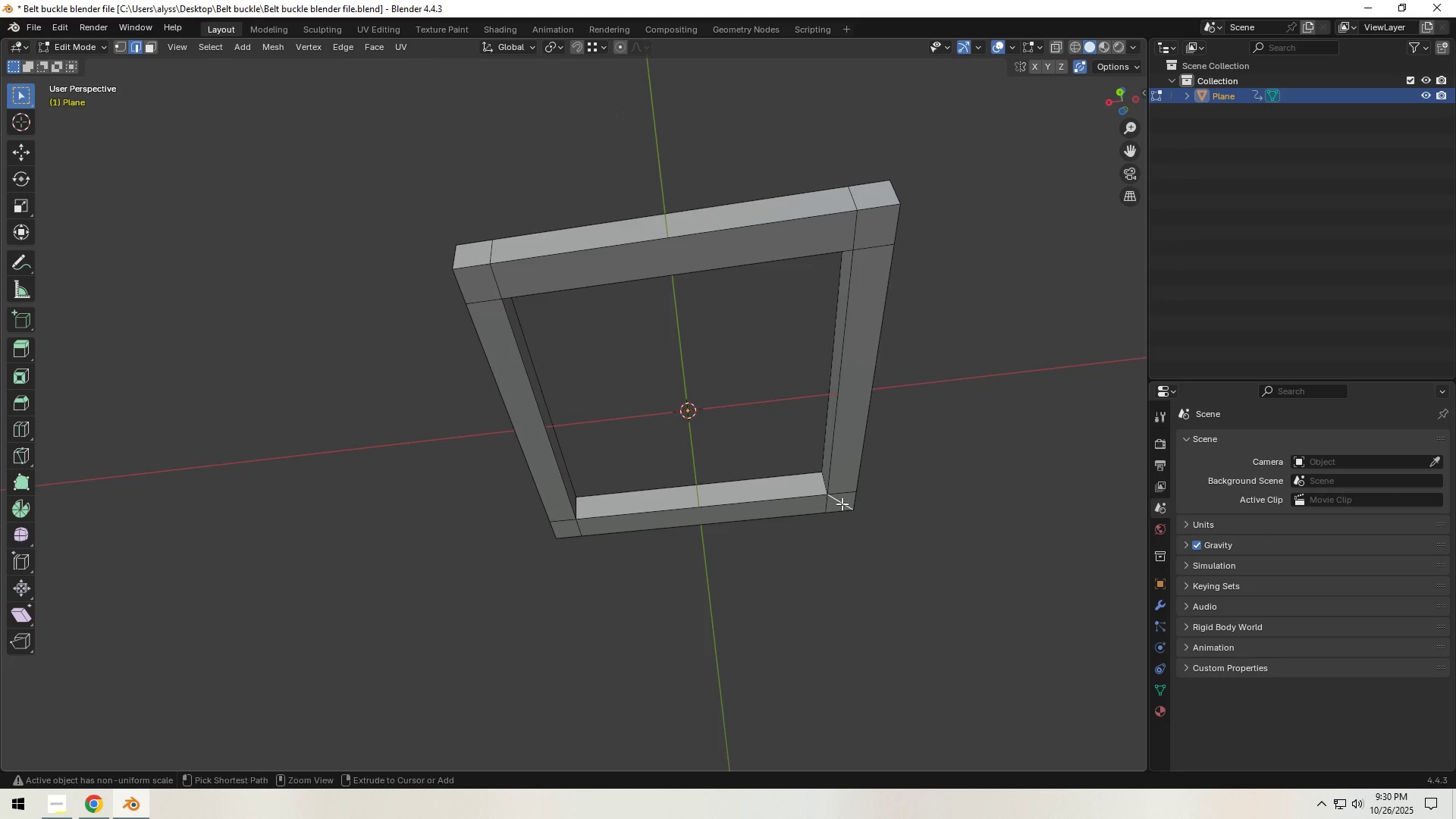 
key(Control+X)
 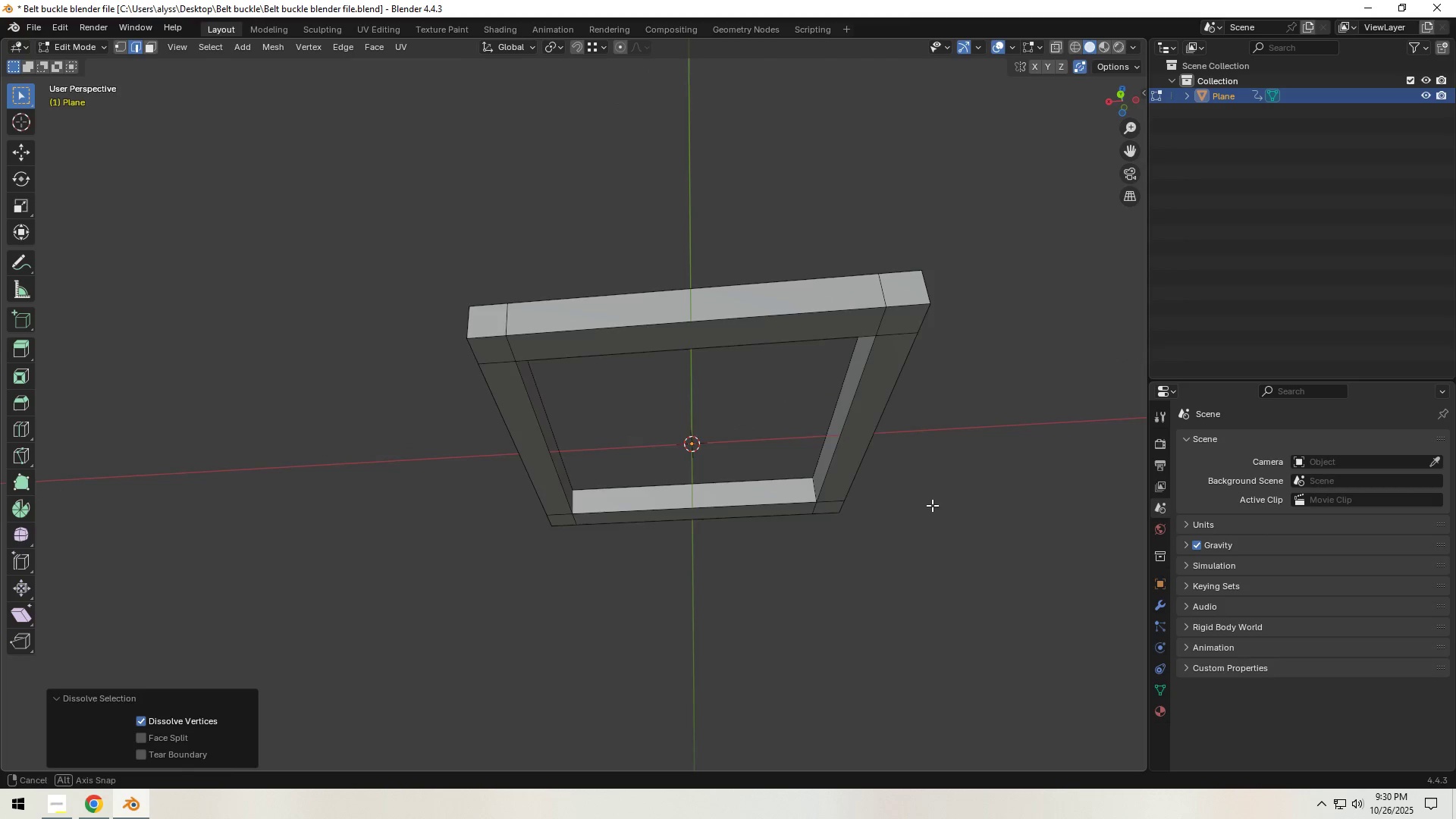 
left_click([937, 524])
 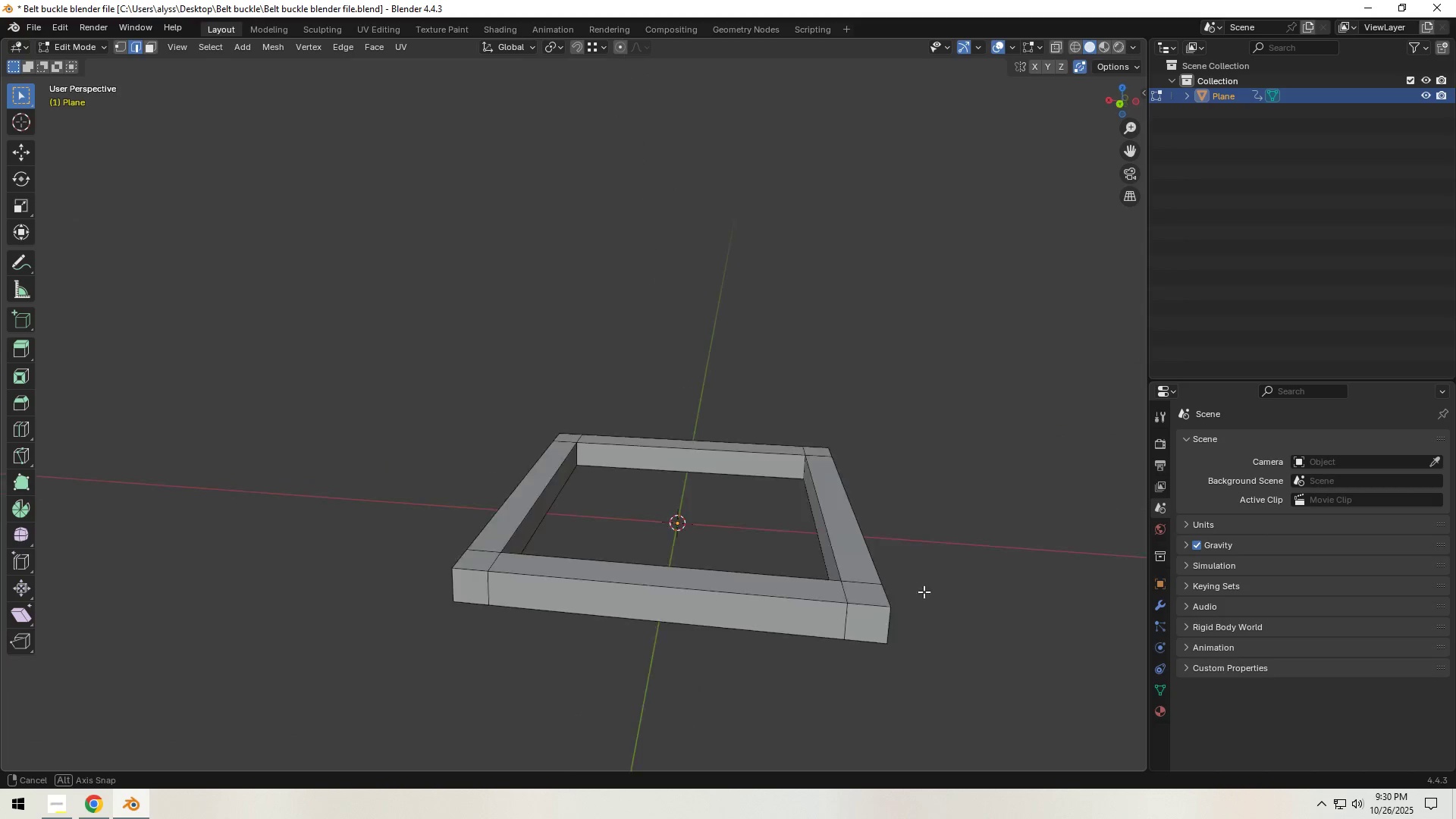 
key(Tab)
 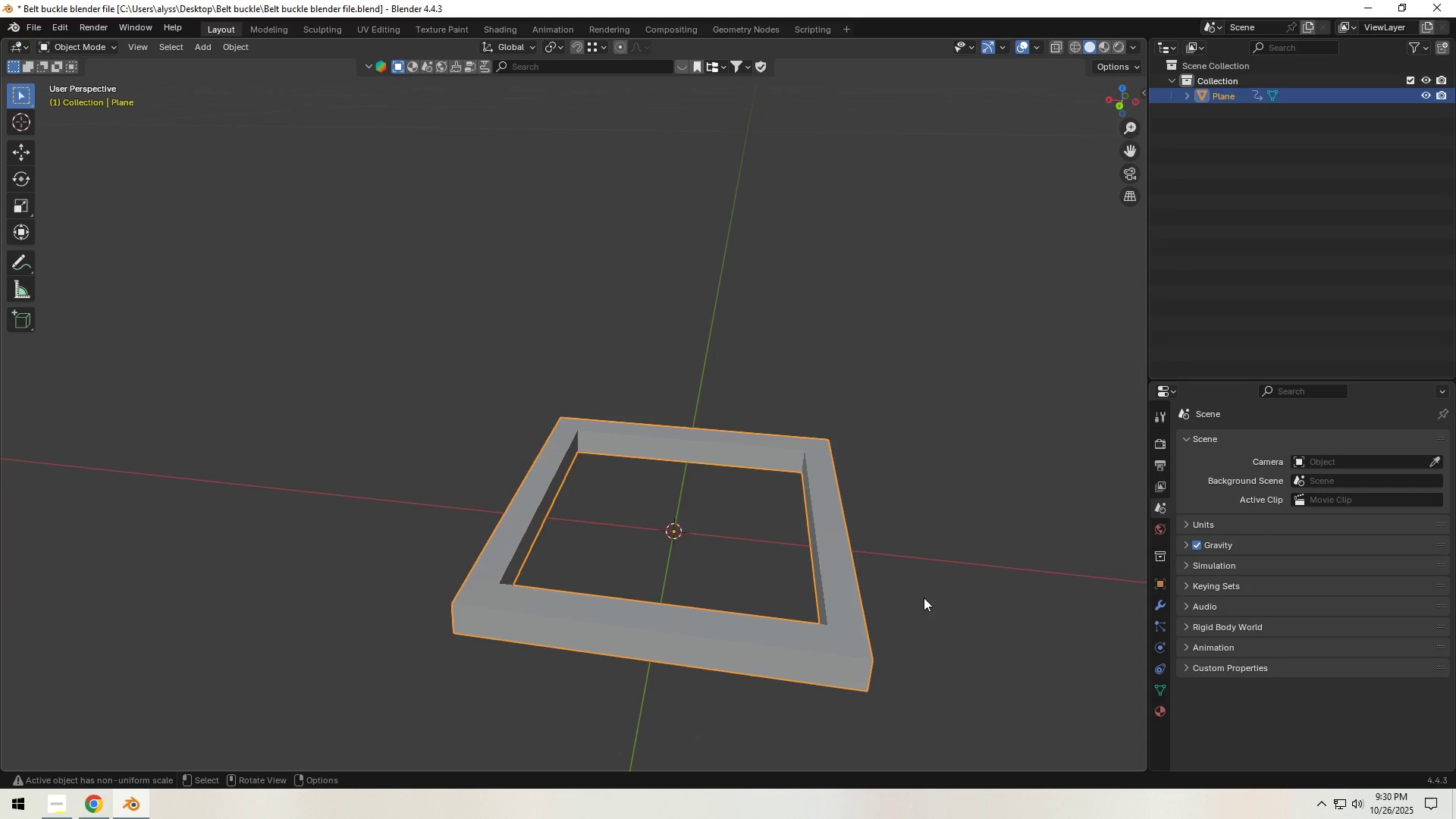 
key(Control+S)
 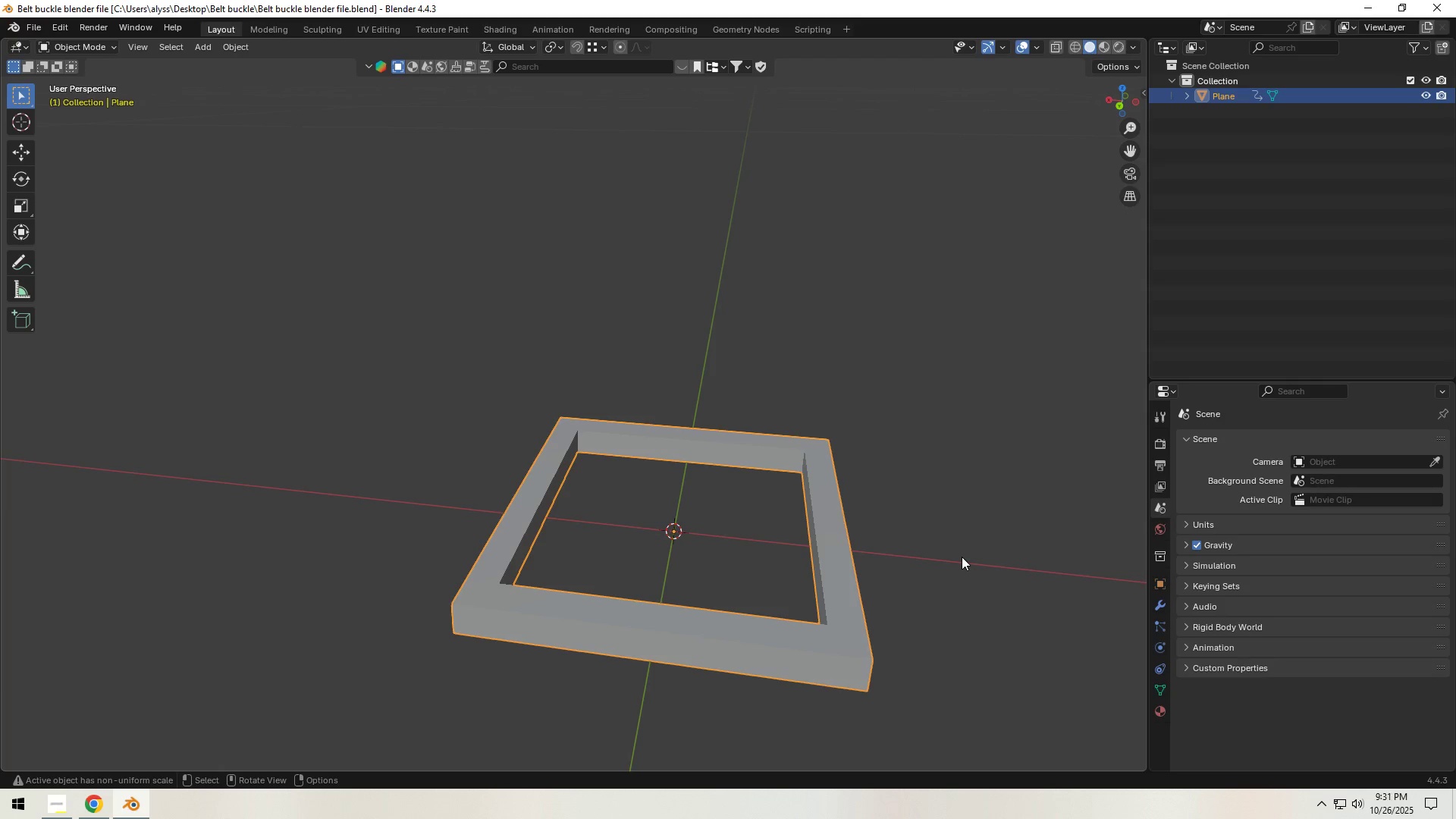 
wait(19.92)
 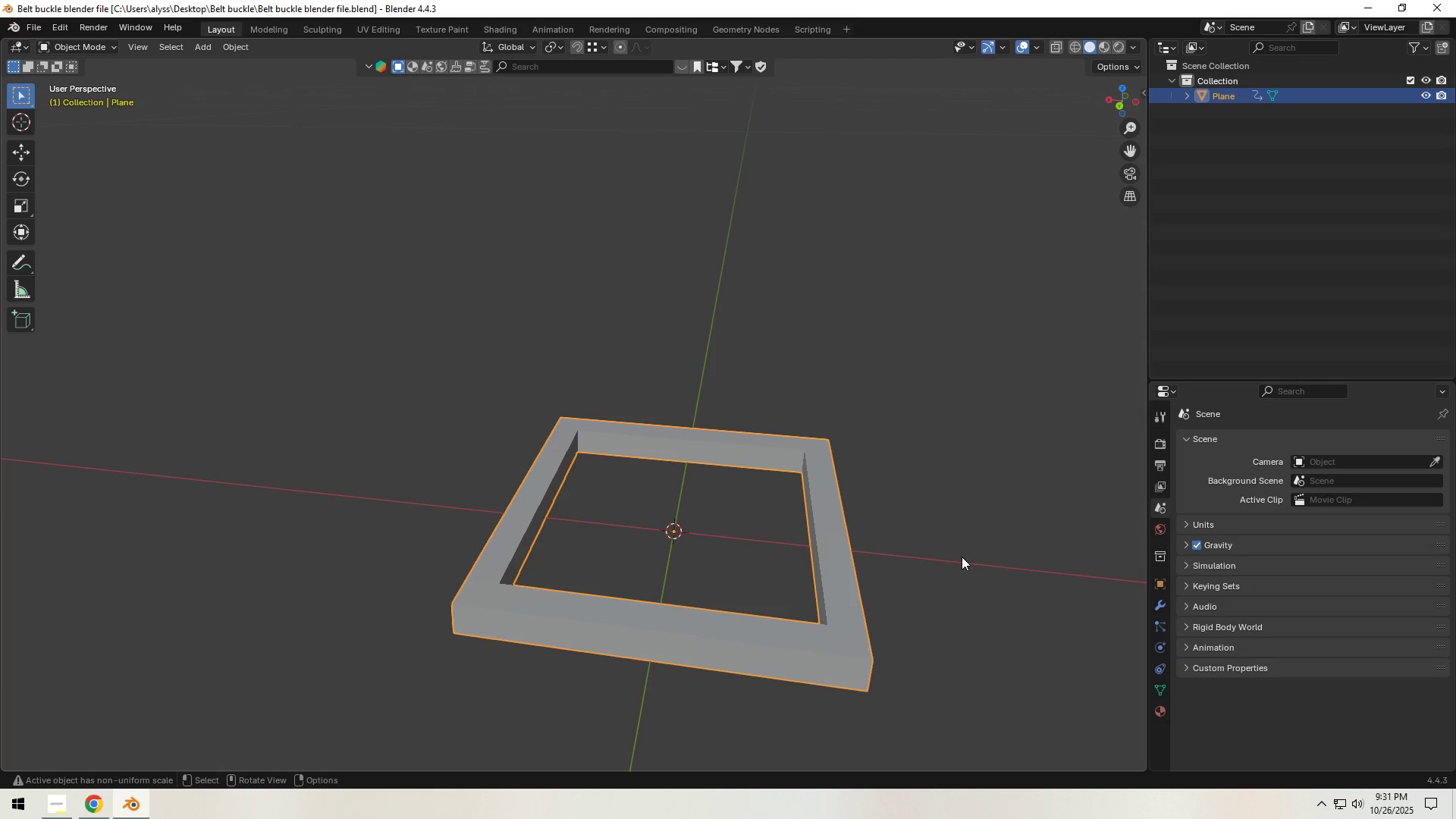 
left_click([706, 544])
 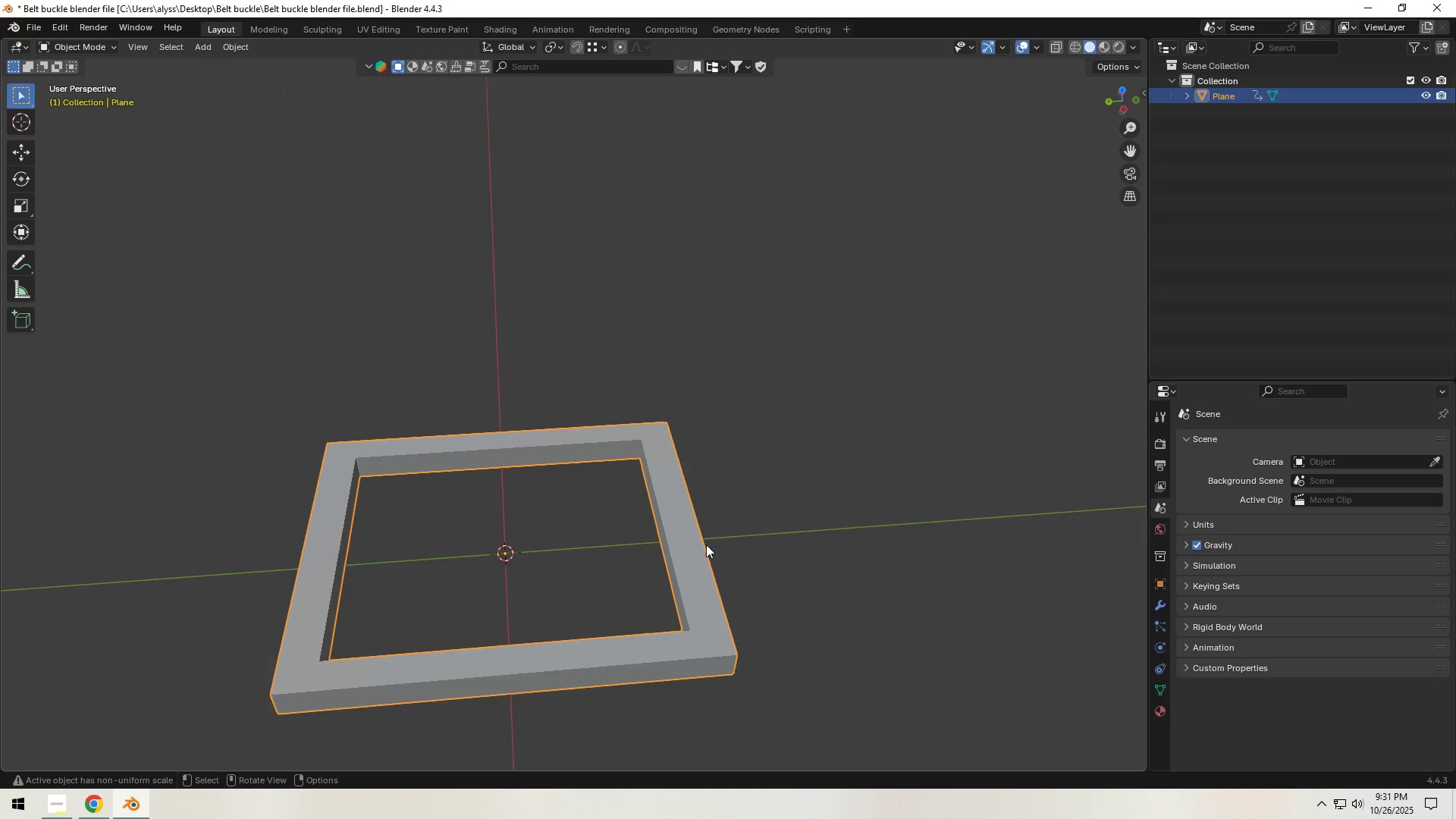 
key(Tab)
 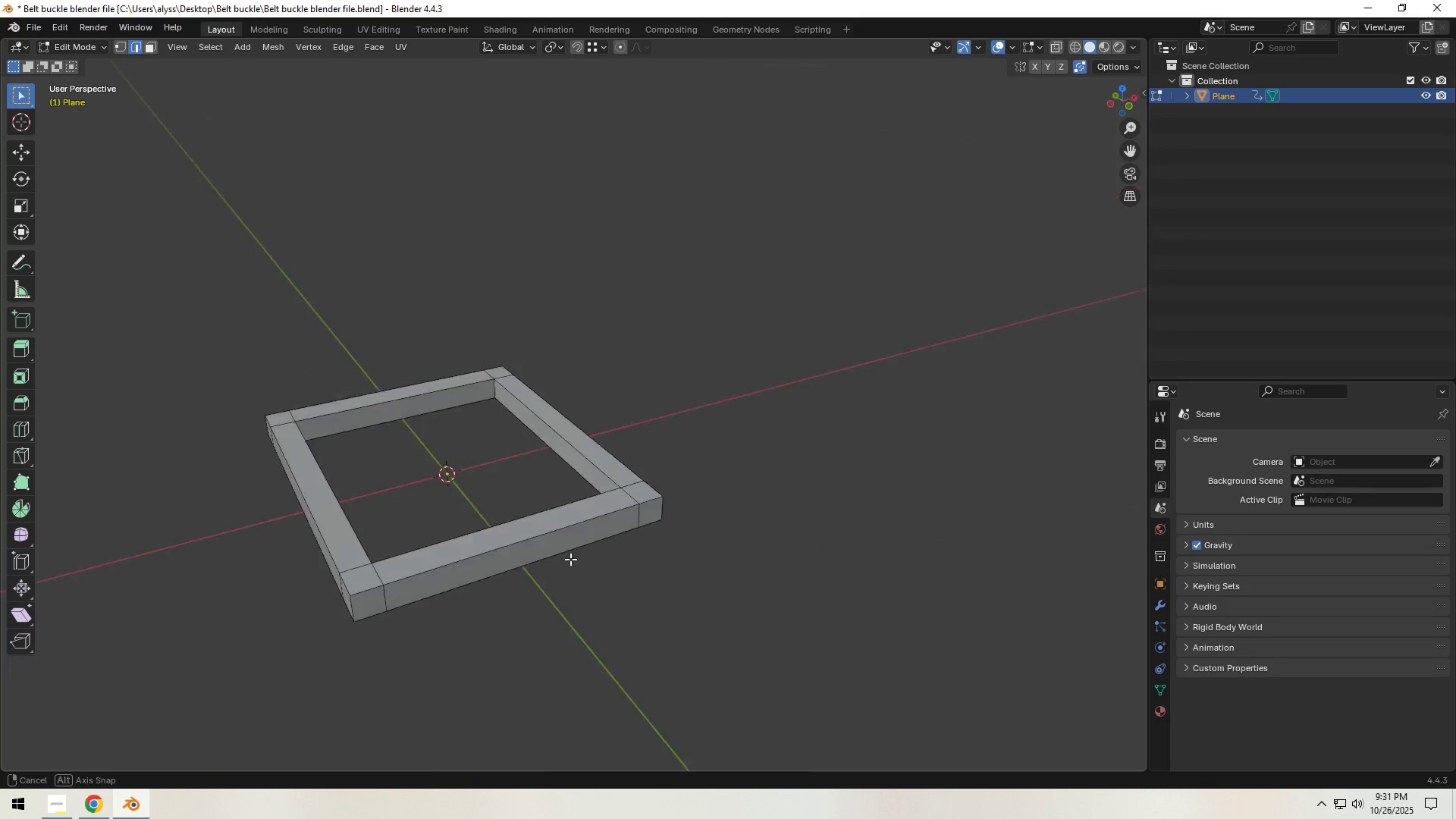 
hold_key(key=ShiftLeft, duration=0.46)
 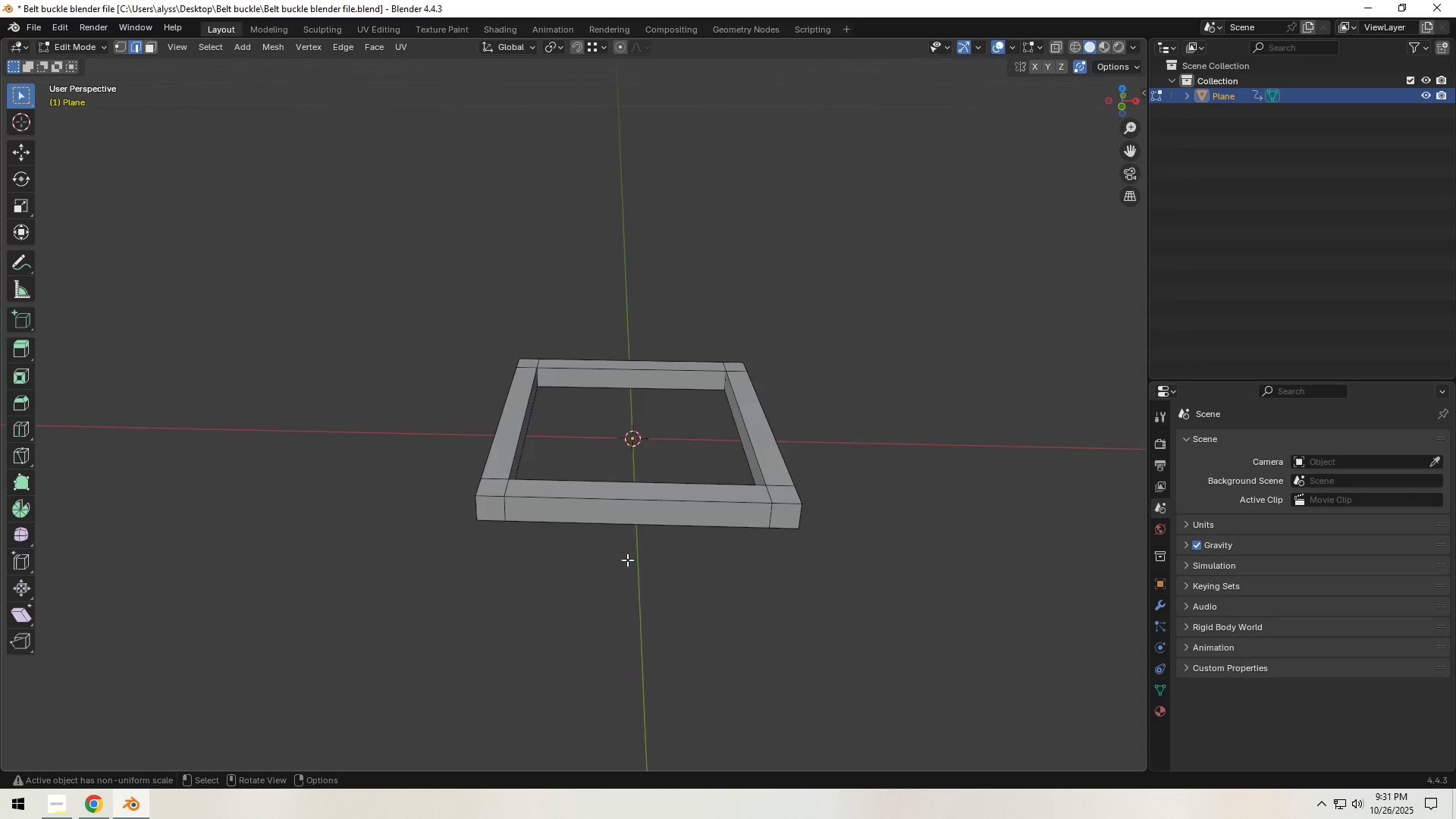 
scroll: coordinate [627, 560], scroll_direction: up, amount: 3.0
 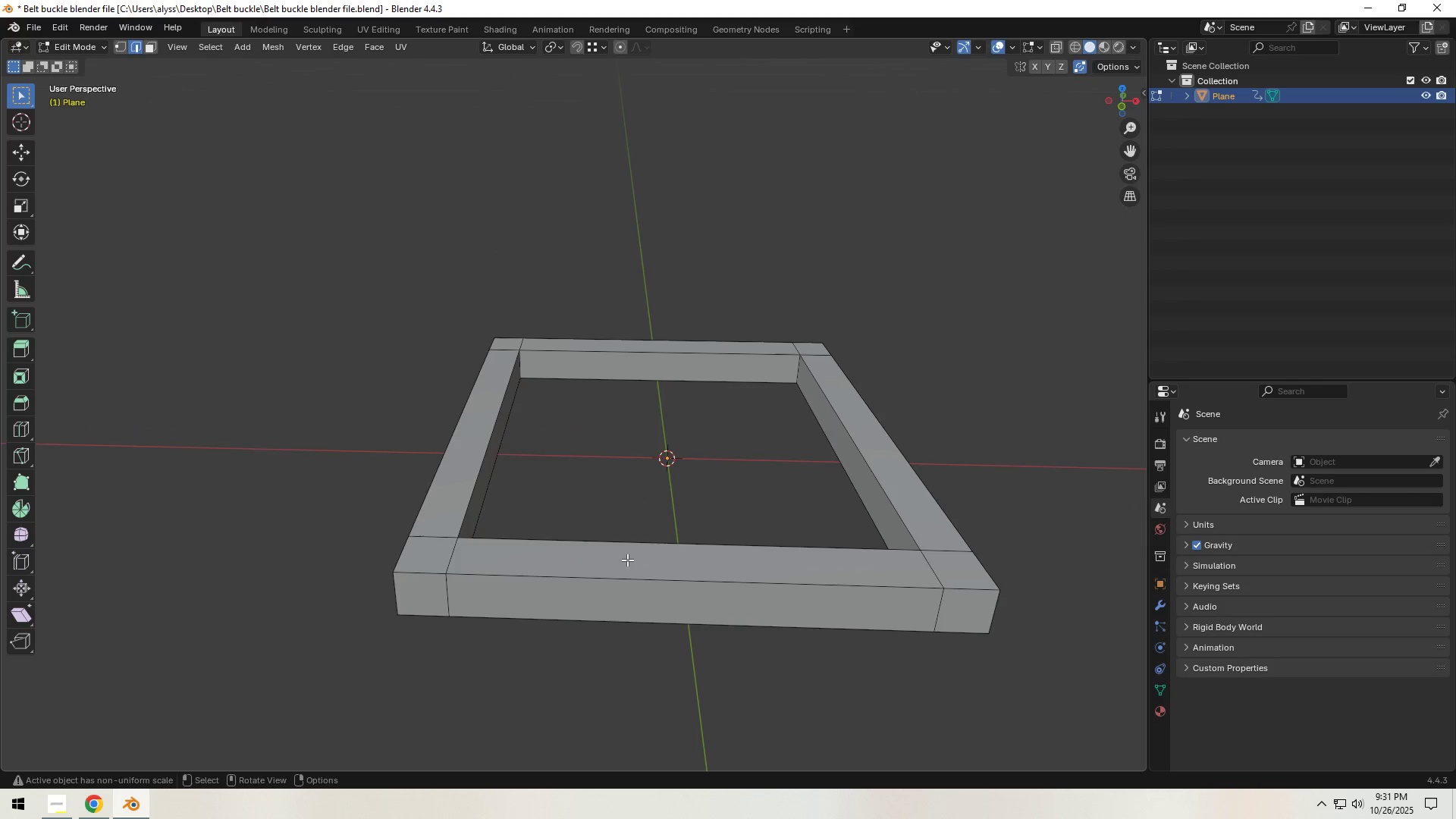 
hold_key(key=ShiftLeft, duration=0.5)
 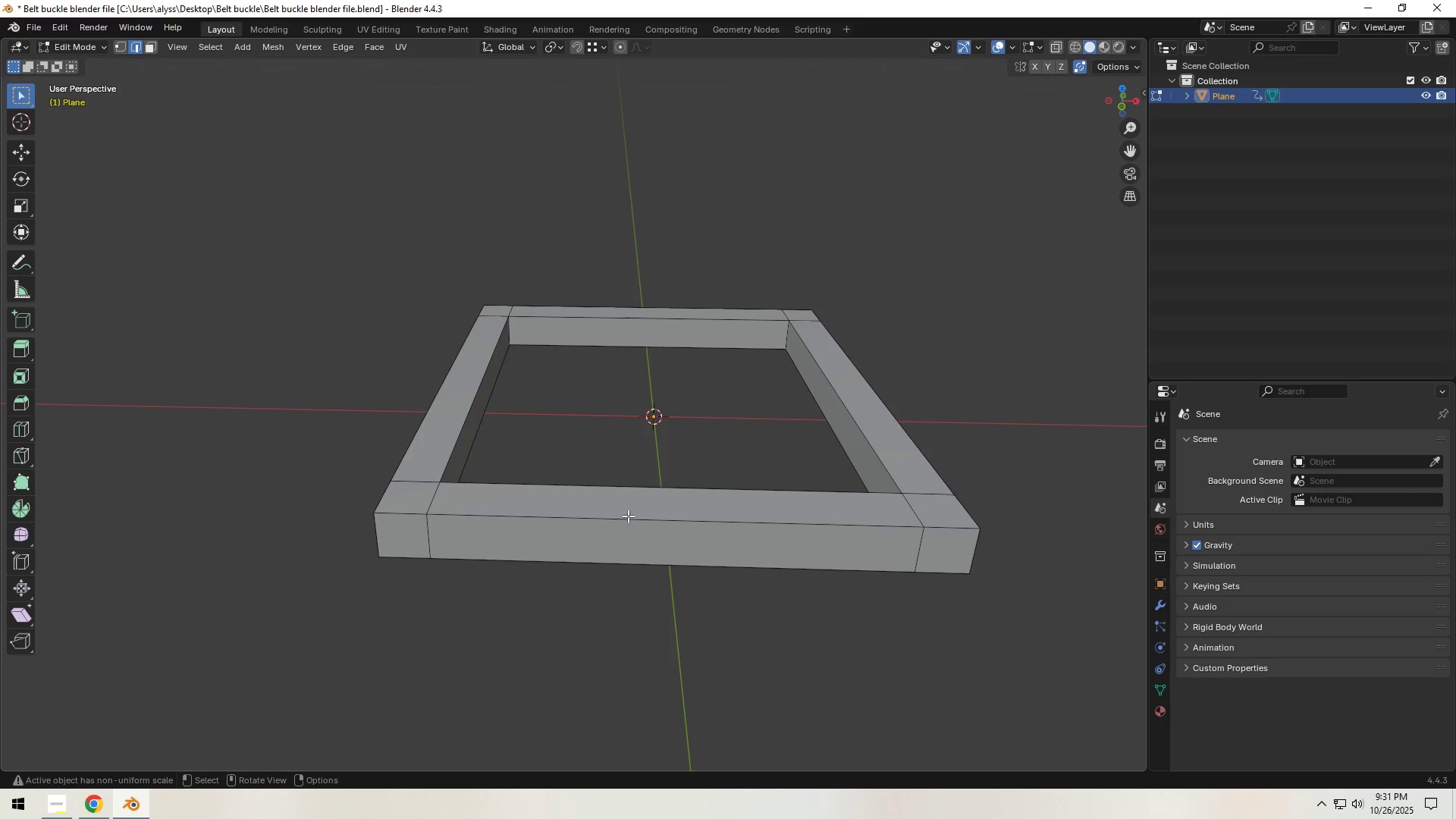 
hold_key(key=ShiftLeft, duration=0.32)
 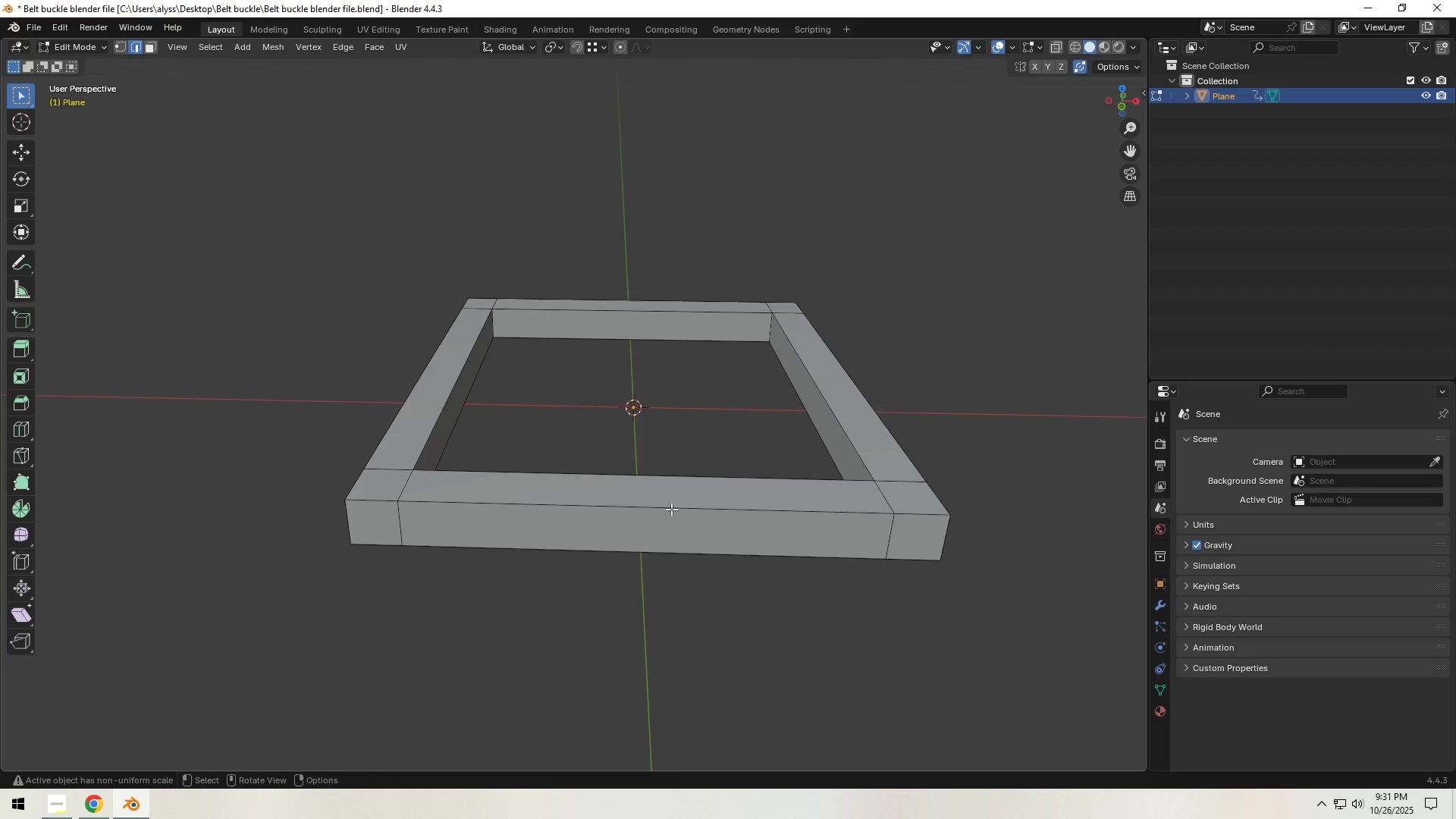 
scroll: coordinate [671, 510], scroll_direction: up, amount: 1.0
 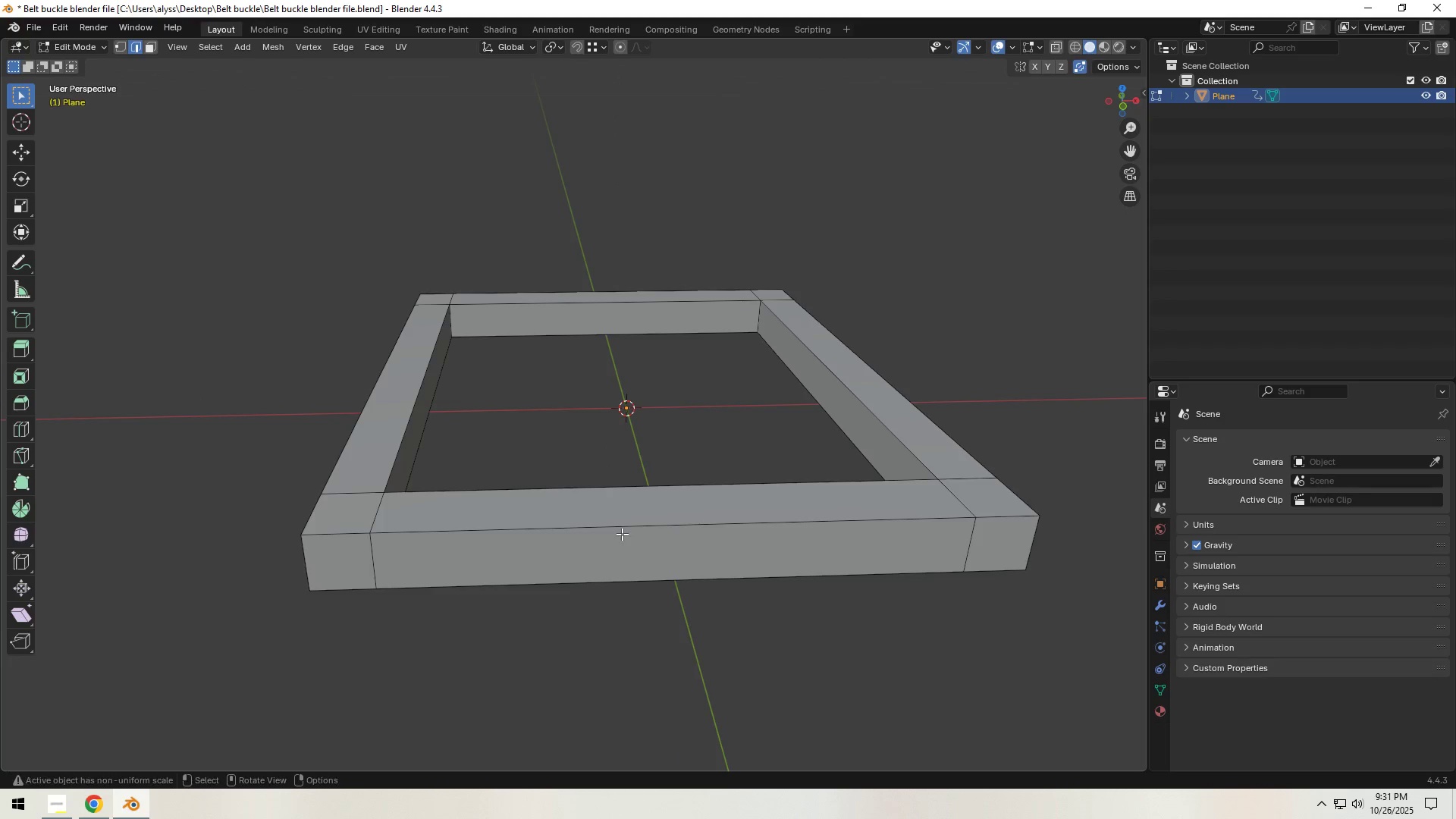 
wait(5.12)
 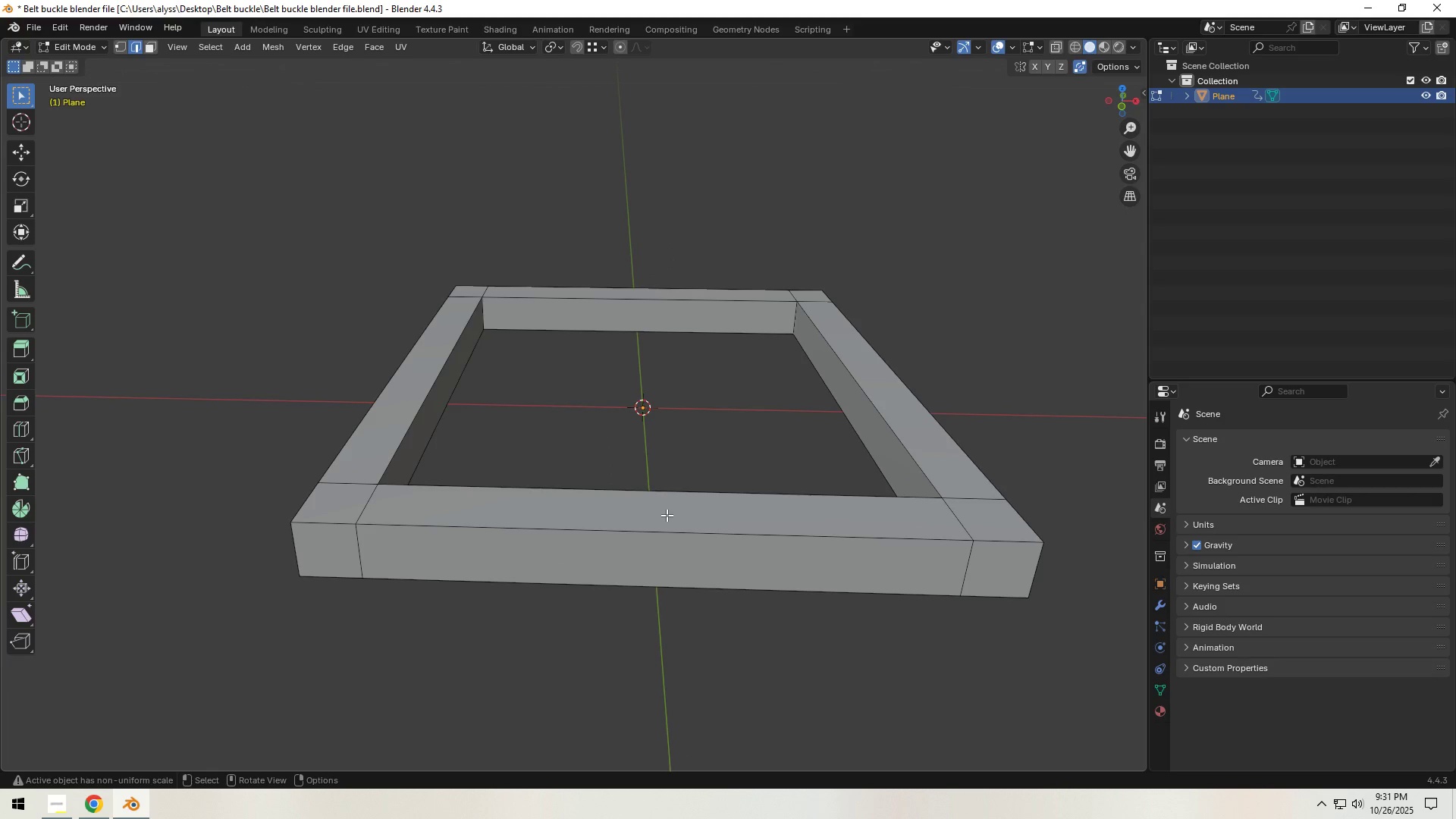 
key(Control+E)
 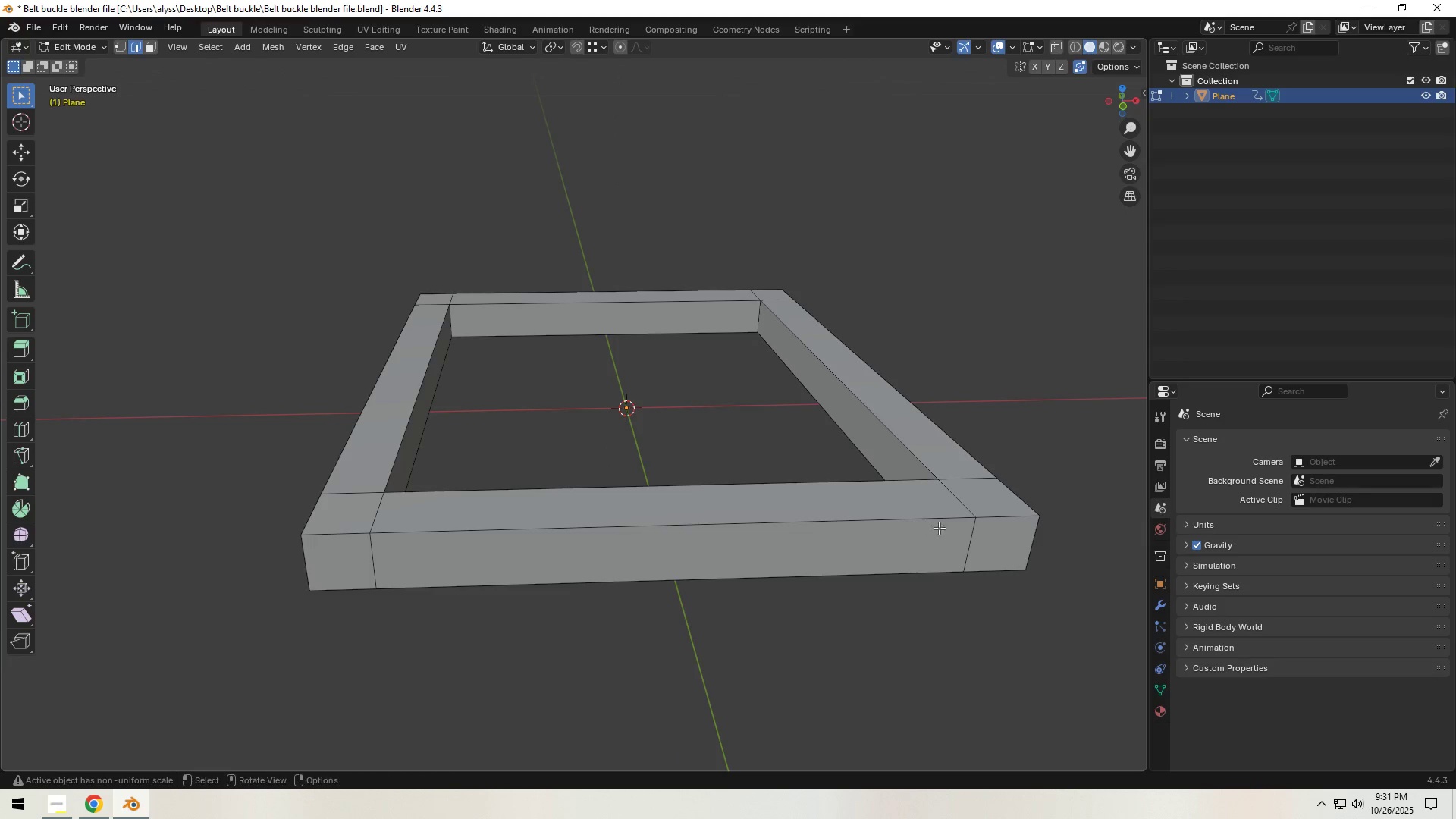 
key(Control+R)
 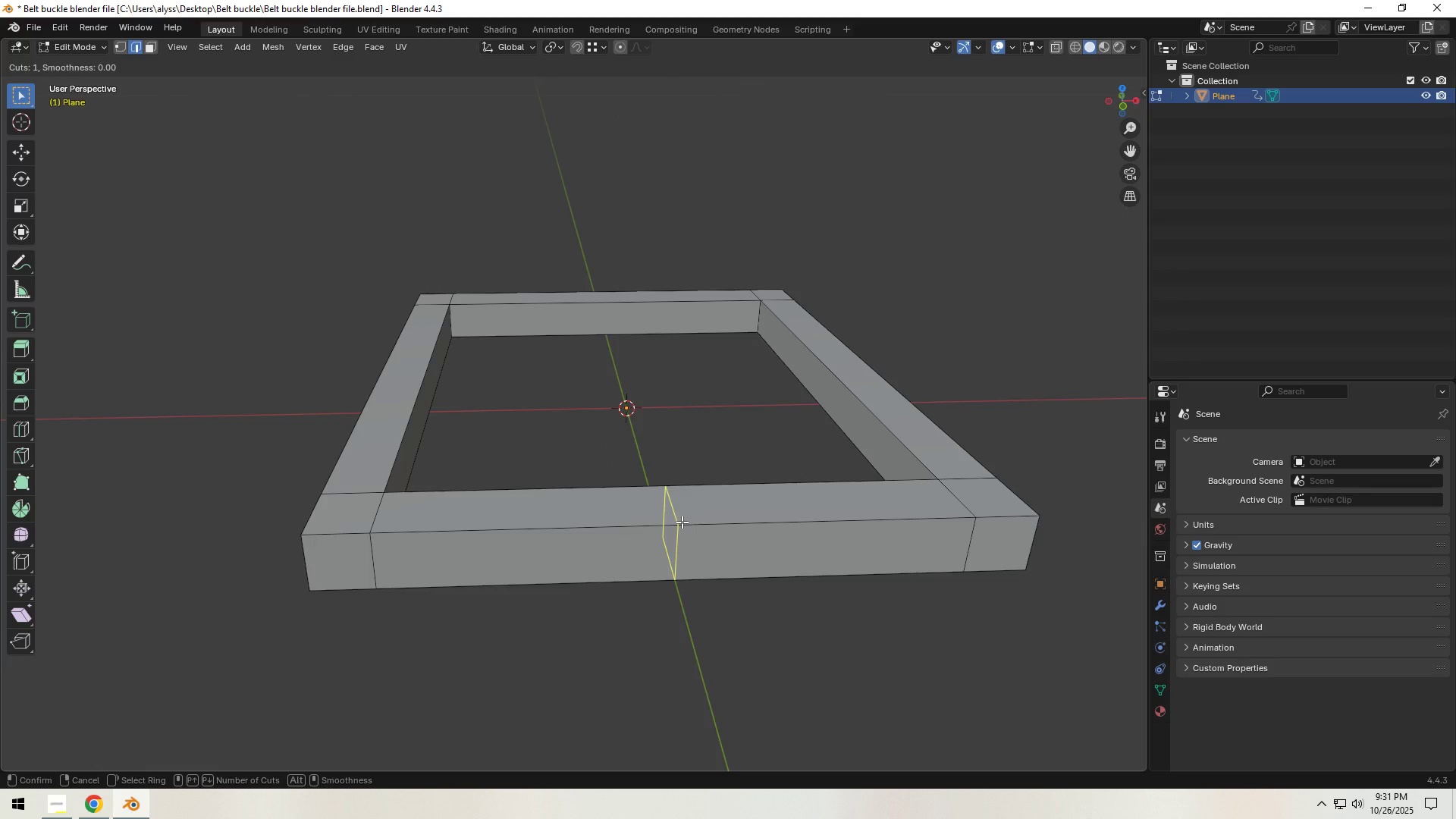 
scroll: coordinate [682, 522], scroll_direction: up, amount: 1.0
 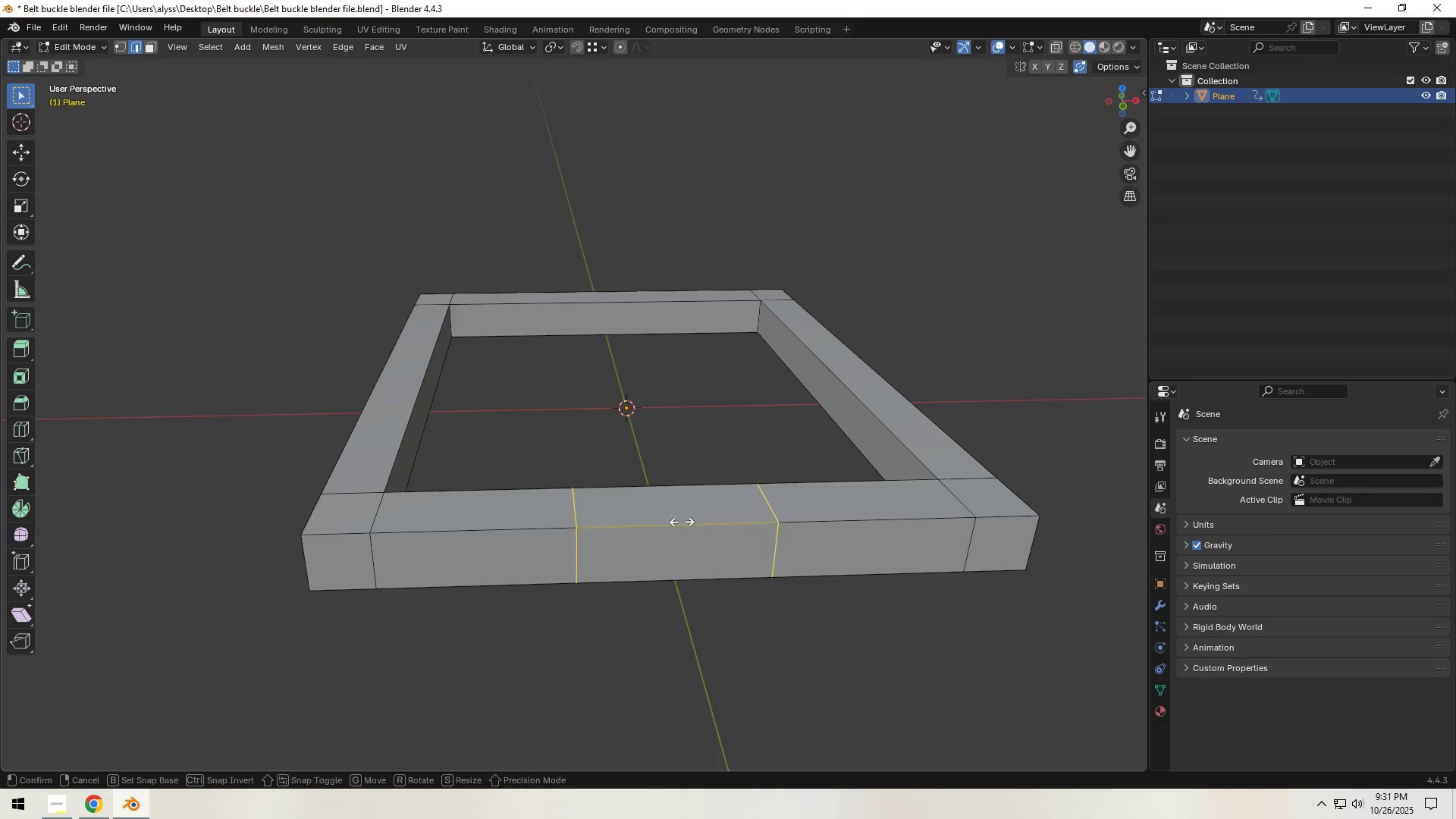 
left_click([682, 522])
 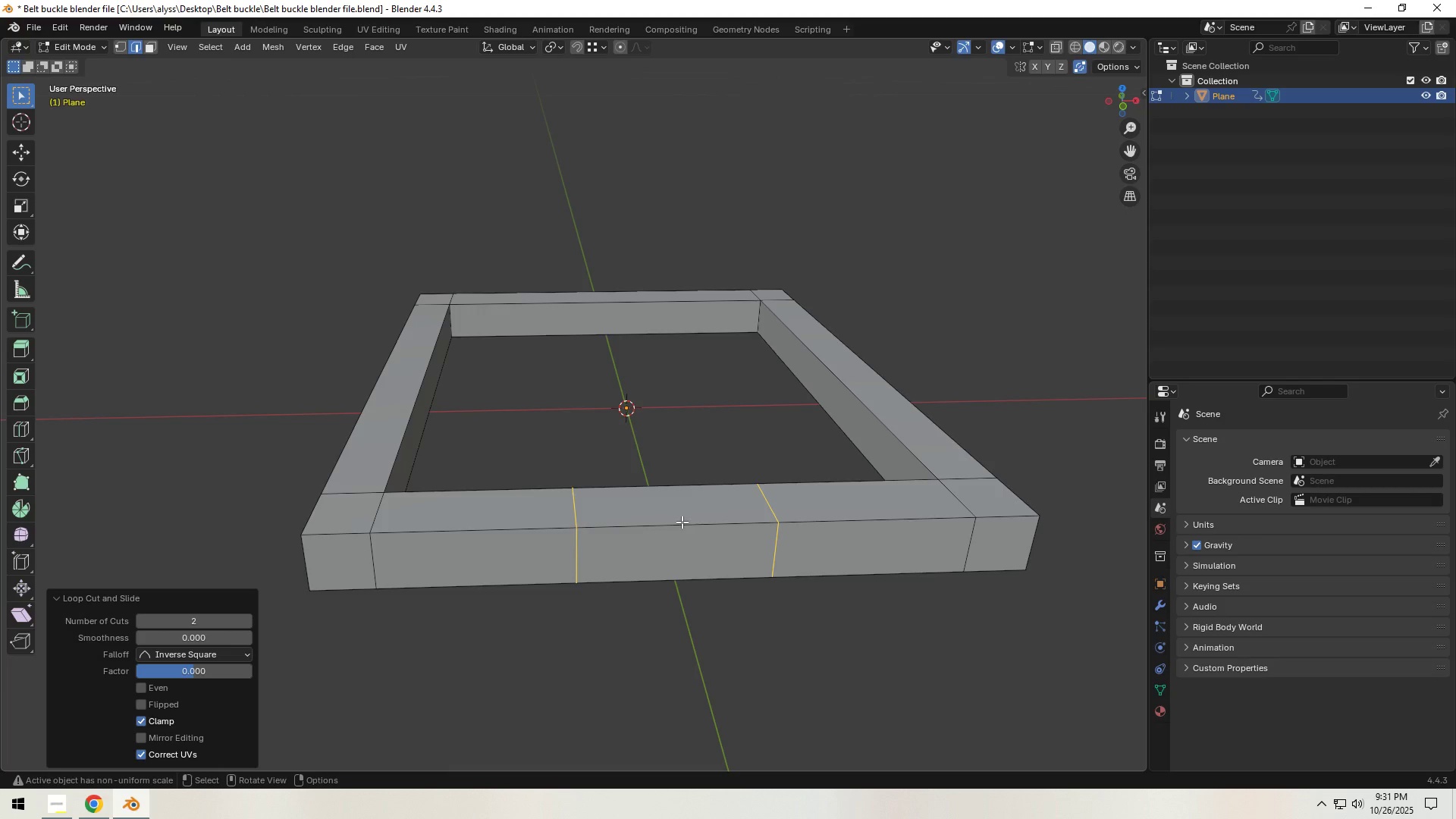 
right_click([682, 522])
 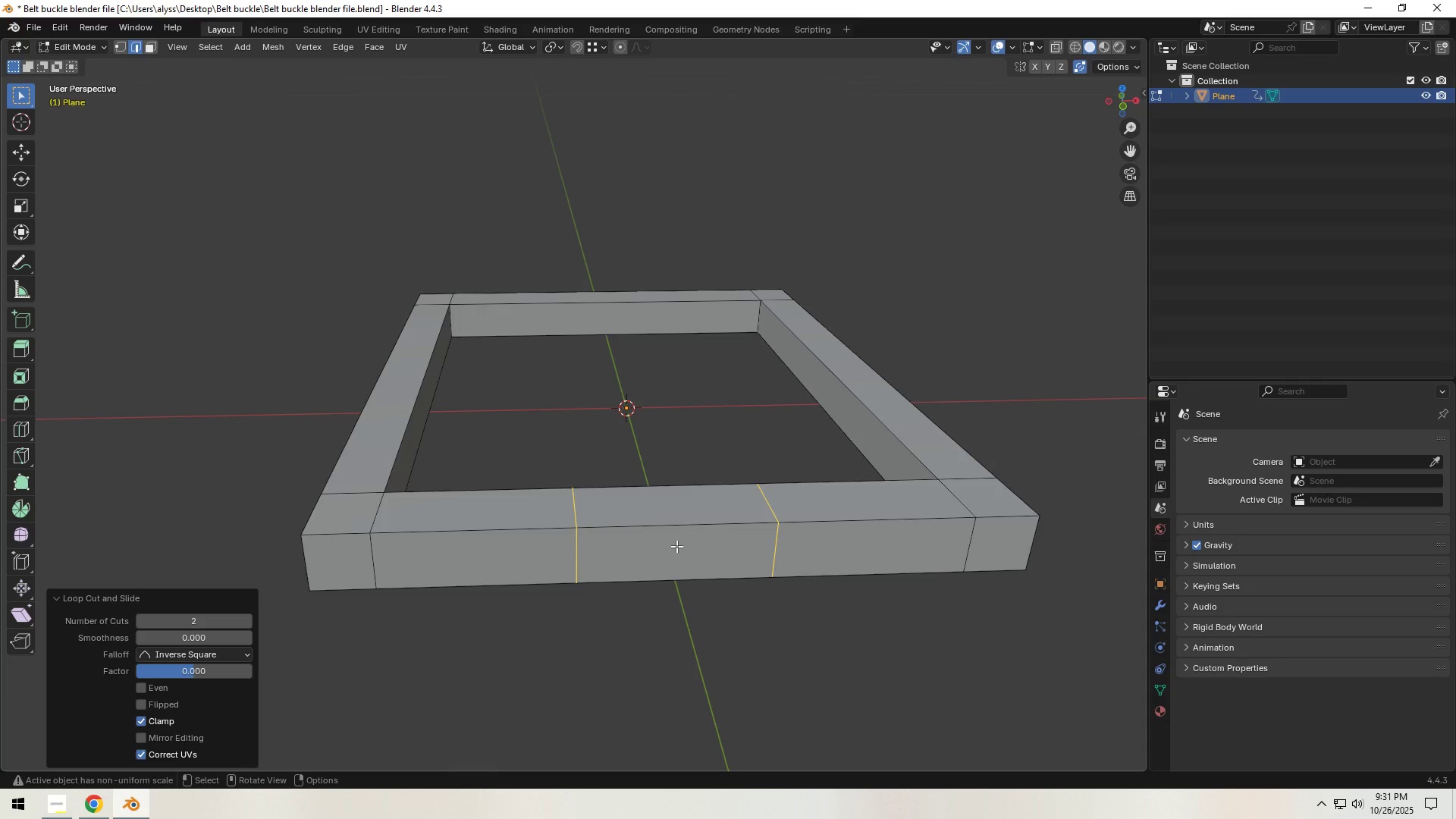 
left_click([676, 546])
 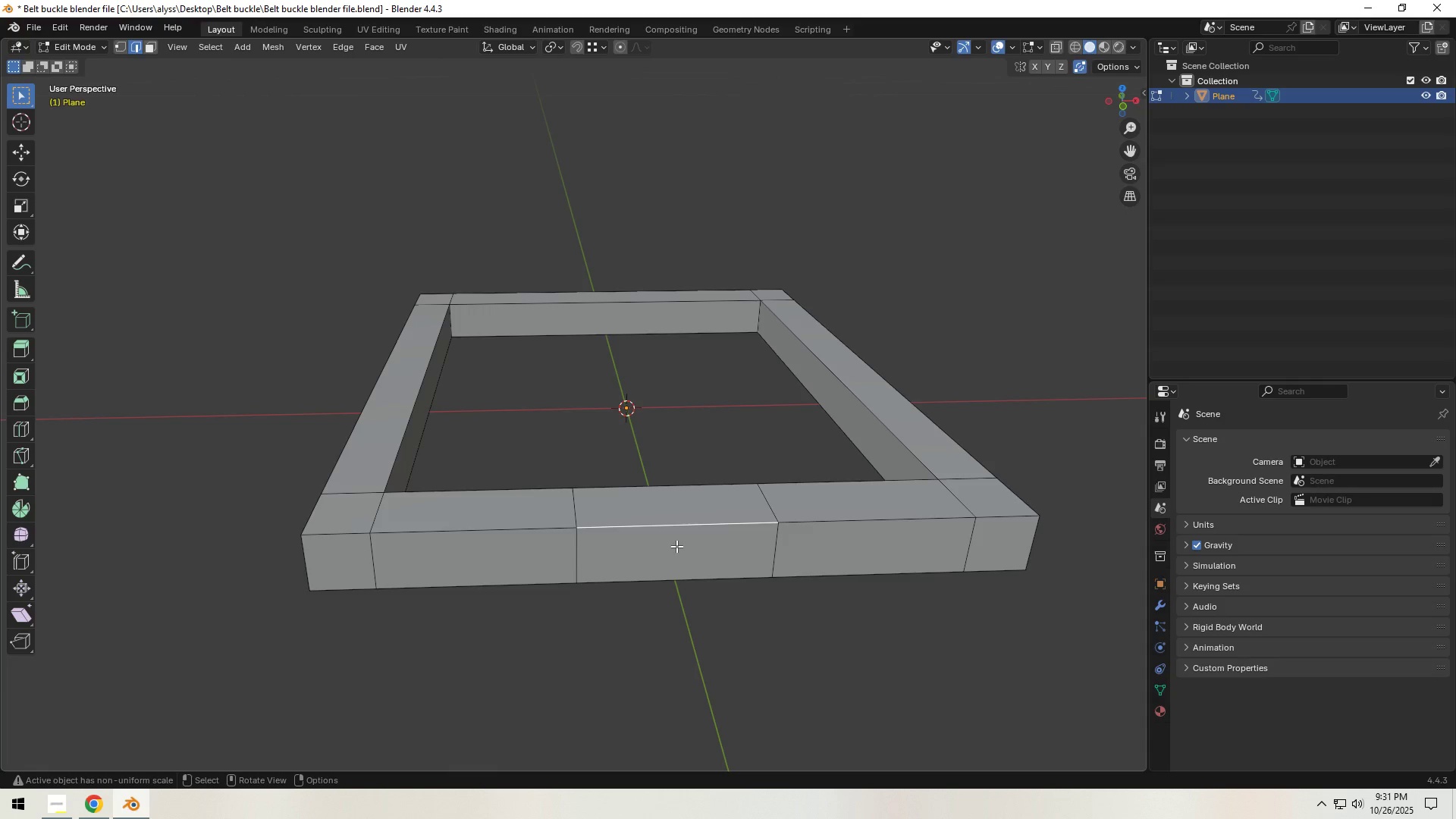 
key(3)
 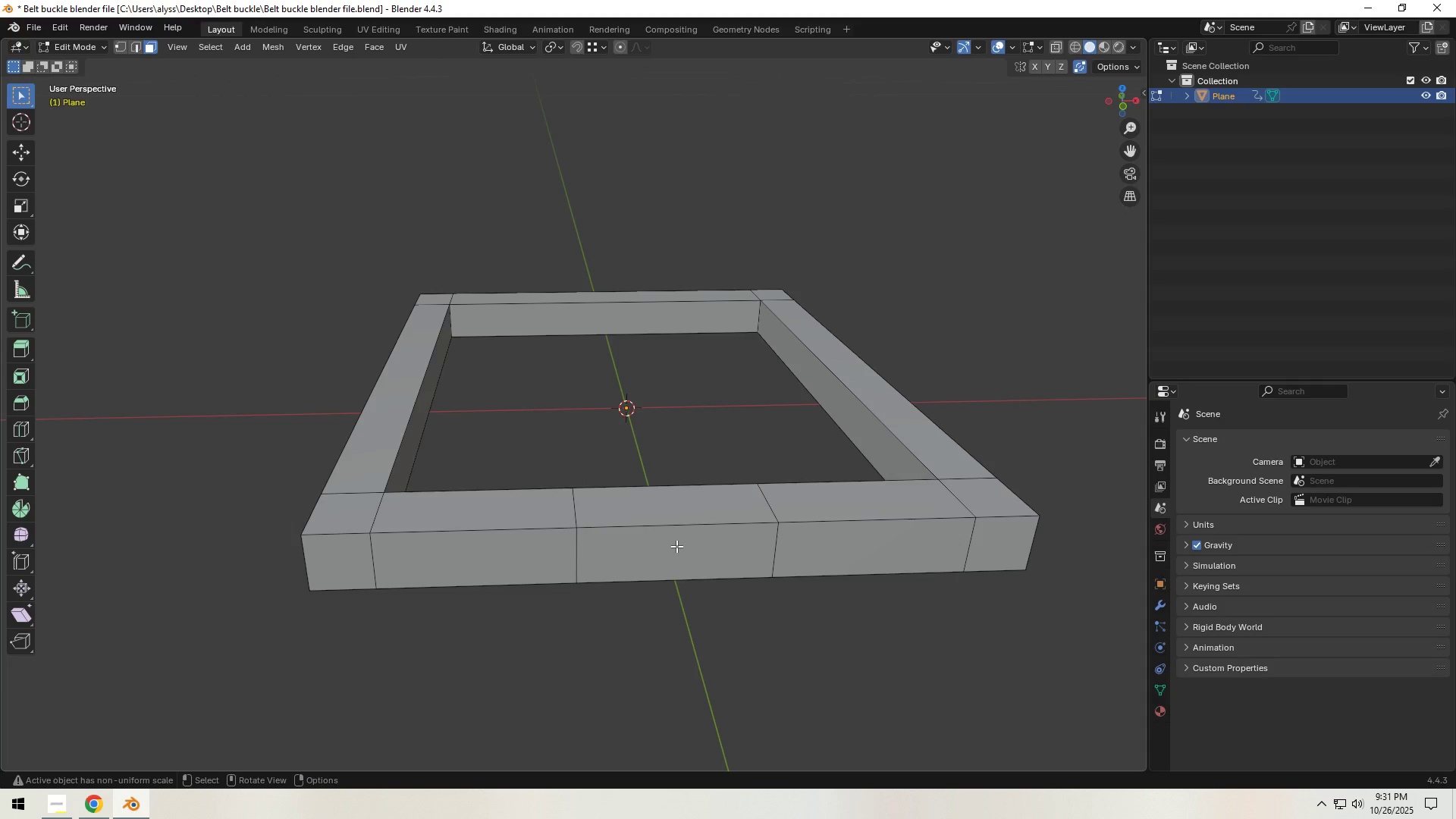 
double_click([676, 546])
 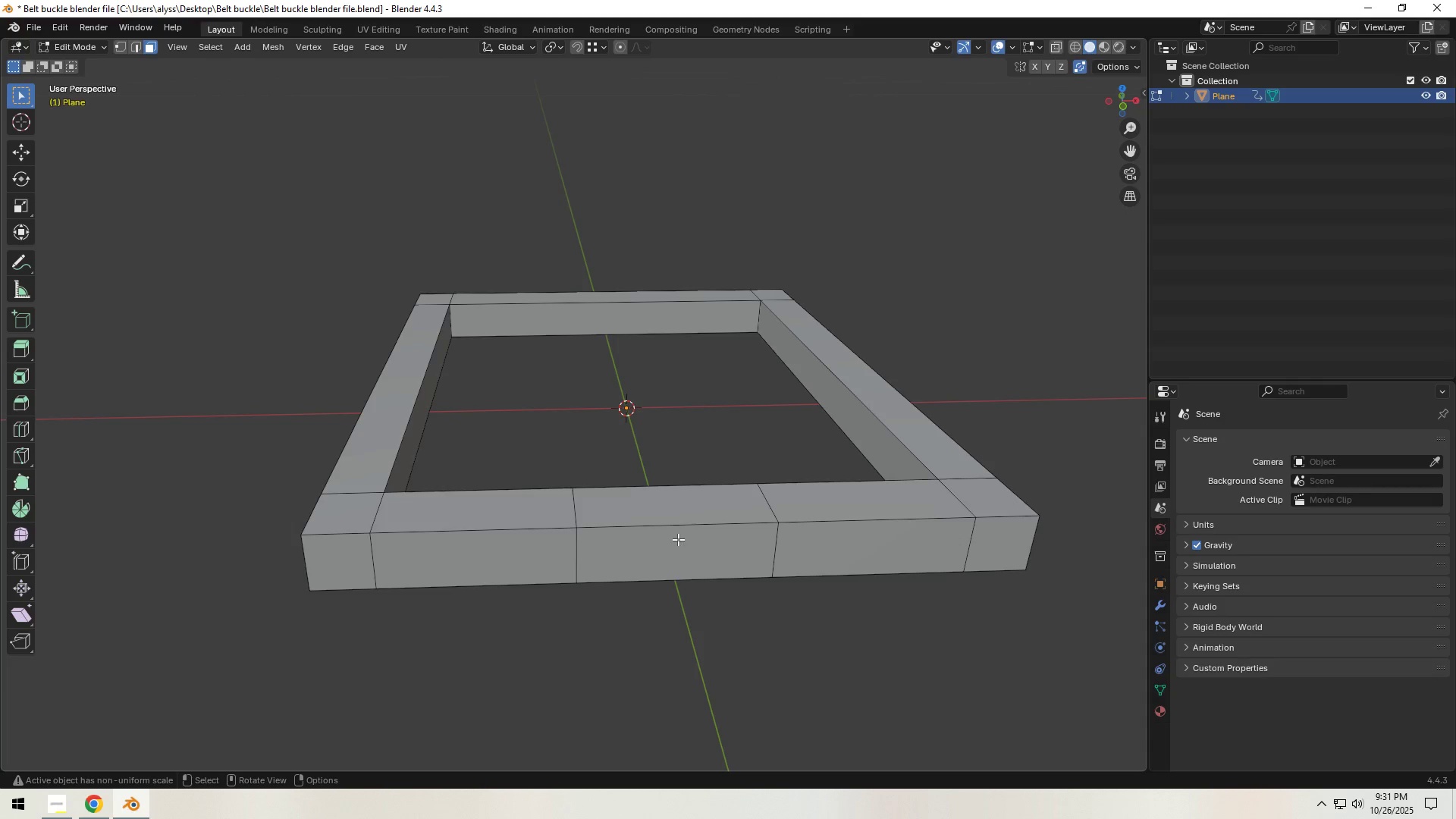 
key(2)
 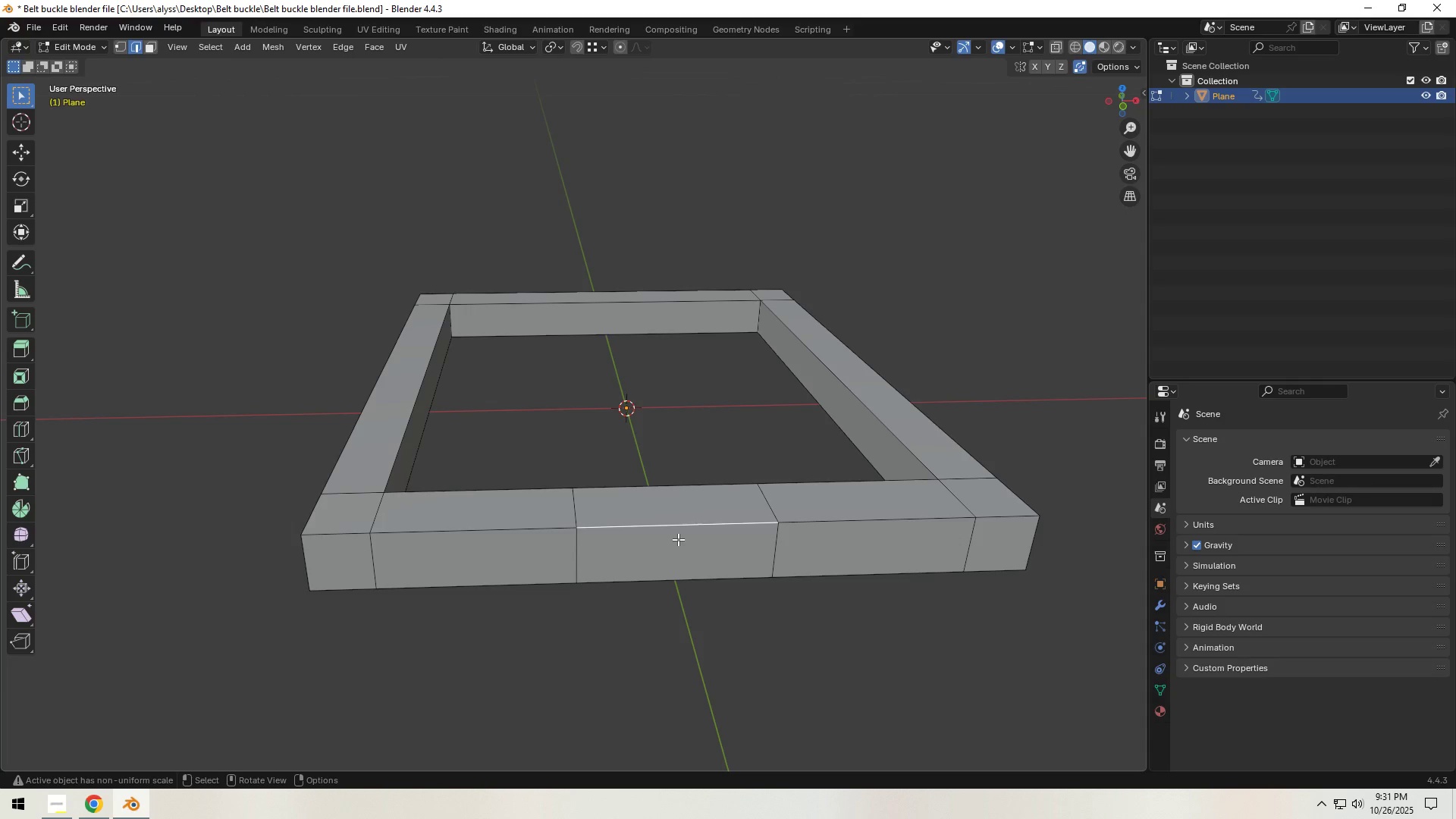 
left_click([678, 539])
 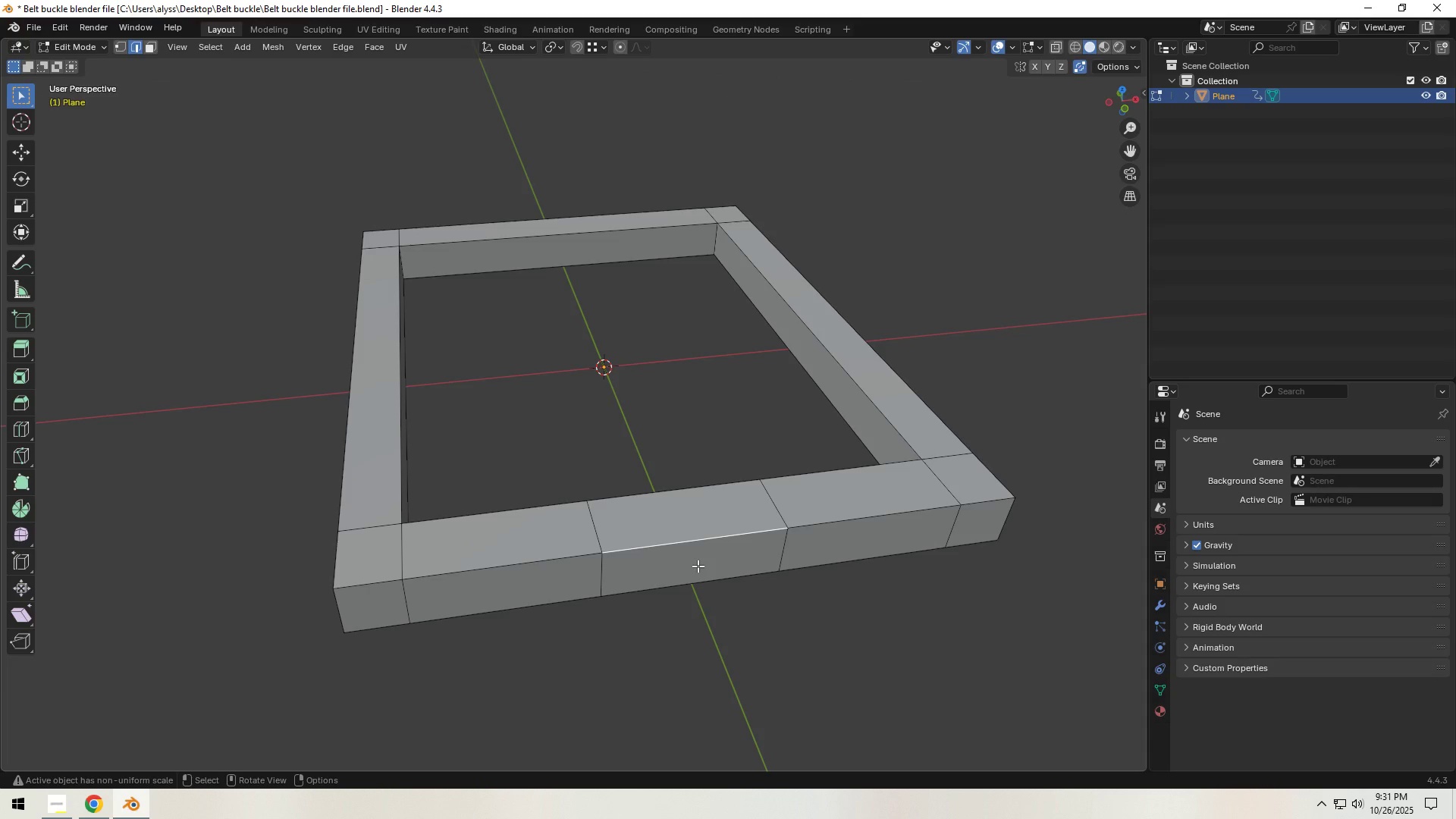 
key(3)
 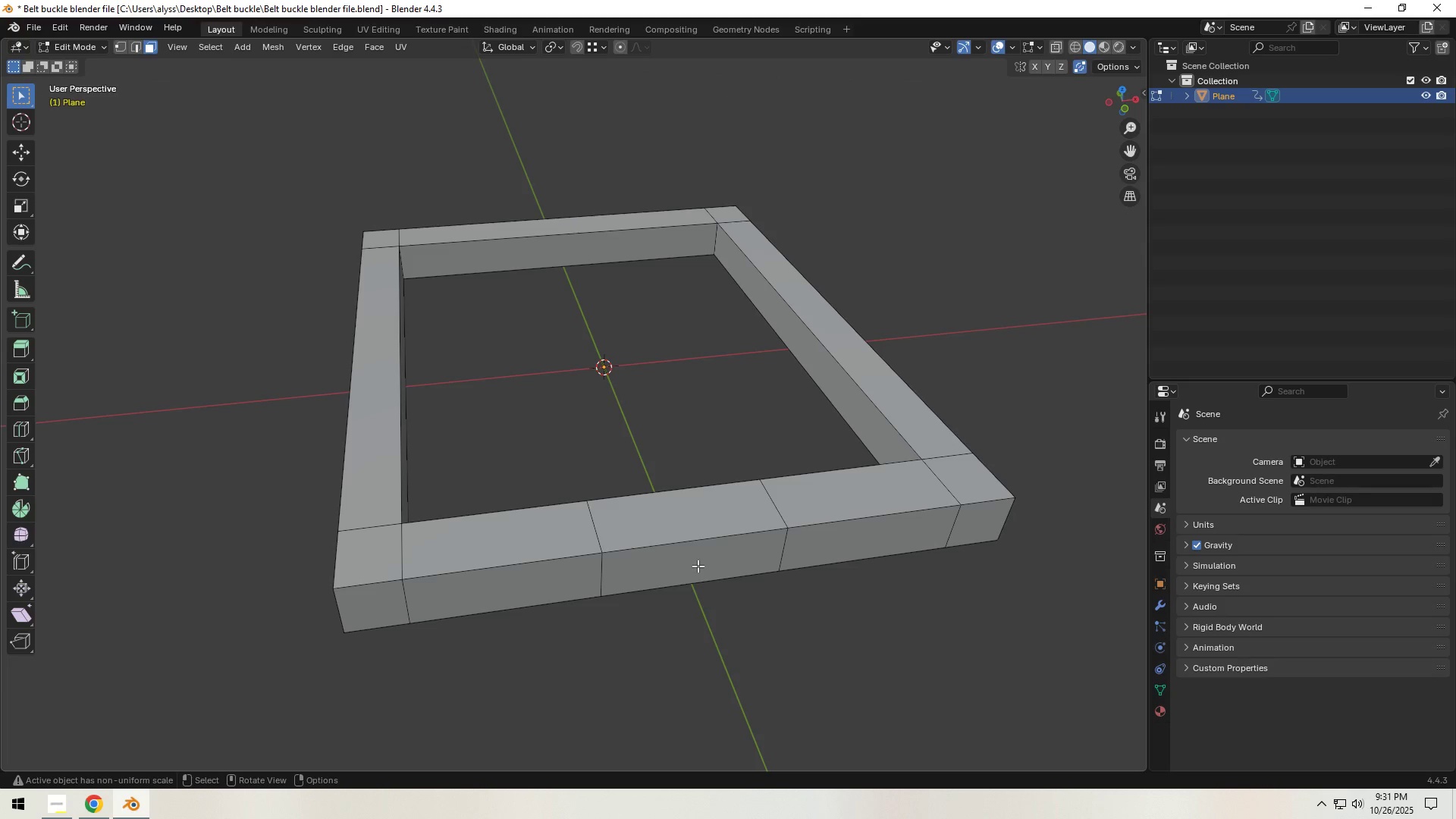 
left_click([698, 566])
 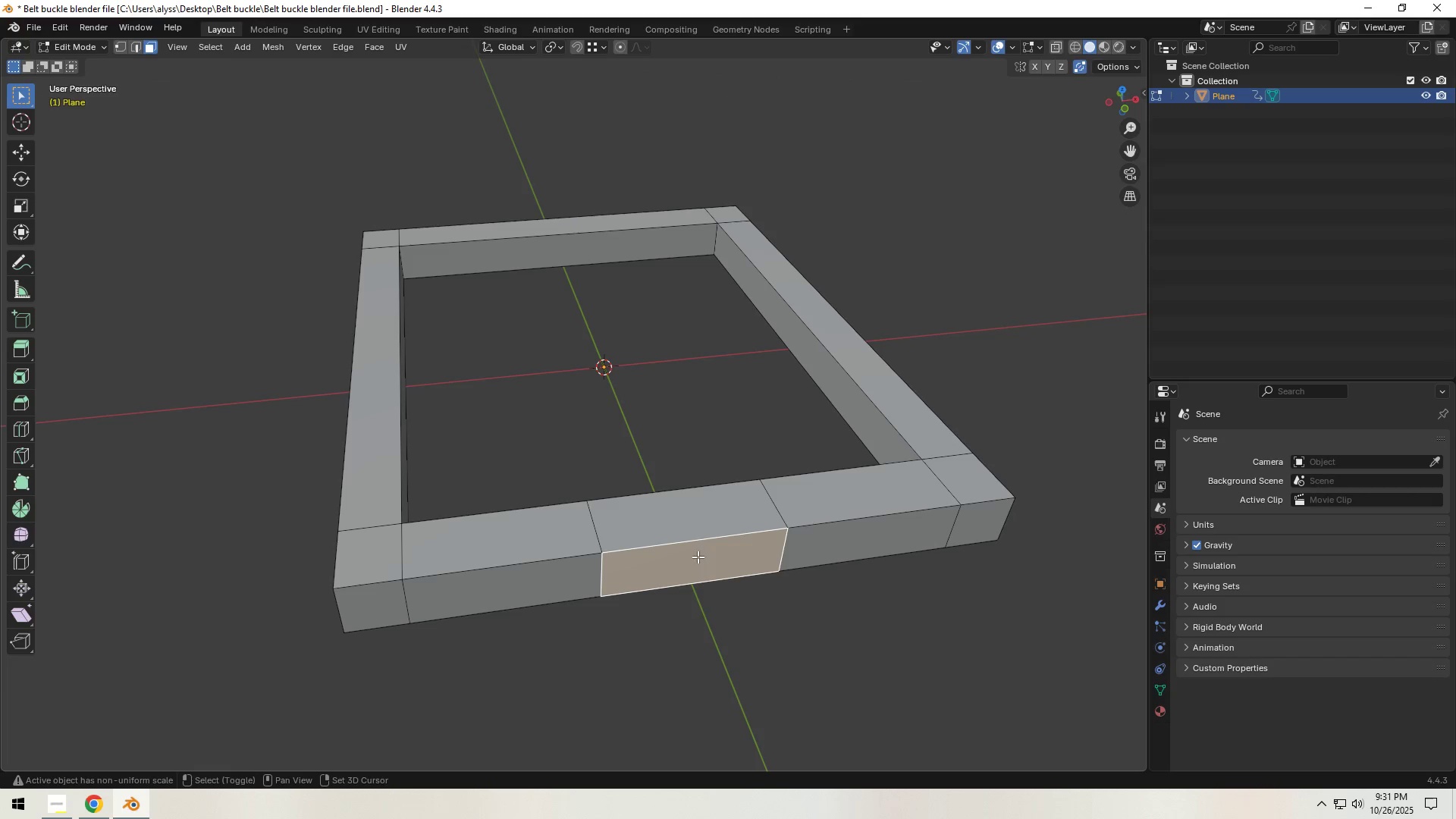 
hold_key(key=ShiftLeft, duration=0.43)
left_click([691, 522])
 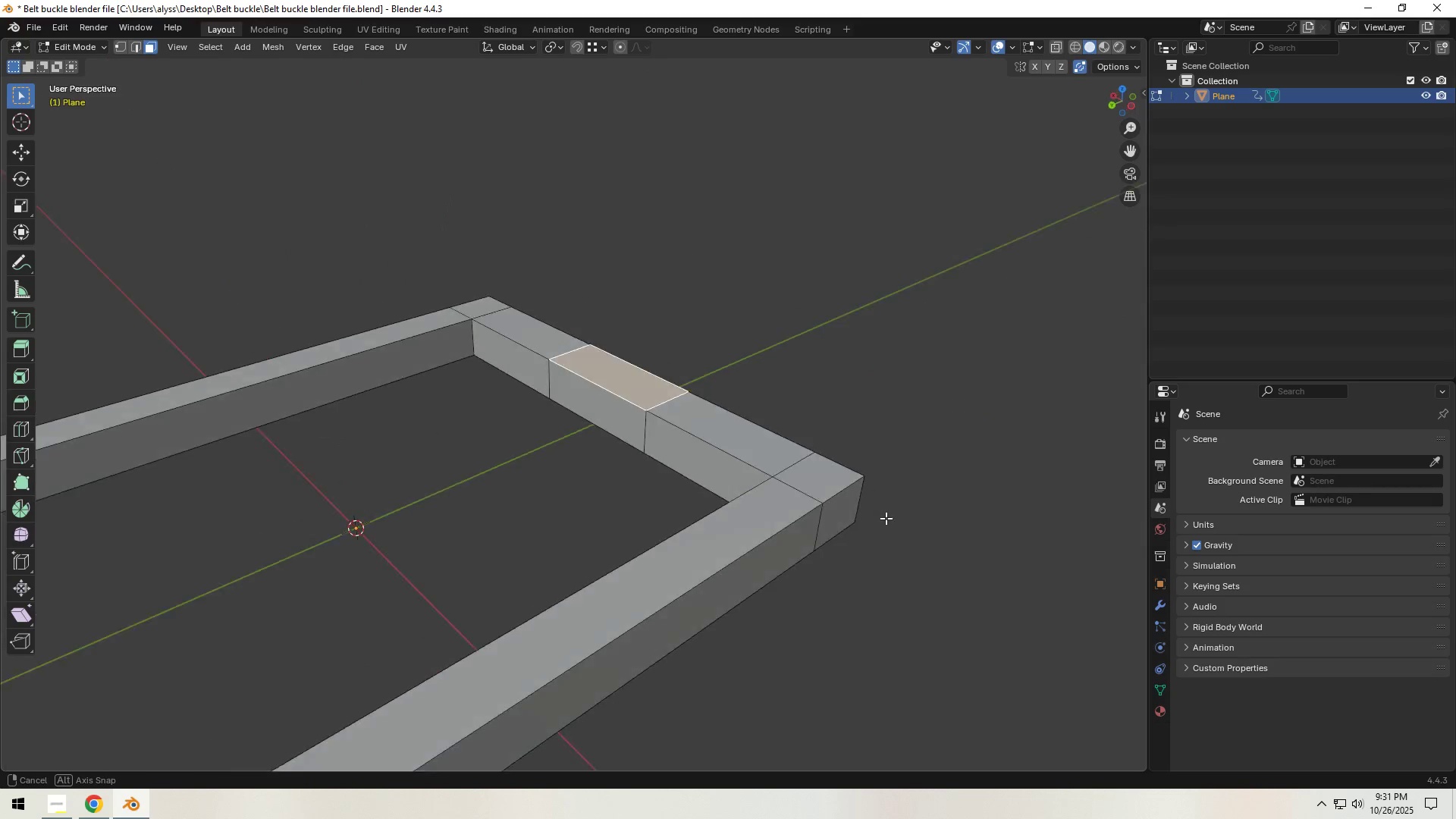 
hold_key(key=ShiftLeft, duration=0.67)
left_click([604, 426])
 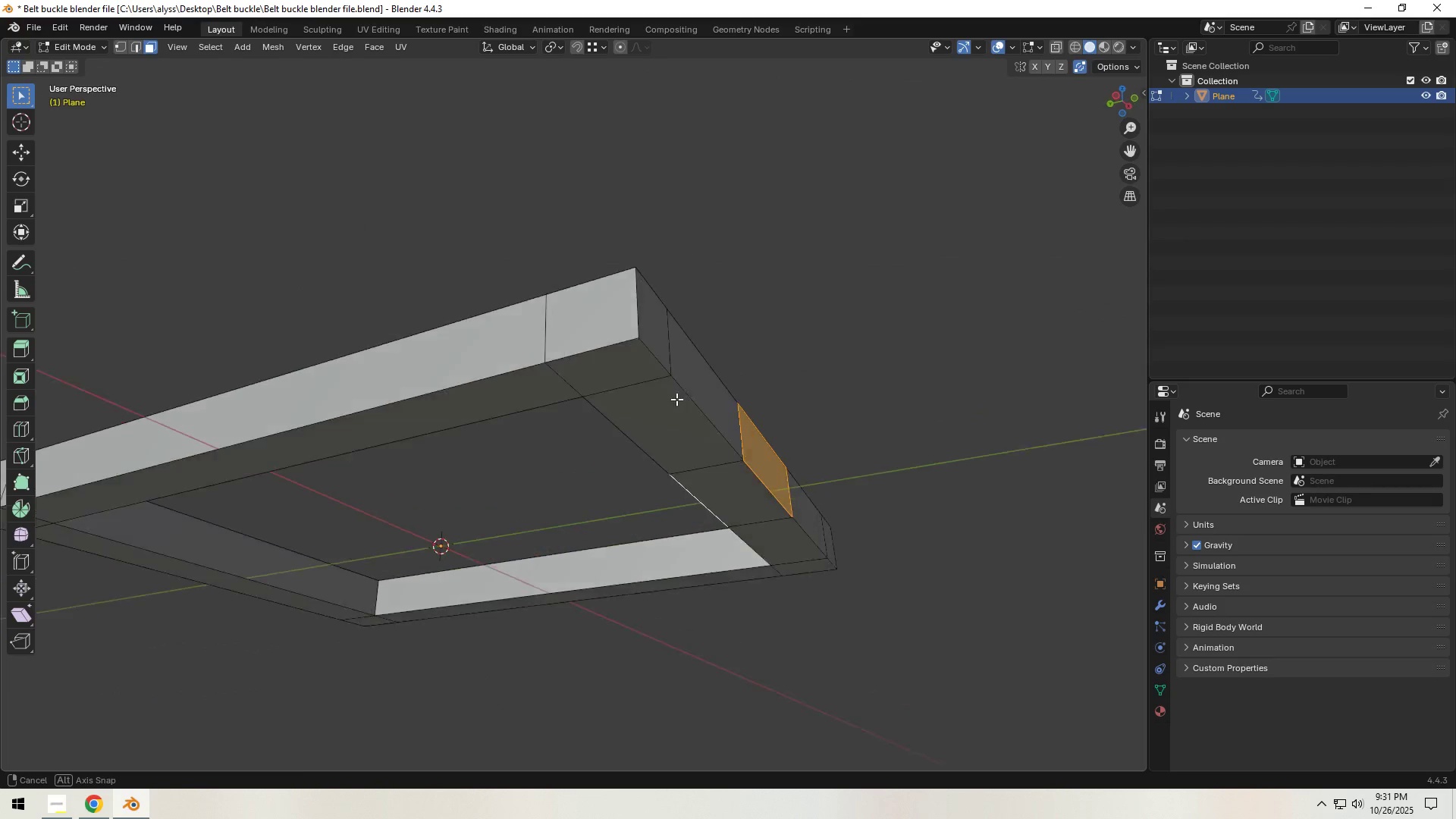 
hold_key(key=ShiftLeft, duration=0.43)
left_click([739, 482])
 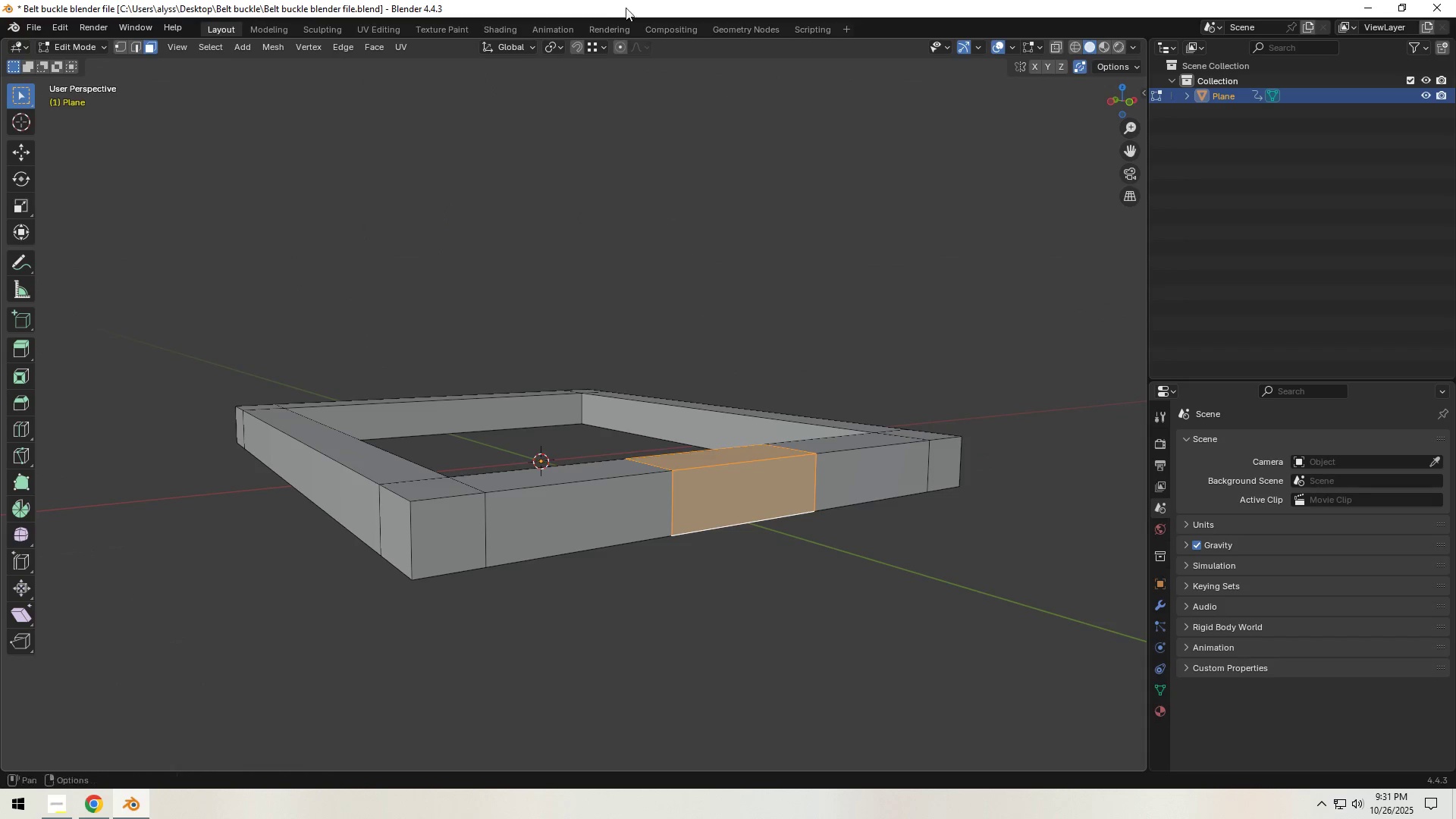 
mouse_move([609, 49])
 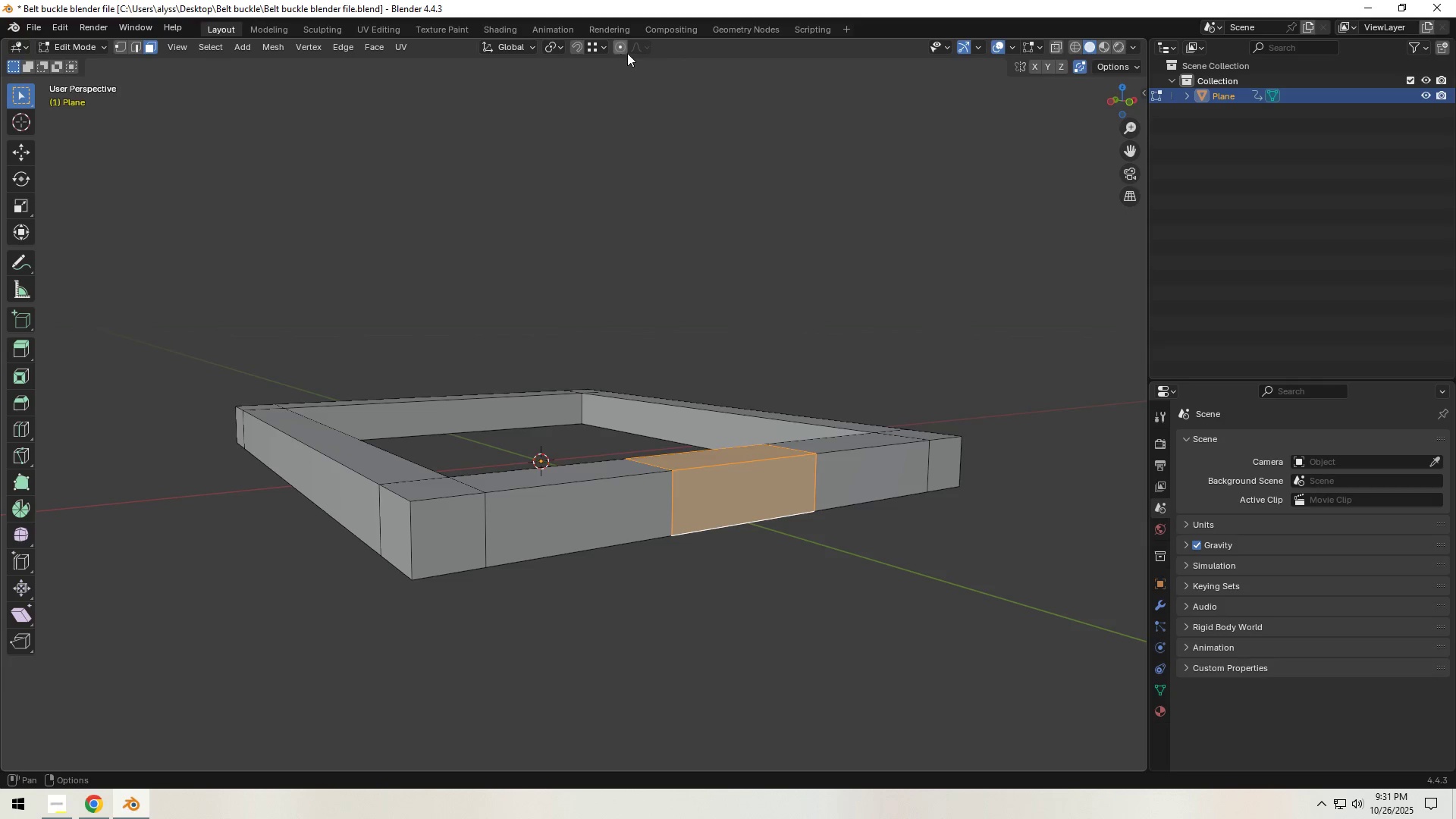 
hold_key(key=ShiftLeft, duration=0.36)
 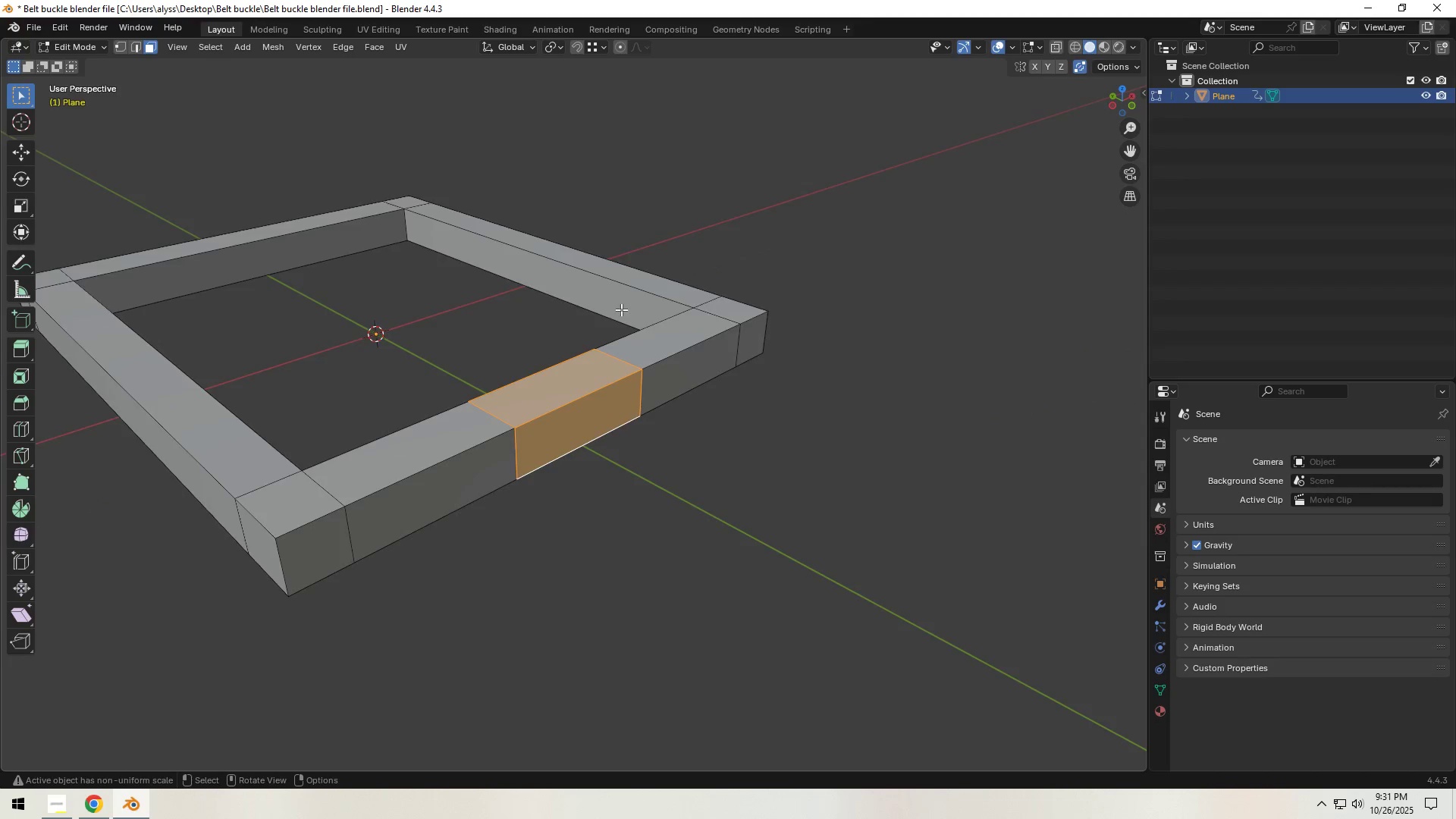 
scroll: coordinate [621, 310], scroll_direction: up, amount: 2.0
 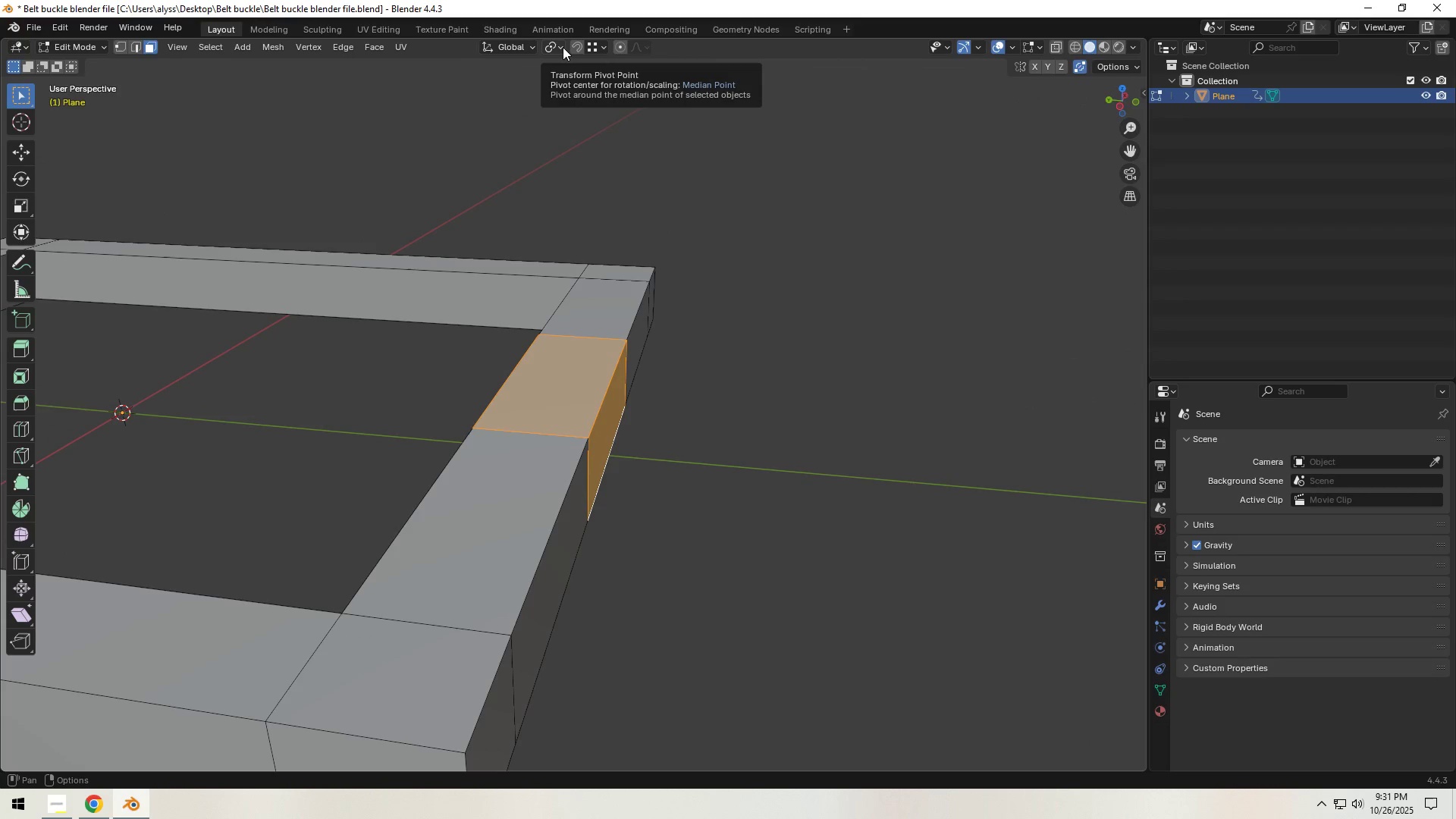 
left_click([596, 47])
 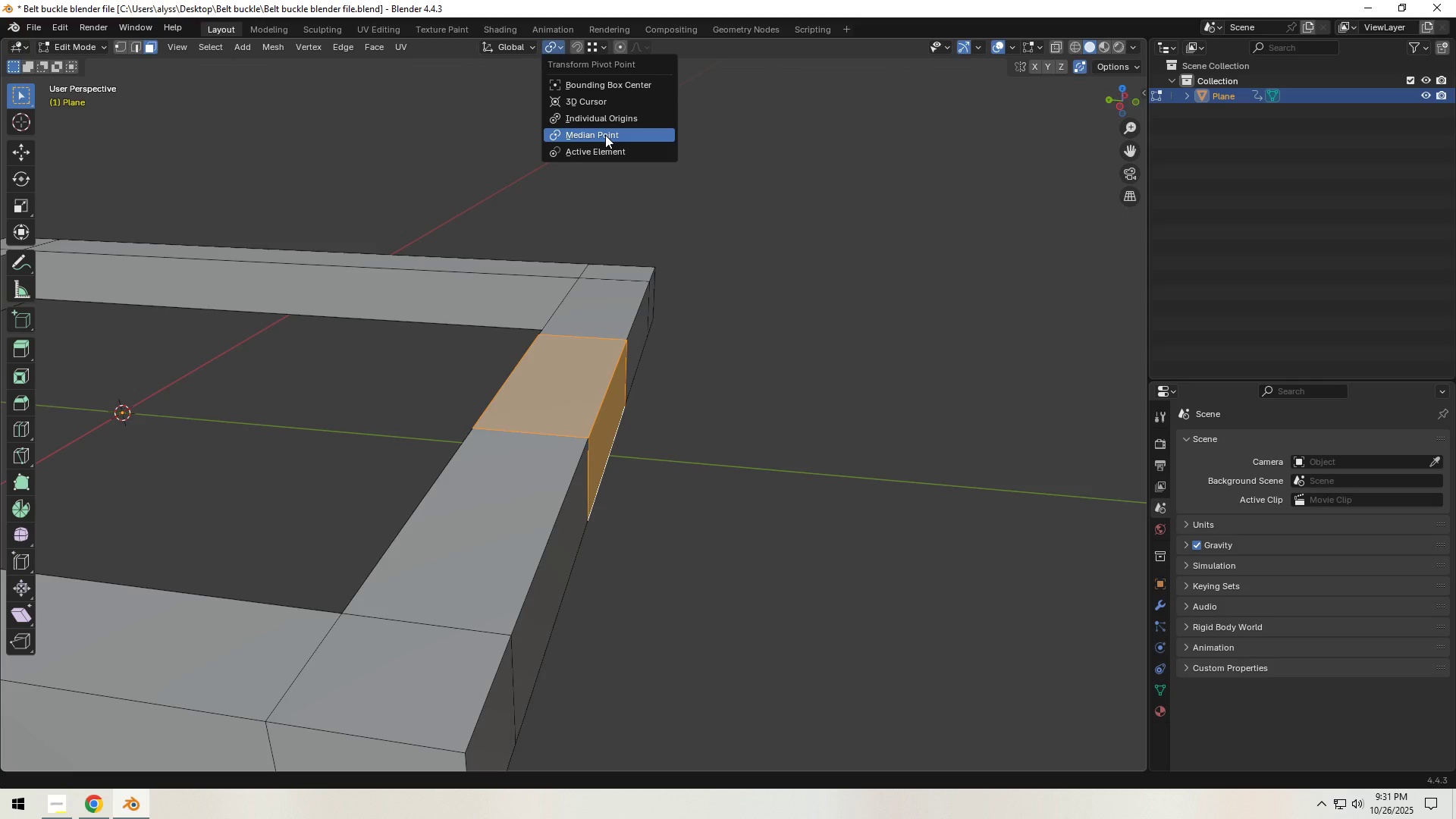 
left_click([605, 135])
 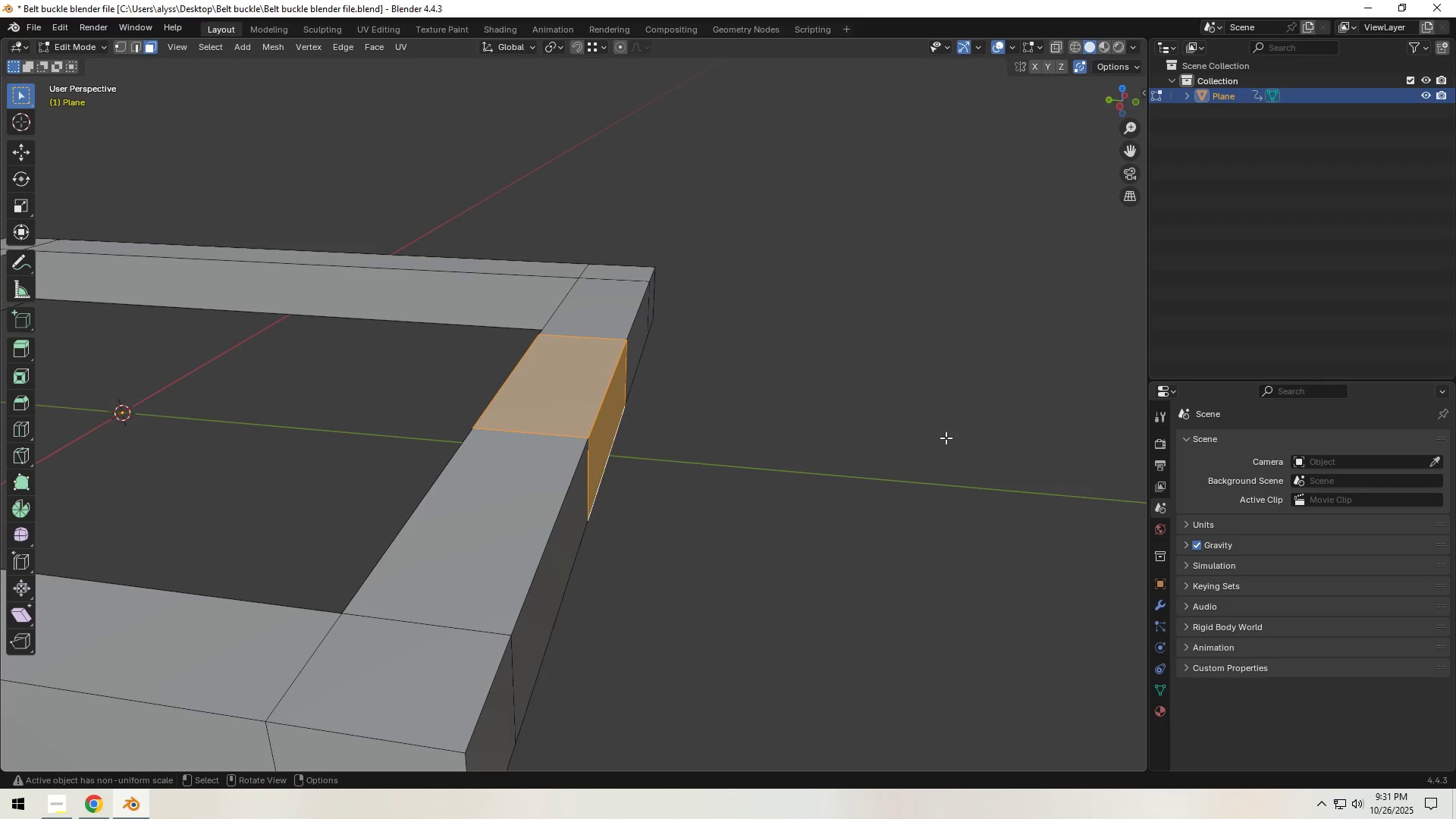 
key(S)
 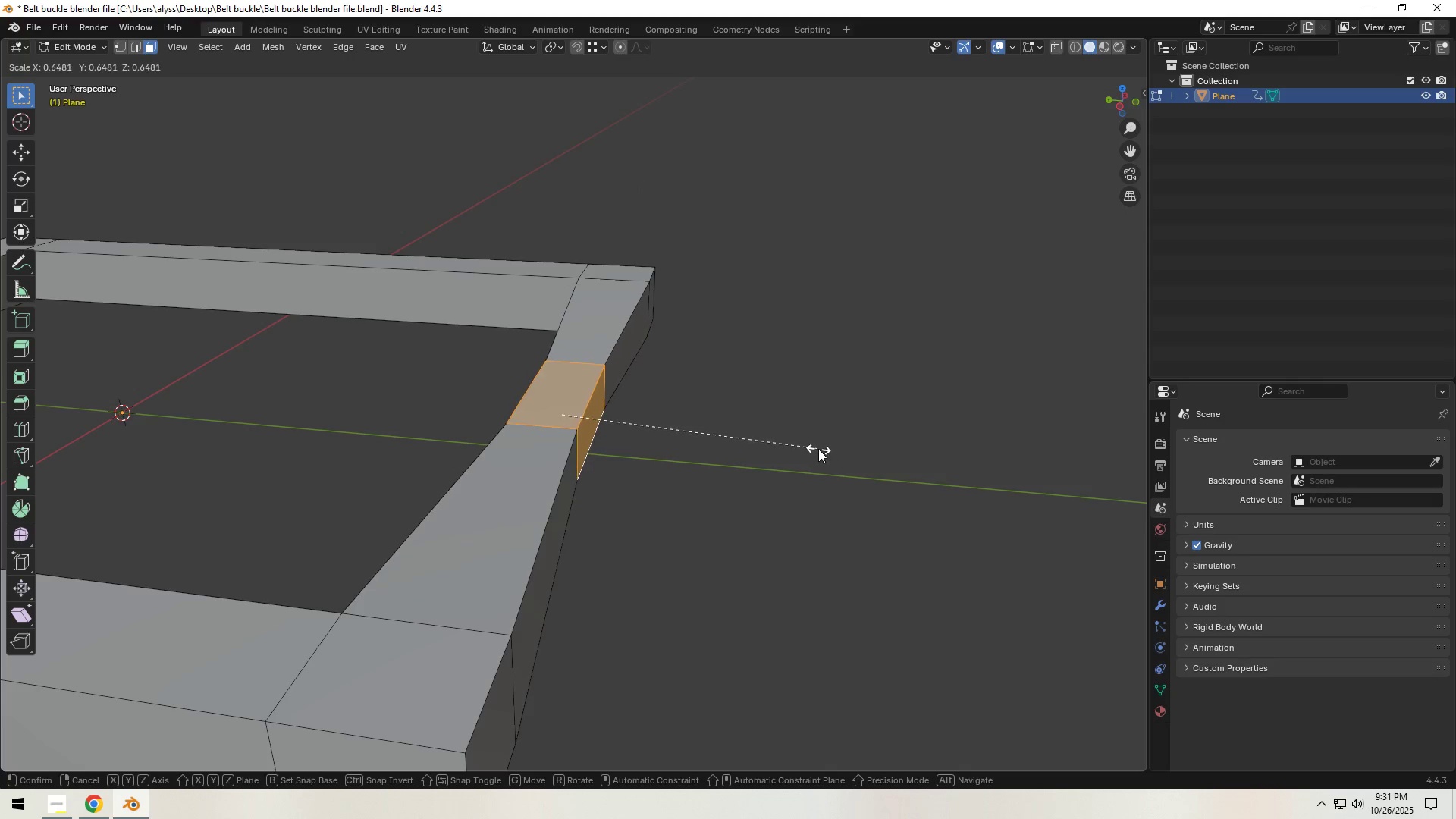 
left_click([817, 449])
 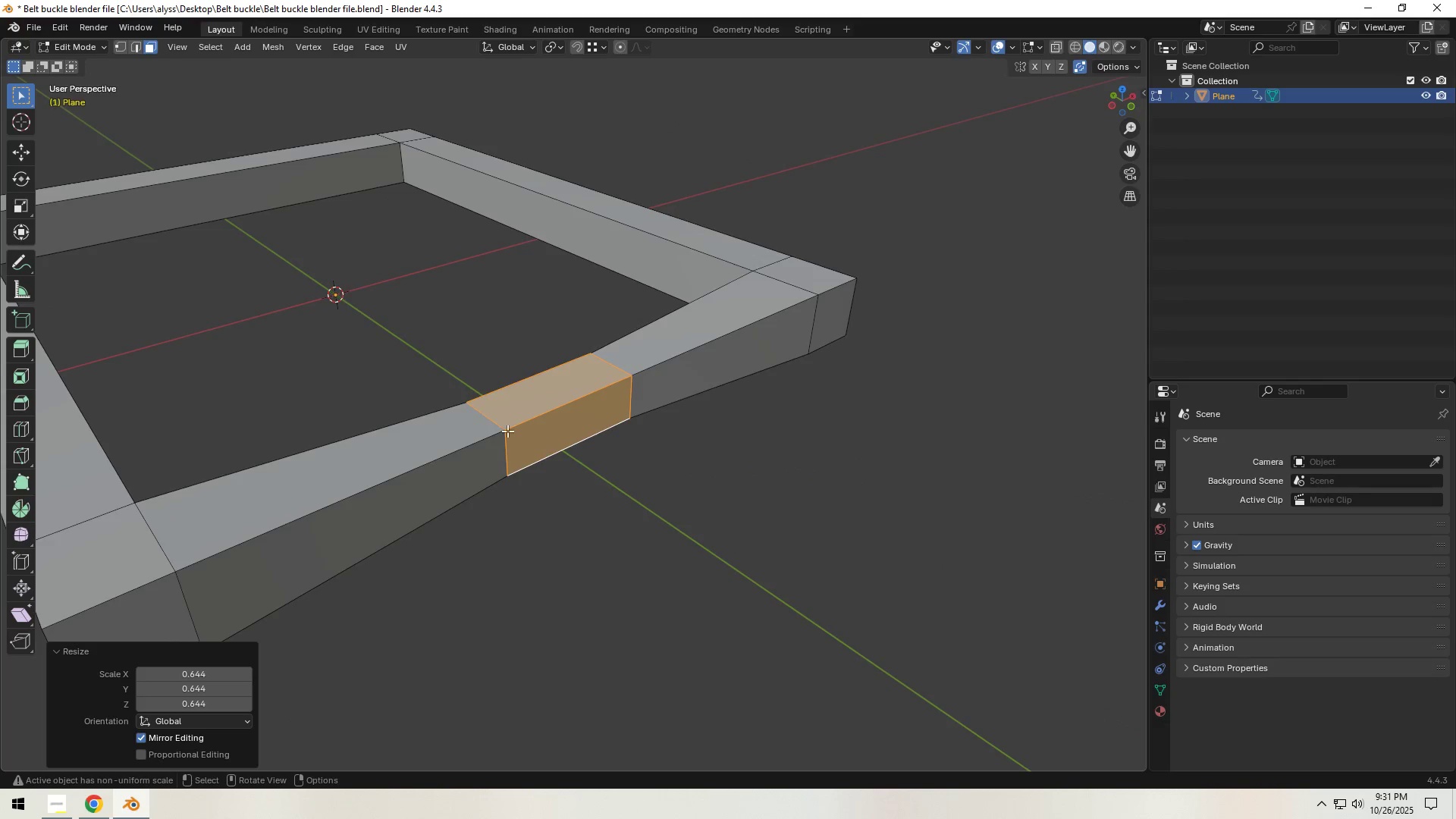 
key(2)
 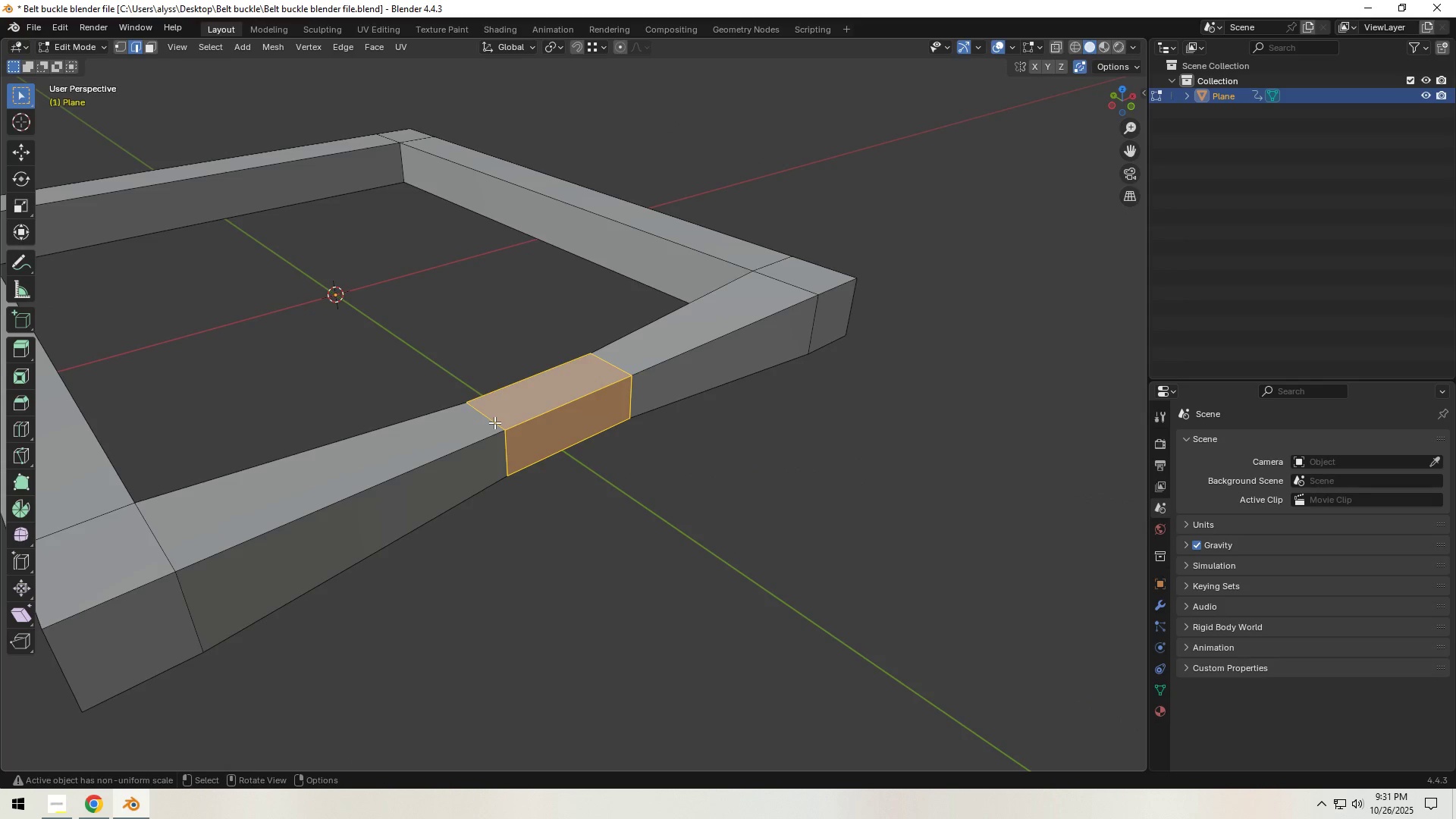 
hold_key(key=AltLeft, duration=0.53)
left_click([494, 422])
 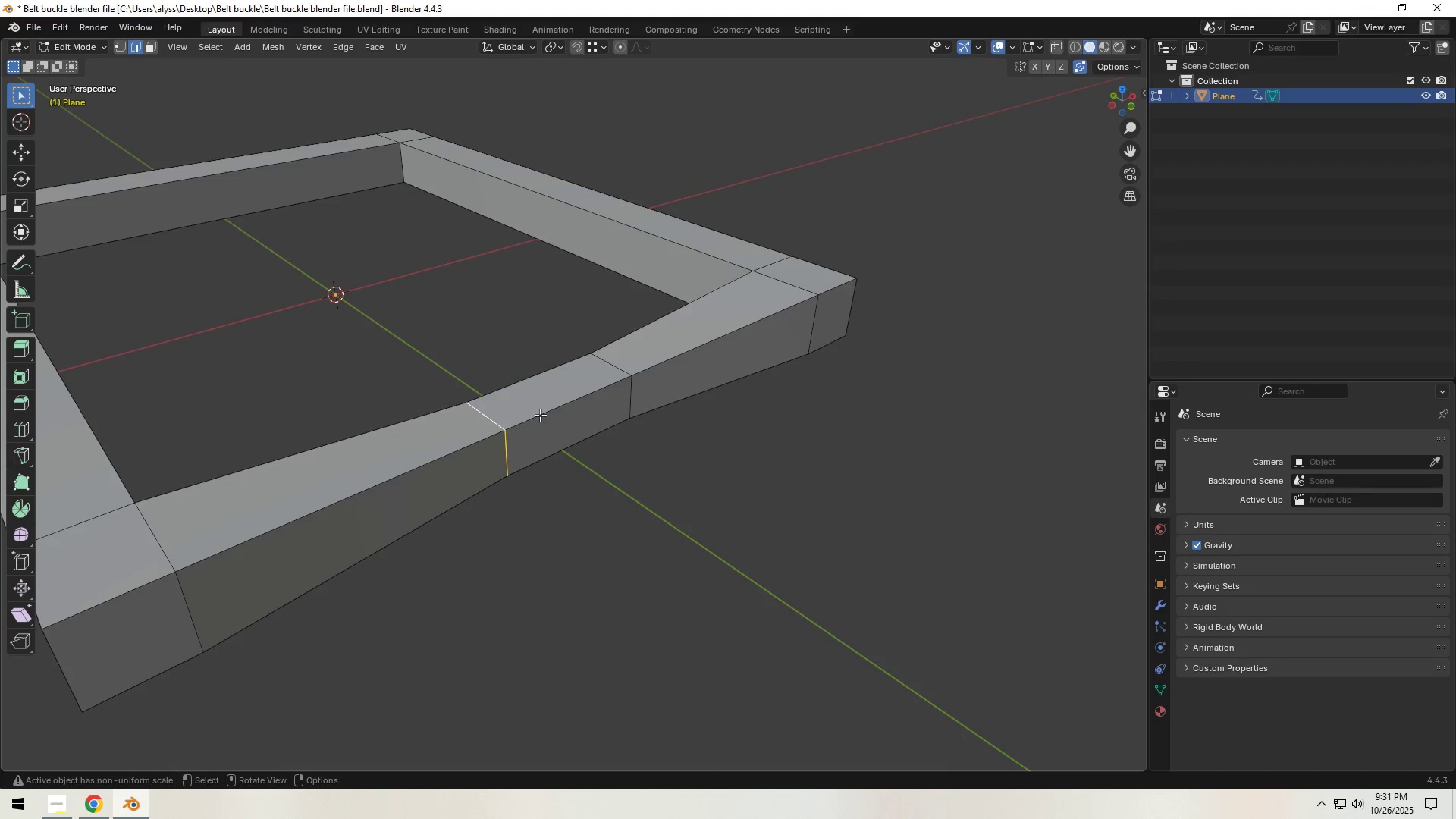 
right_click([494, 422])
 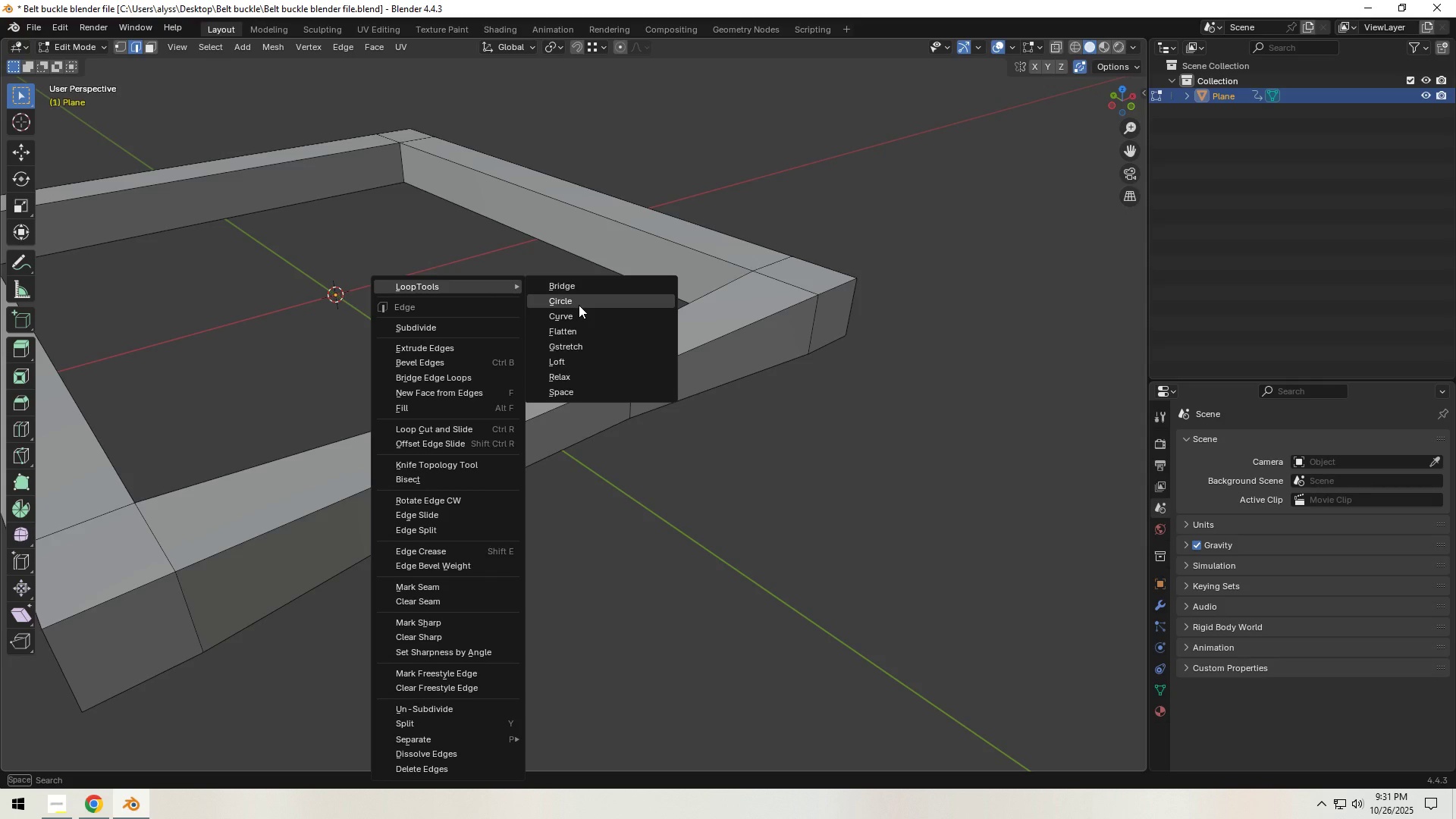 
left_click([579, 305])
 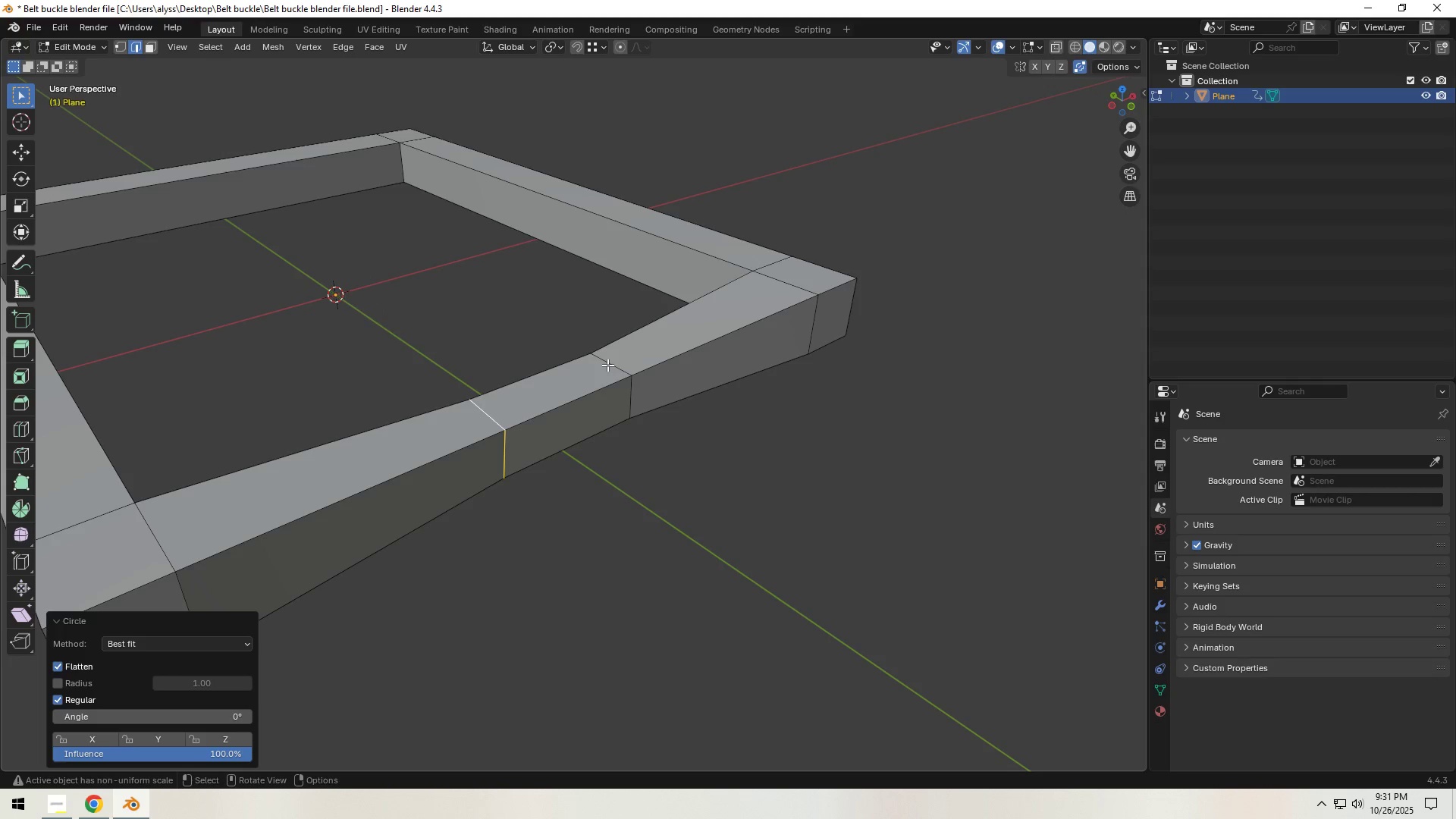 
hold_key(key=AltLeft, duration=0.76)
left_click([608, 366])
 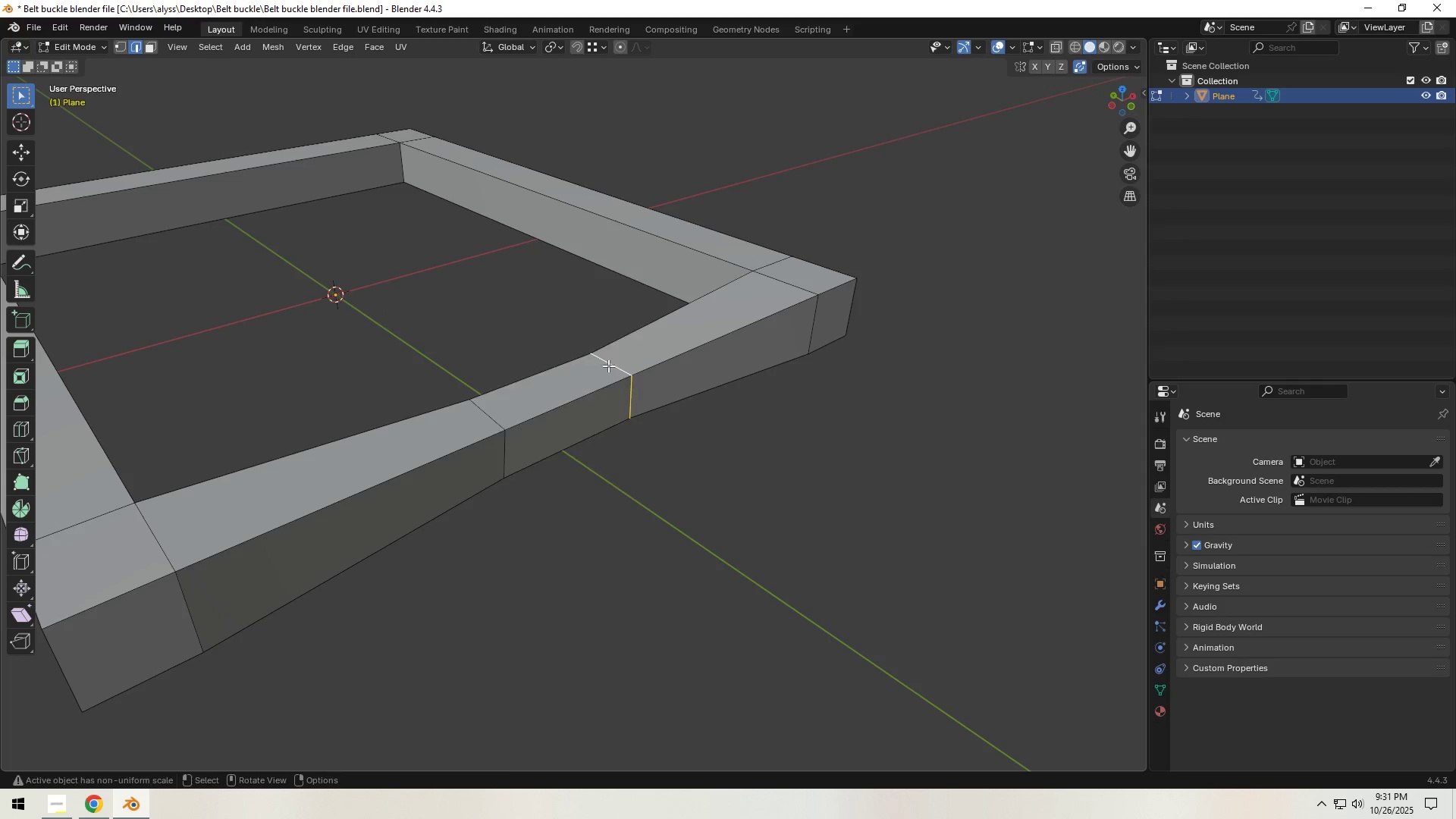 
right_click([608, 366])
 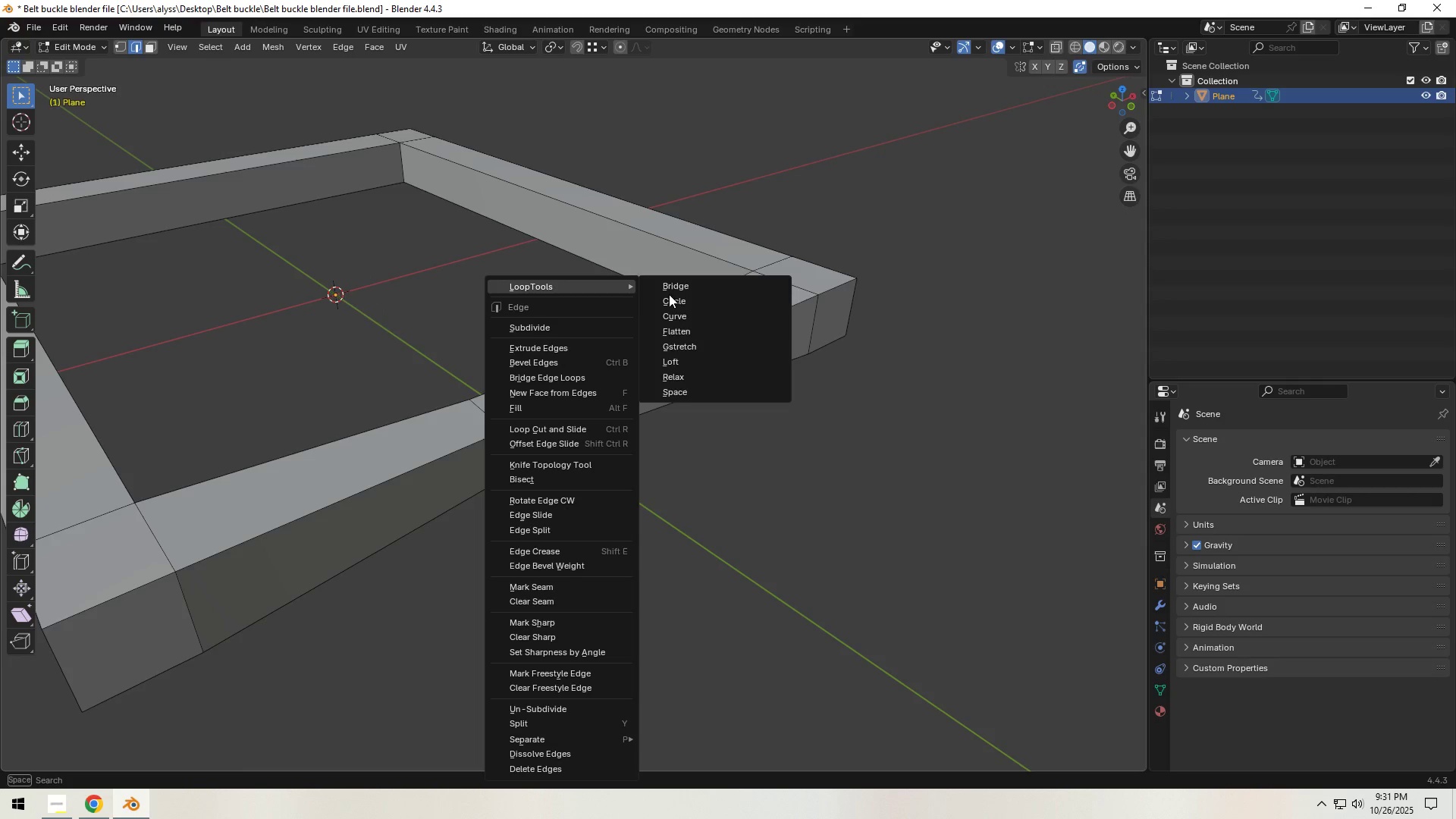 
left_click([670, 304])
 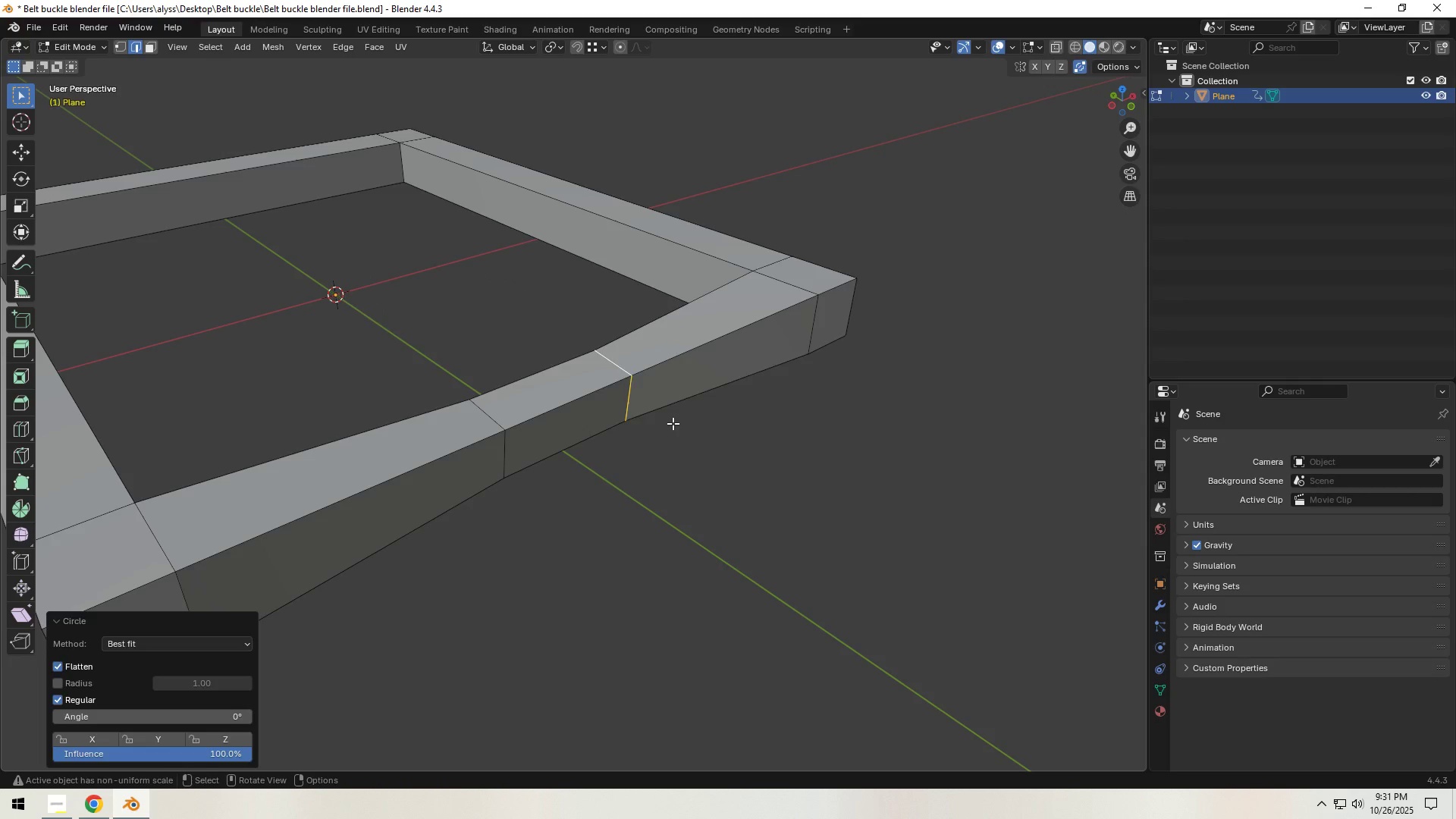 
left_click([673, 423])
 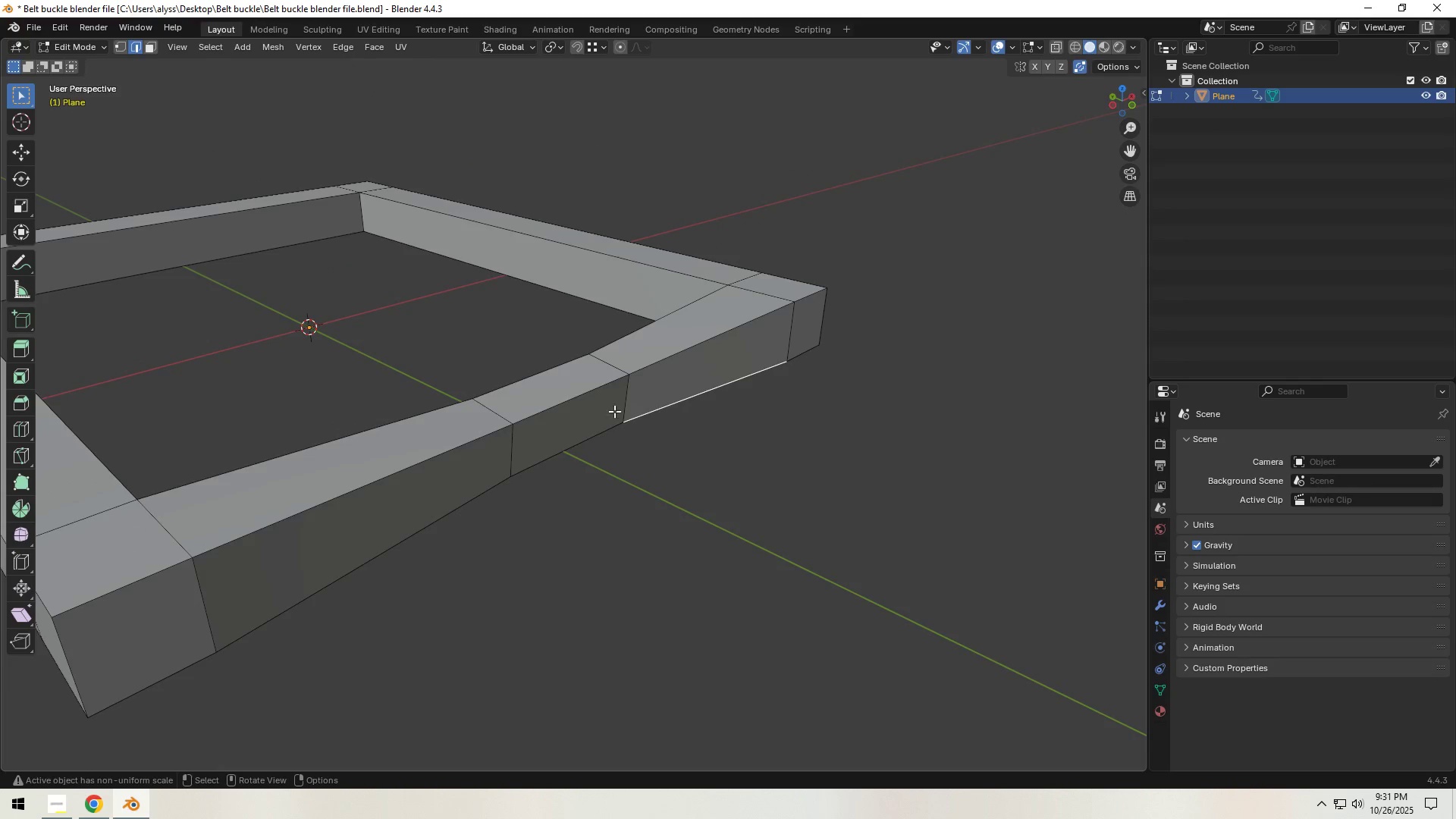 
left_click([579, 431])
 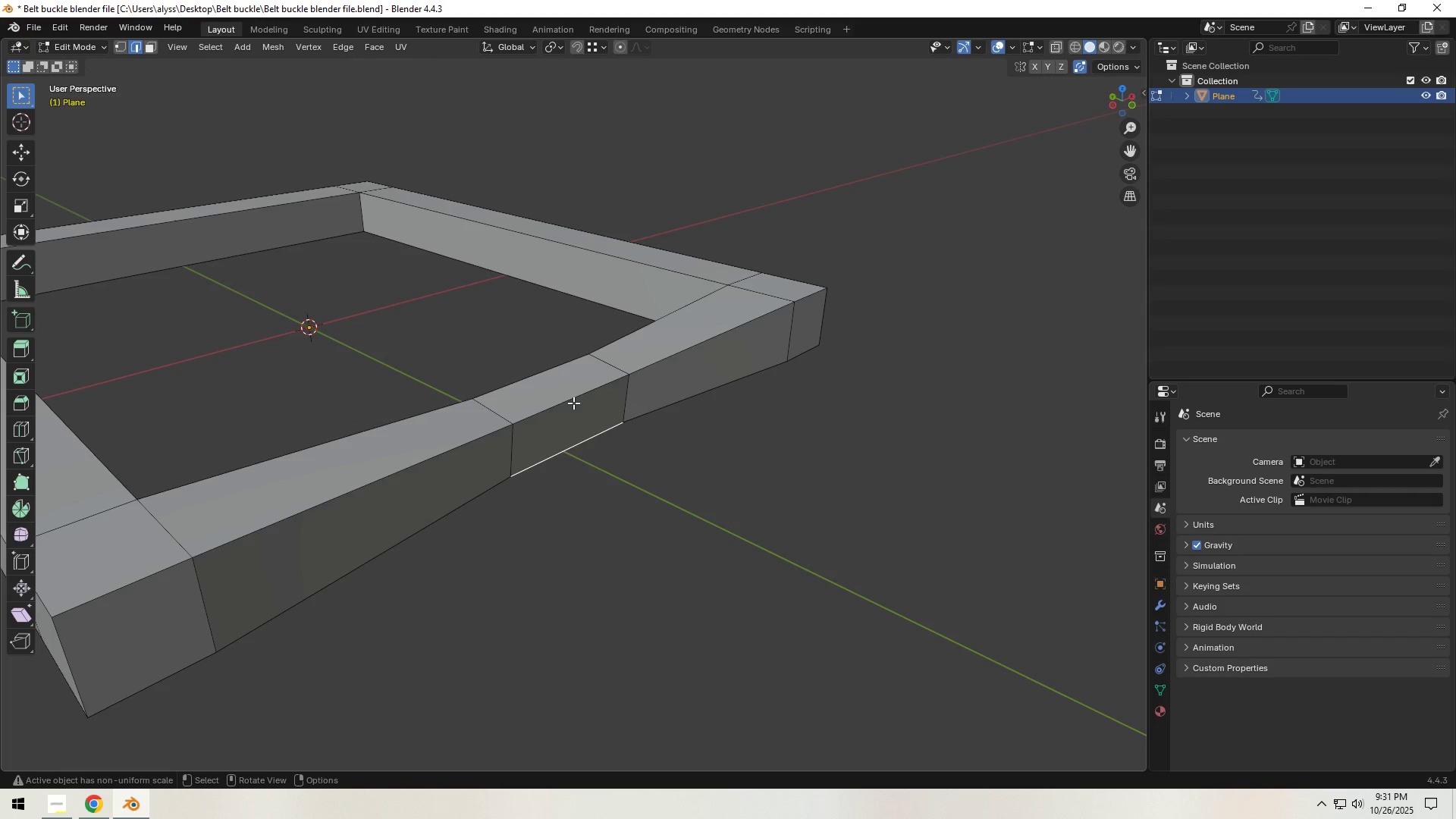 
hold_key(key=ShiftLeft, duration=0.98)
left_click([547, 377])
 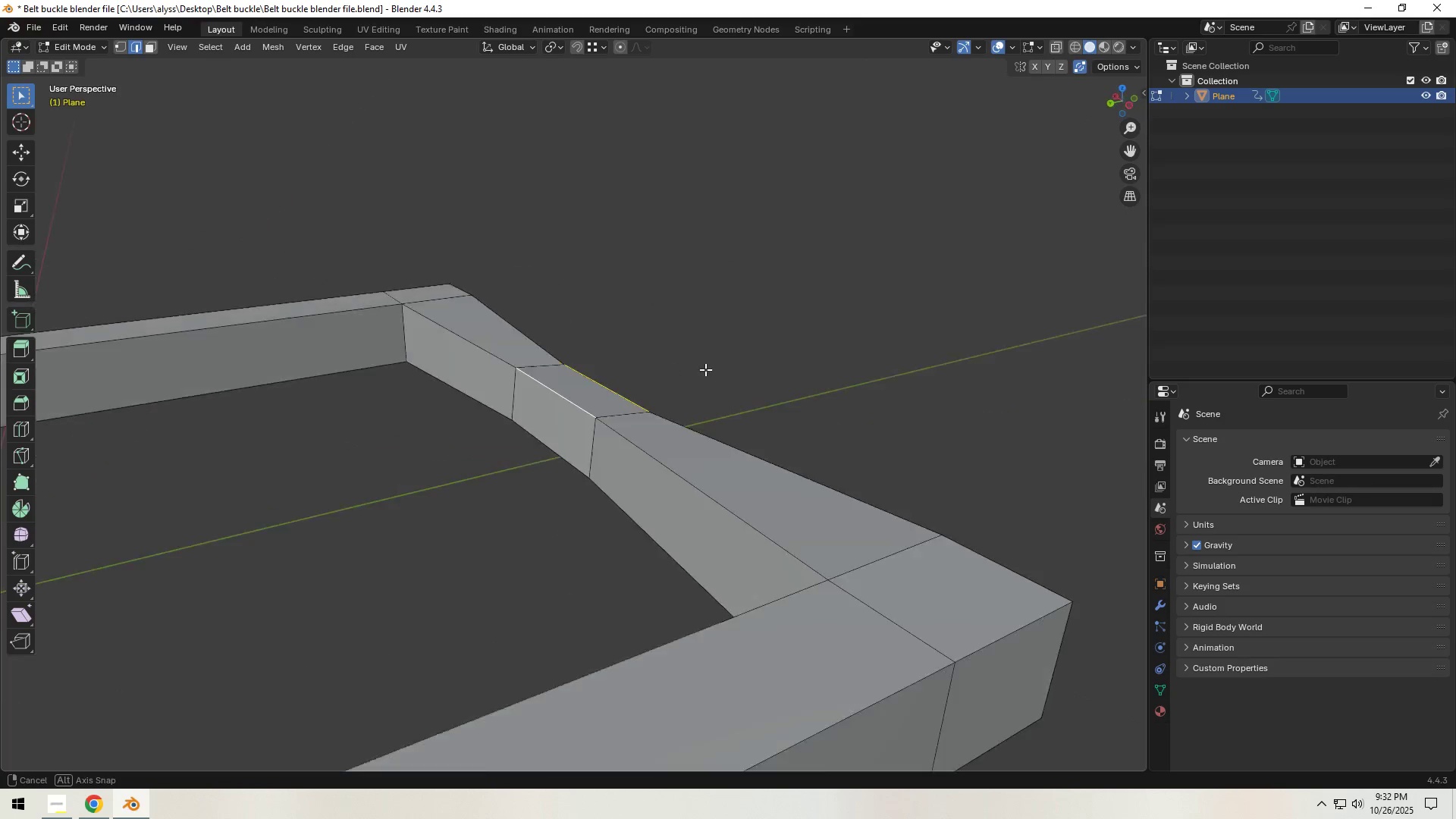 
hold_key(key=ShiftLeft, duration=0.46)
left_click([566, 444])
 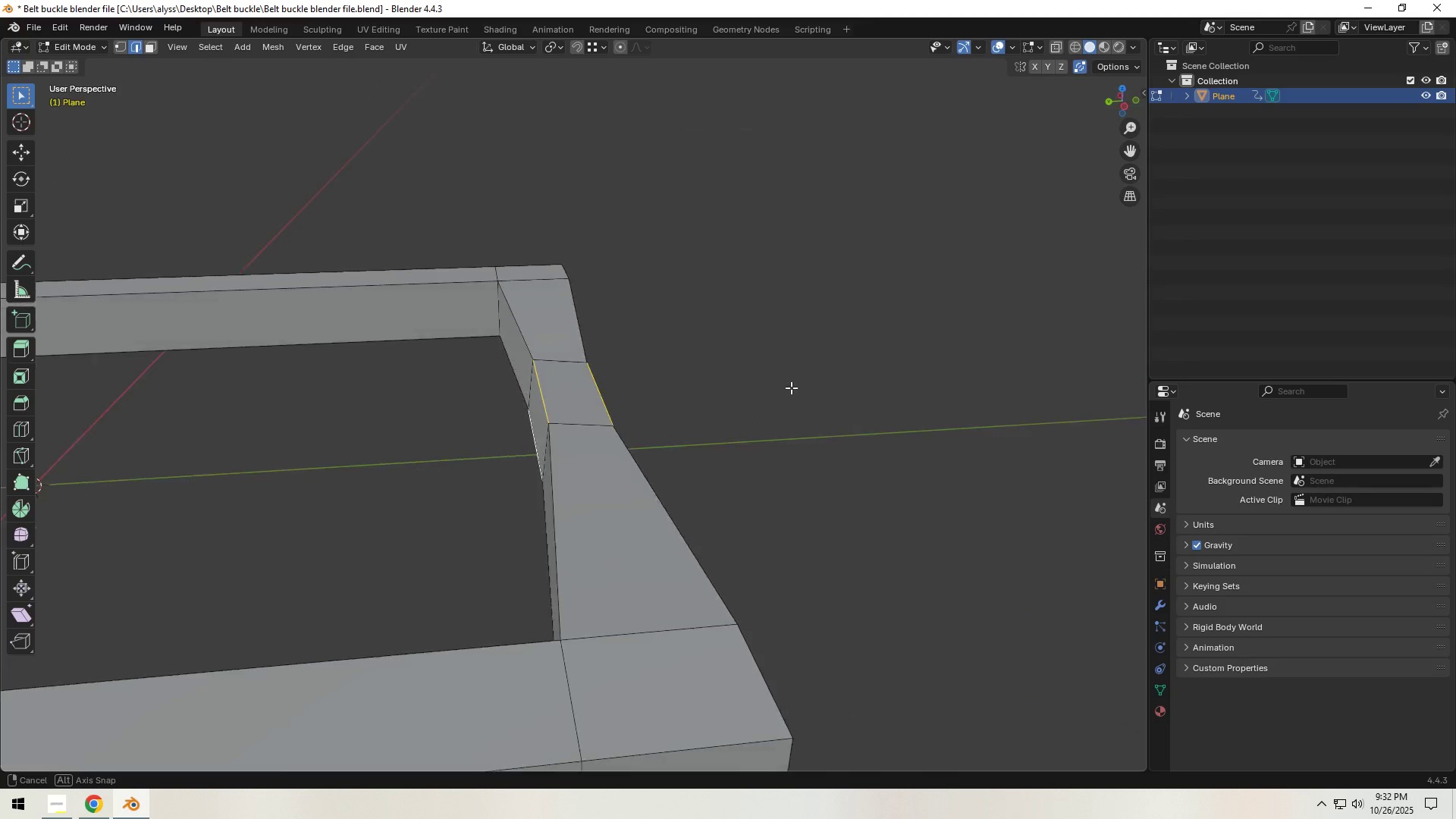 
key(S)
 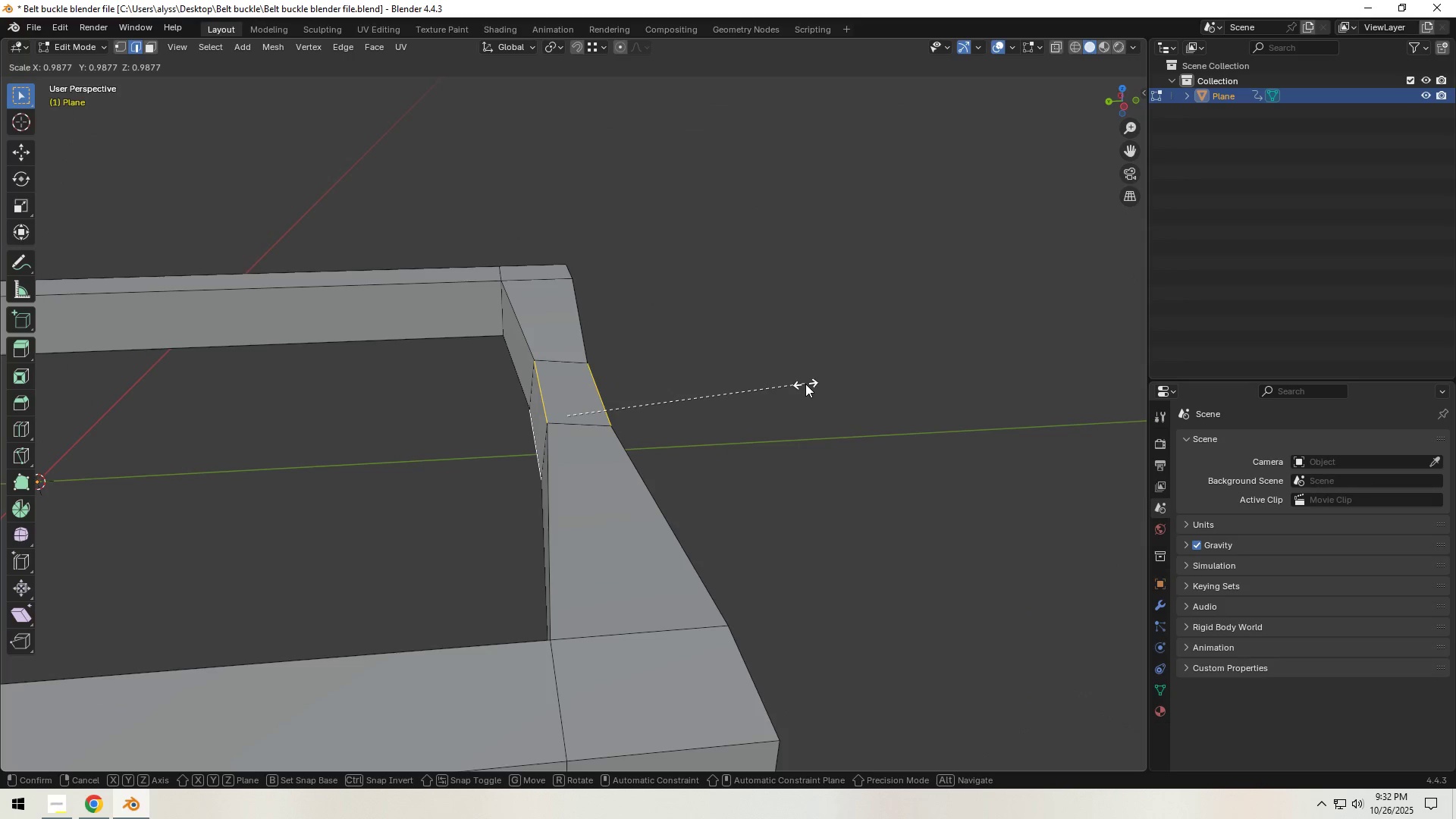 
hold_key(key=ShiftLeft, duration=0.79)
left_click([727, 385])
 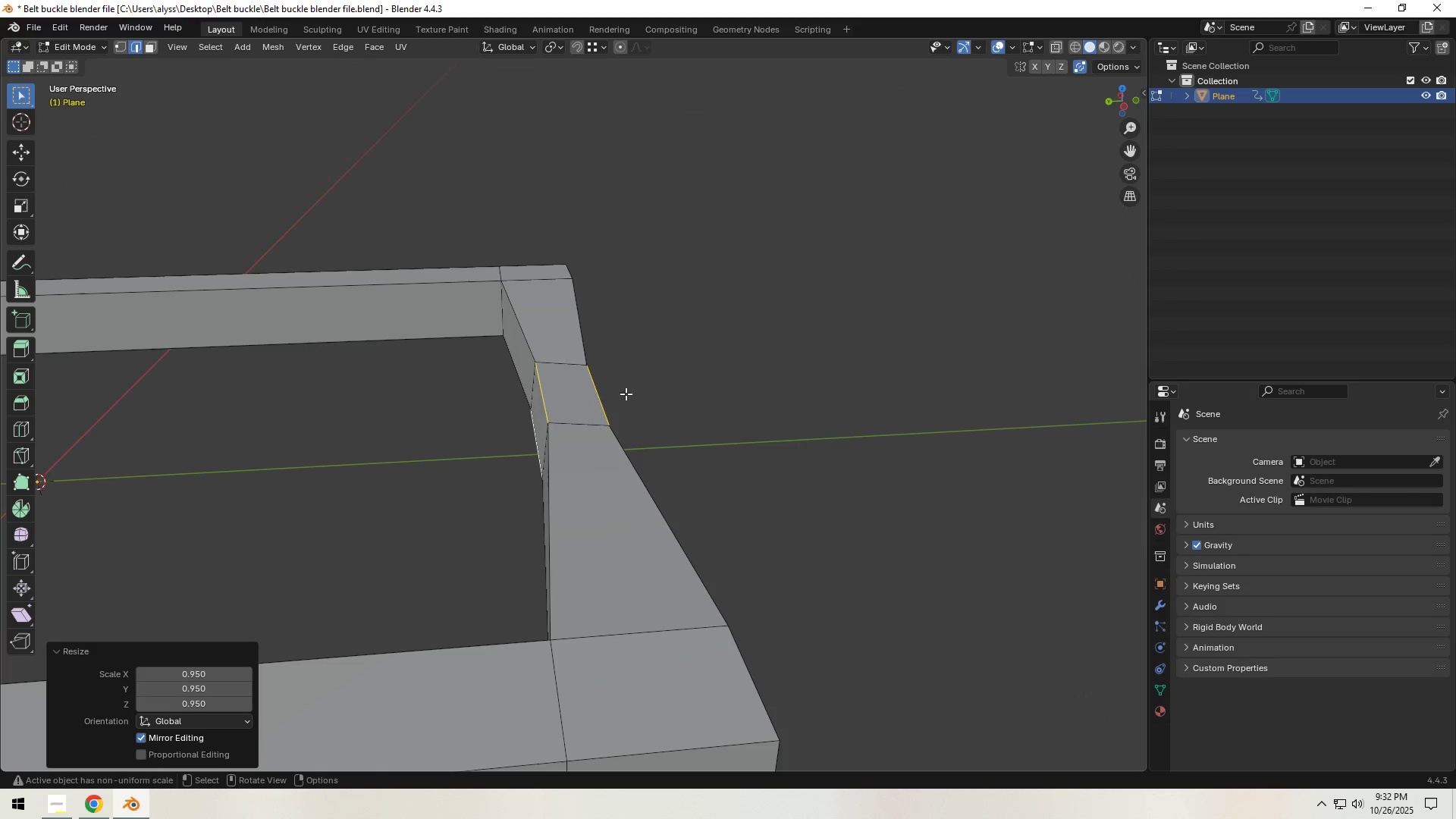 
hold_key(key=Backquote, duration=0.33)
 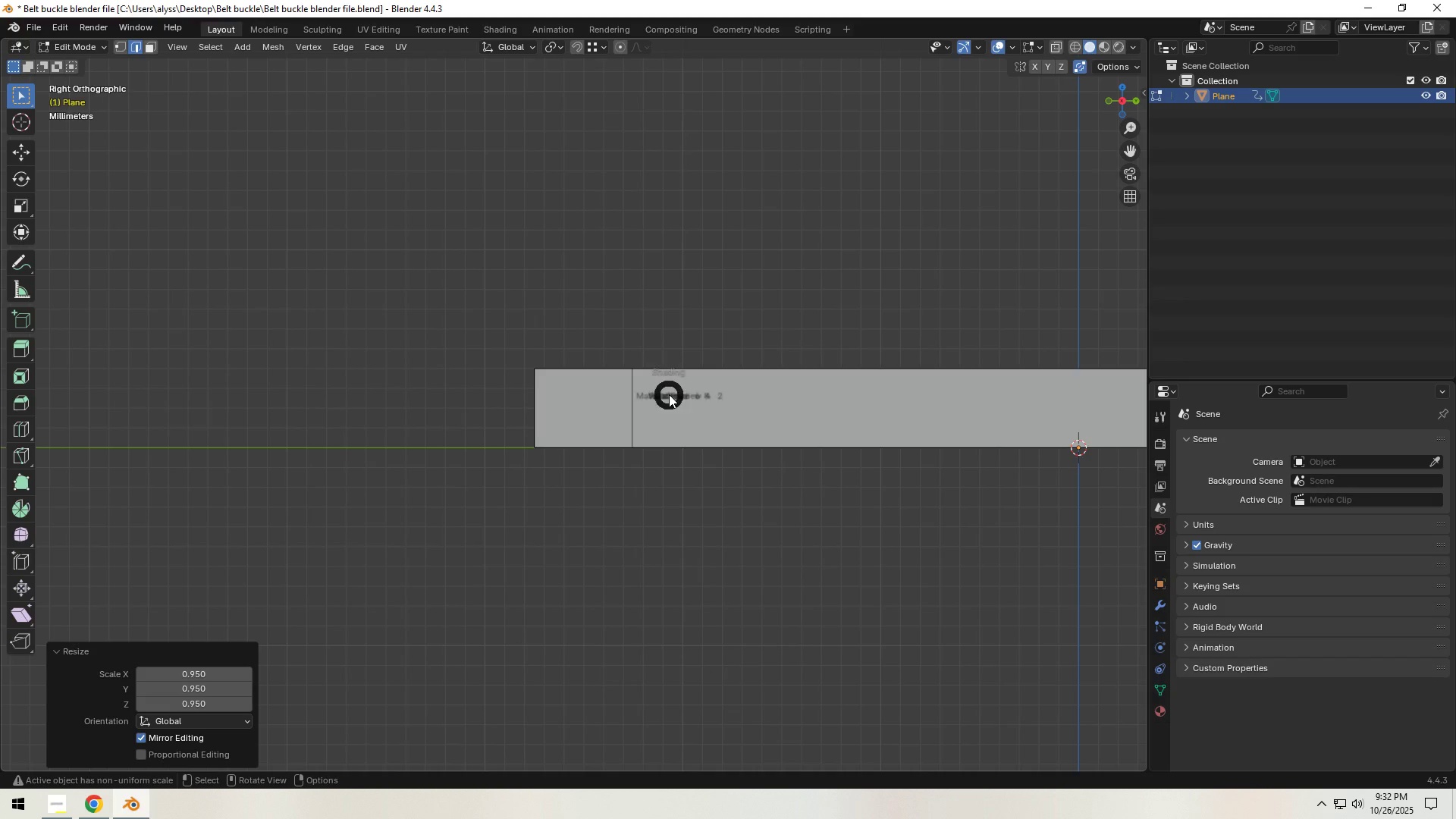 
type(zr)
 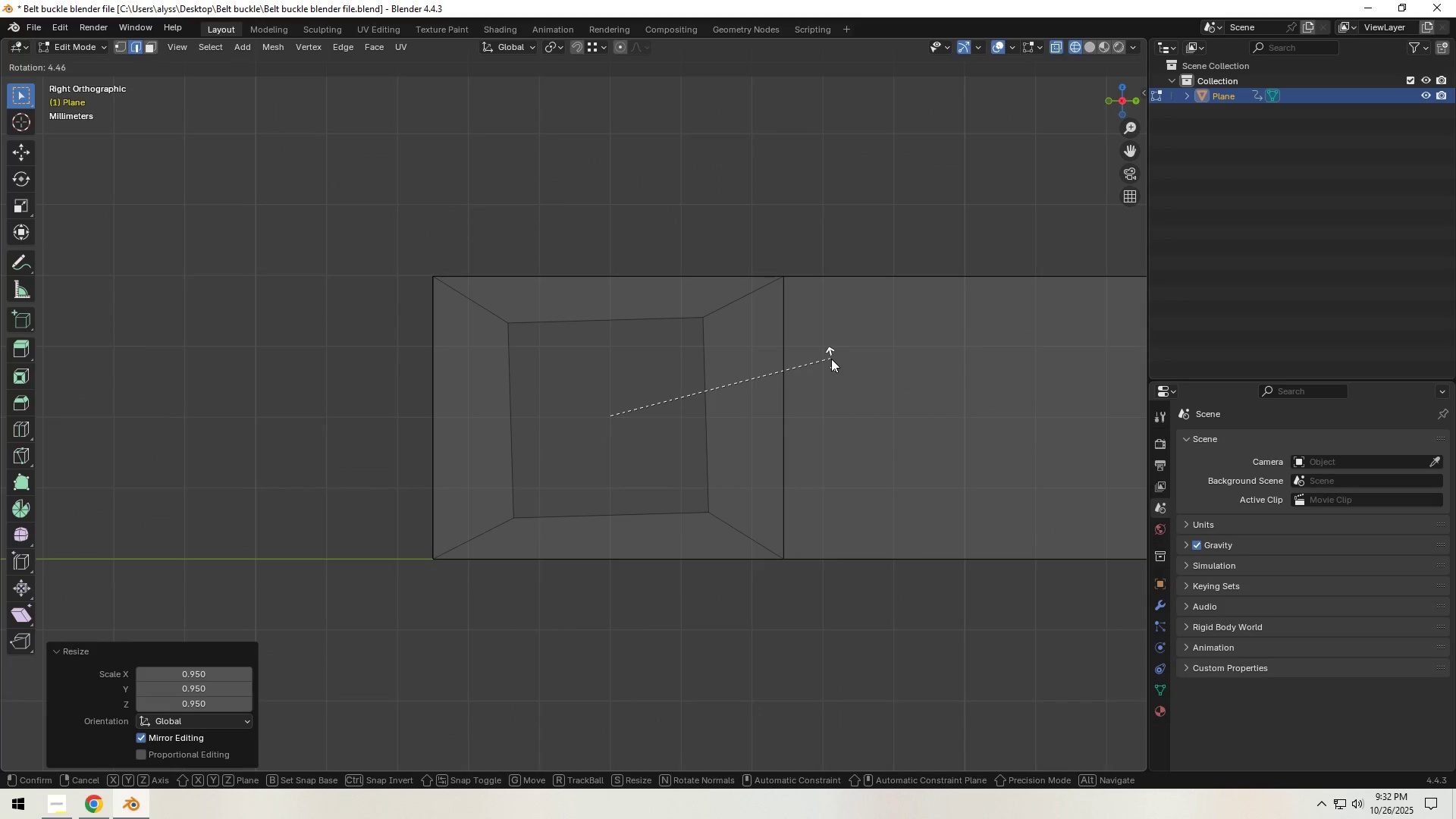 
scroll: coordinate [617, 407], scroll_direction: up, amount: 7.0
 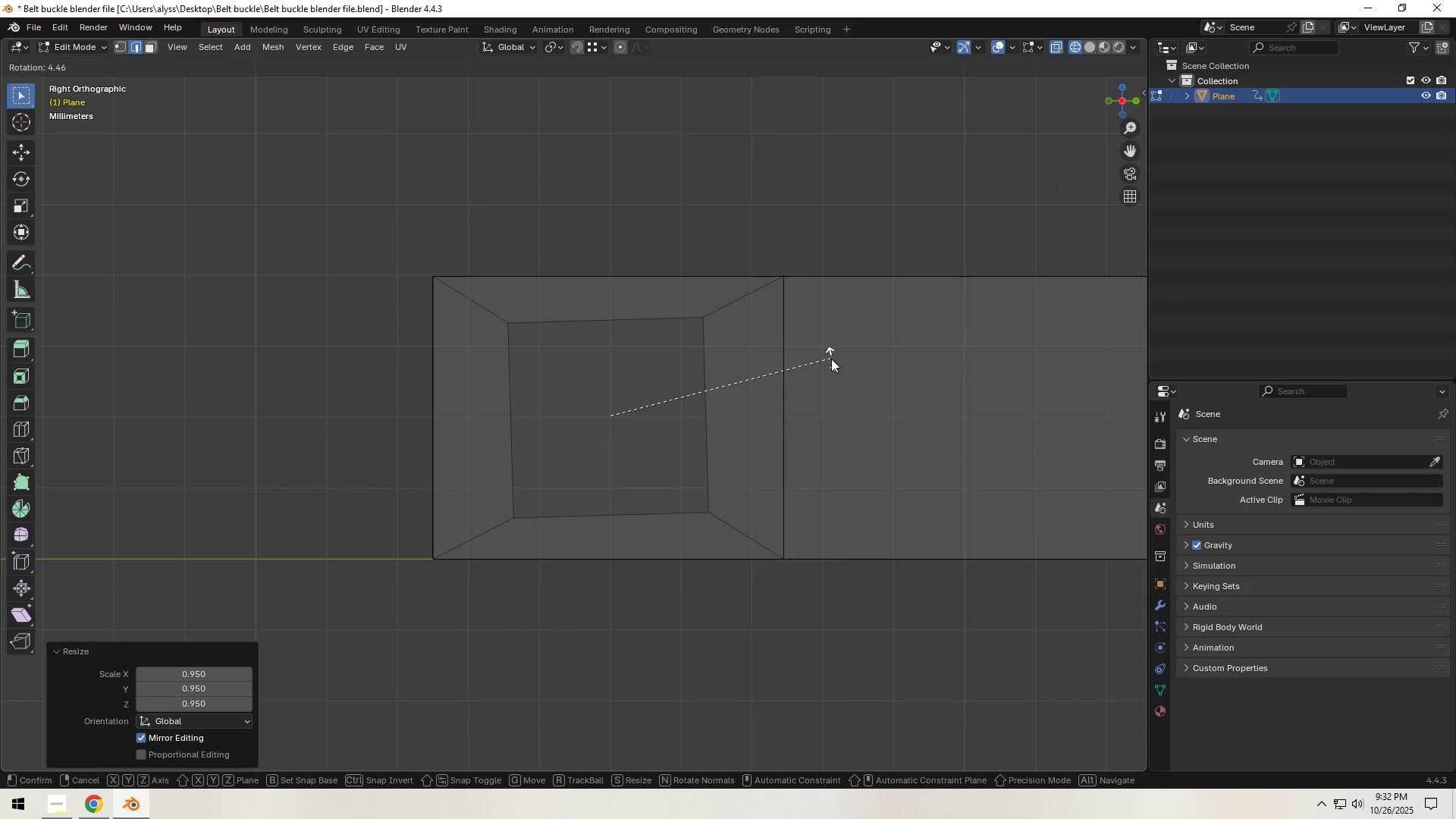 
hold_key(key=ControlLeft, duration=1.5)
 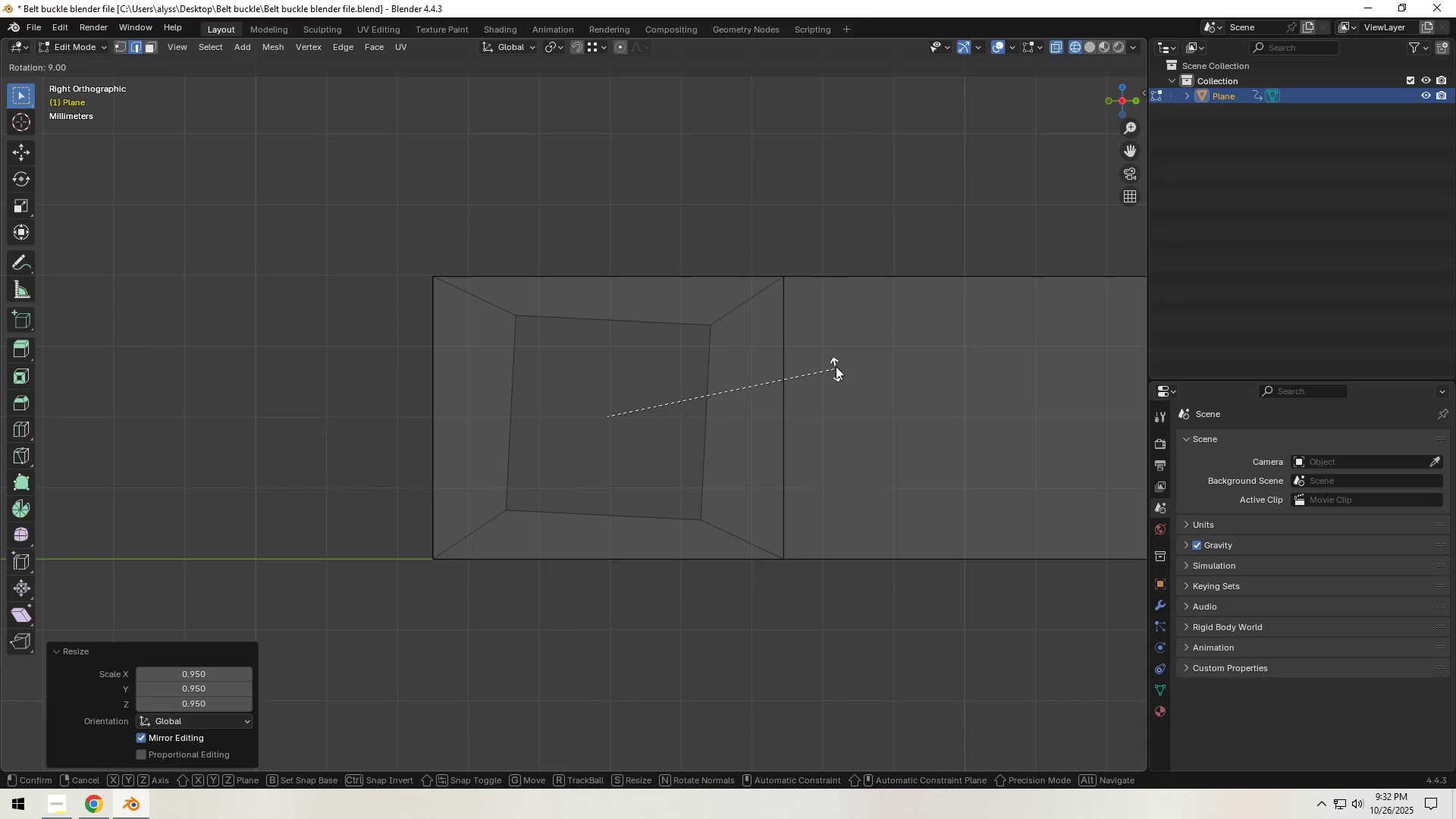 
hold_key(key=ControlLeft, duration=1.03)
 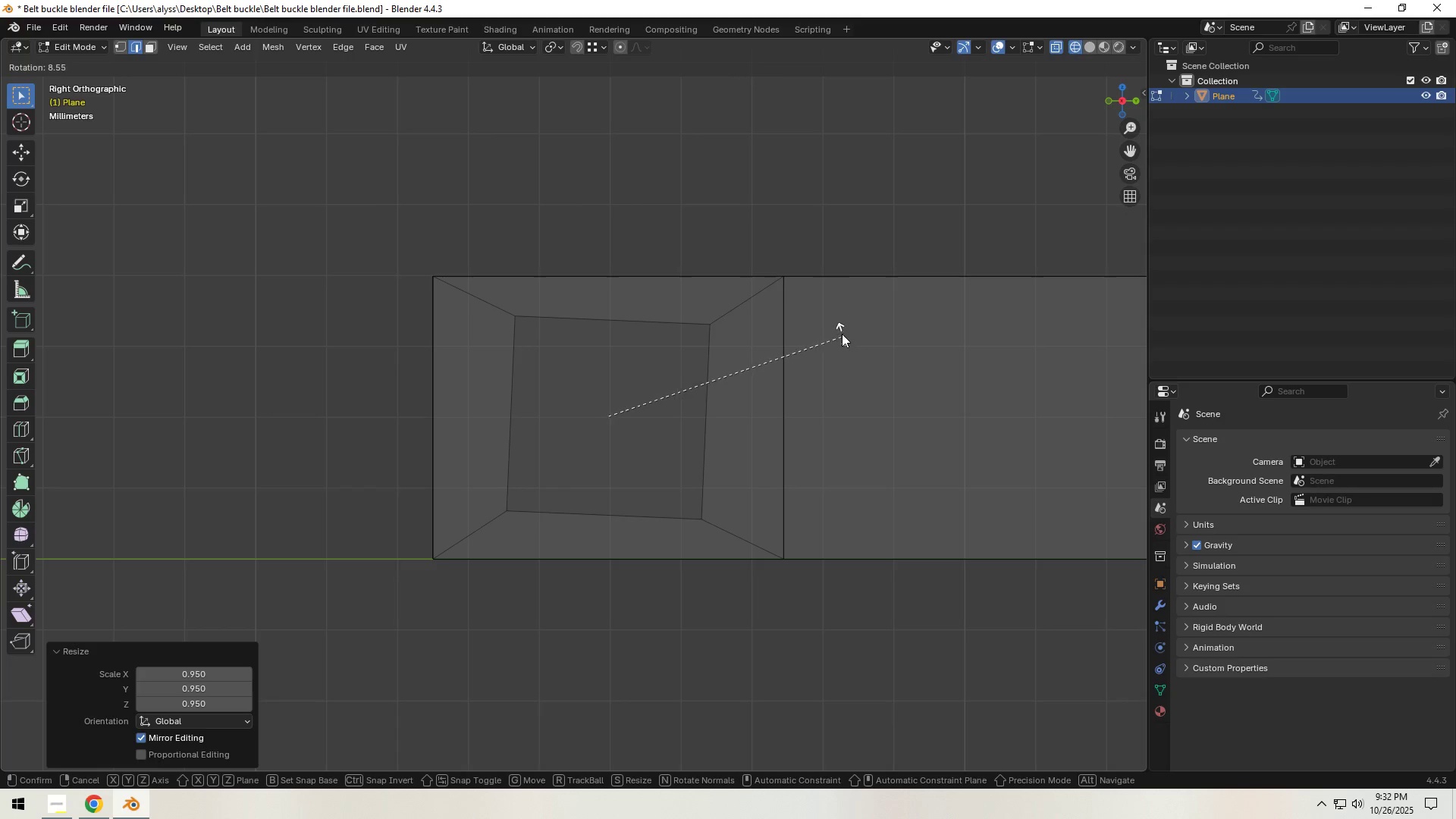 
hold_key(key=ShiftLeft, duration=1.52)
 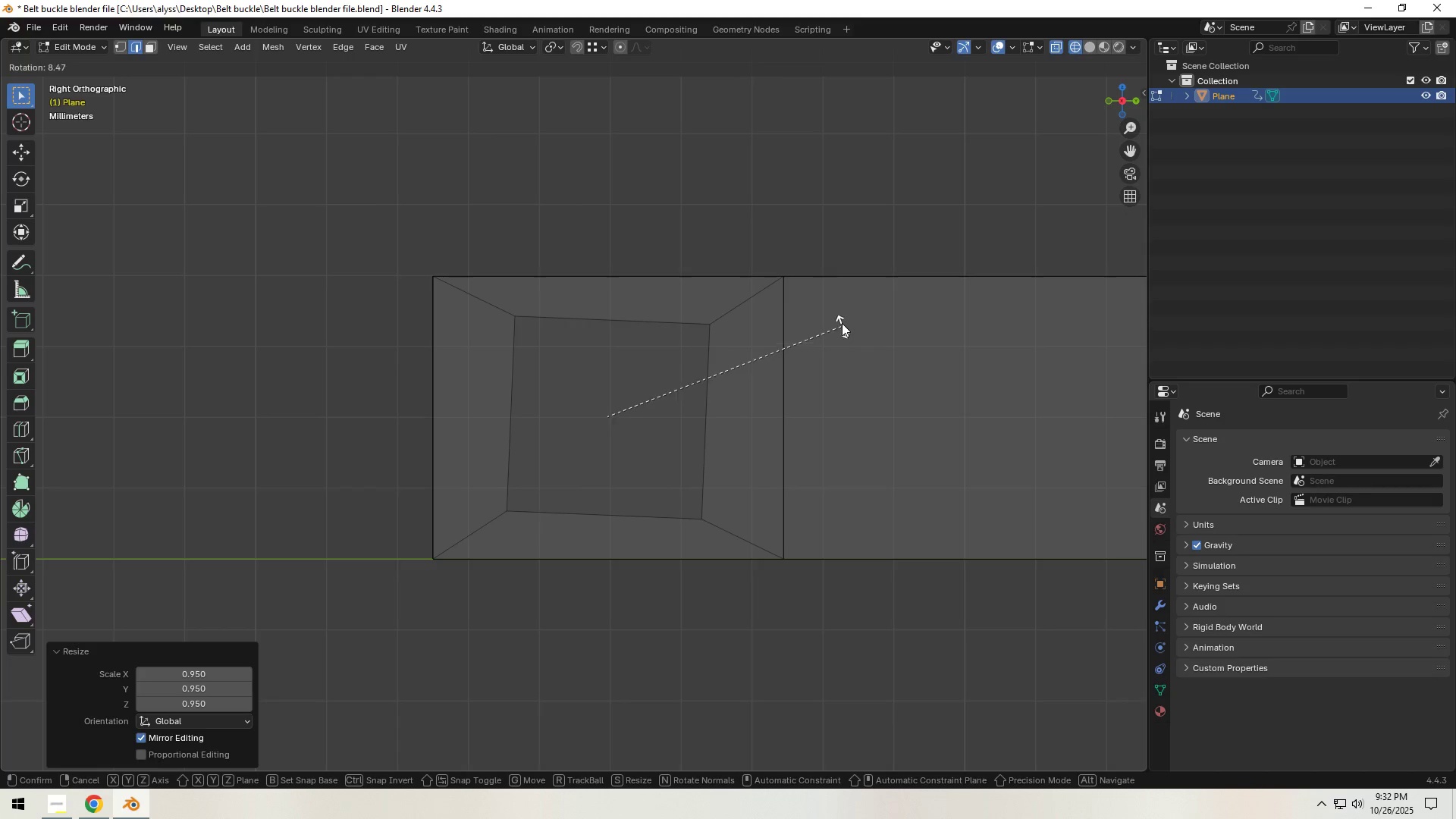 
hold_key(key=ShiftLeft, duration=1.52)
 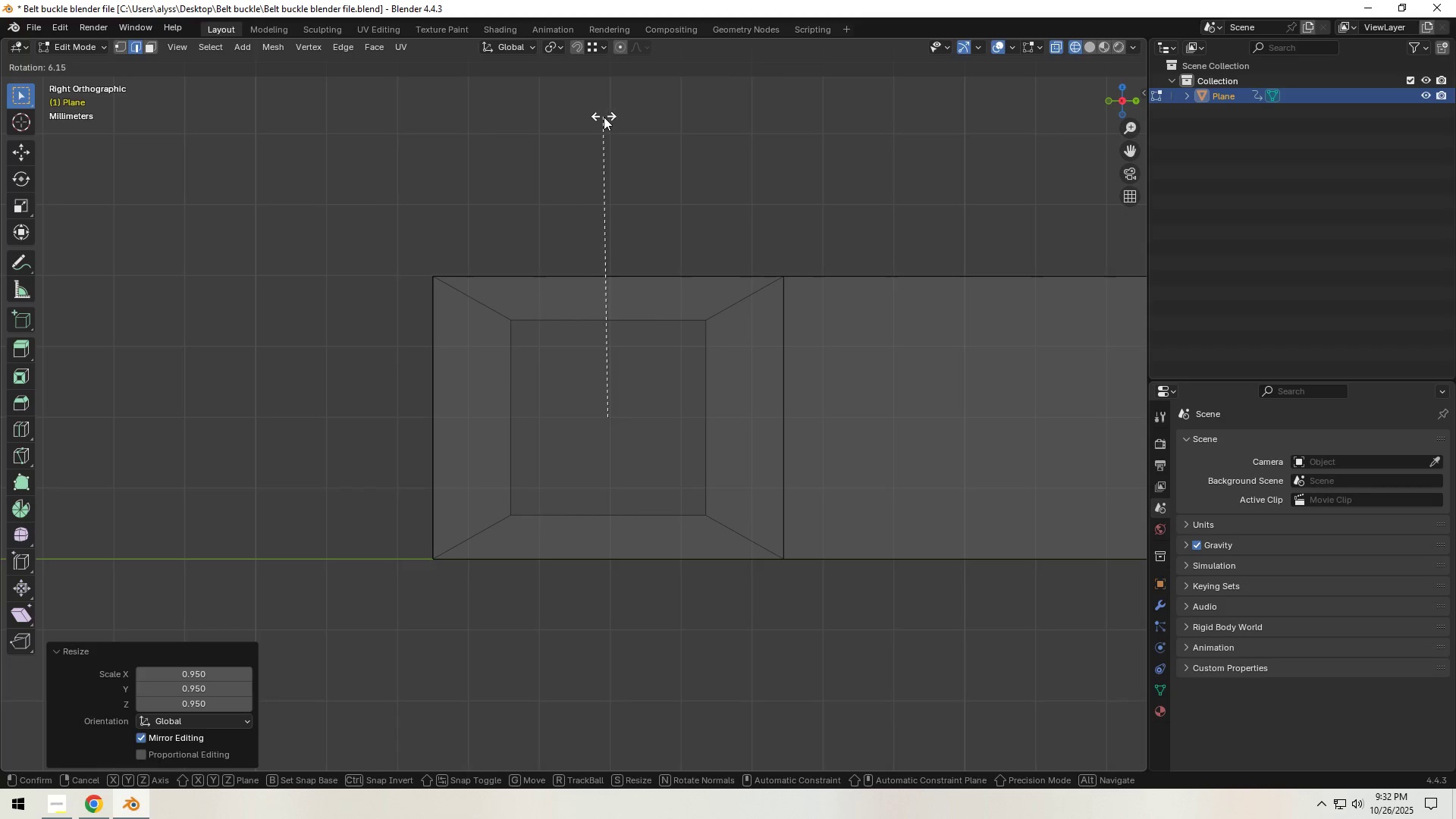 
hold_key(key=ShiftLeft, duration=1.51)
 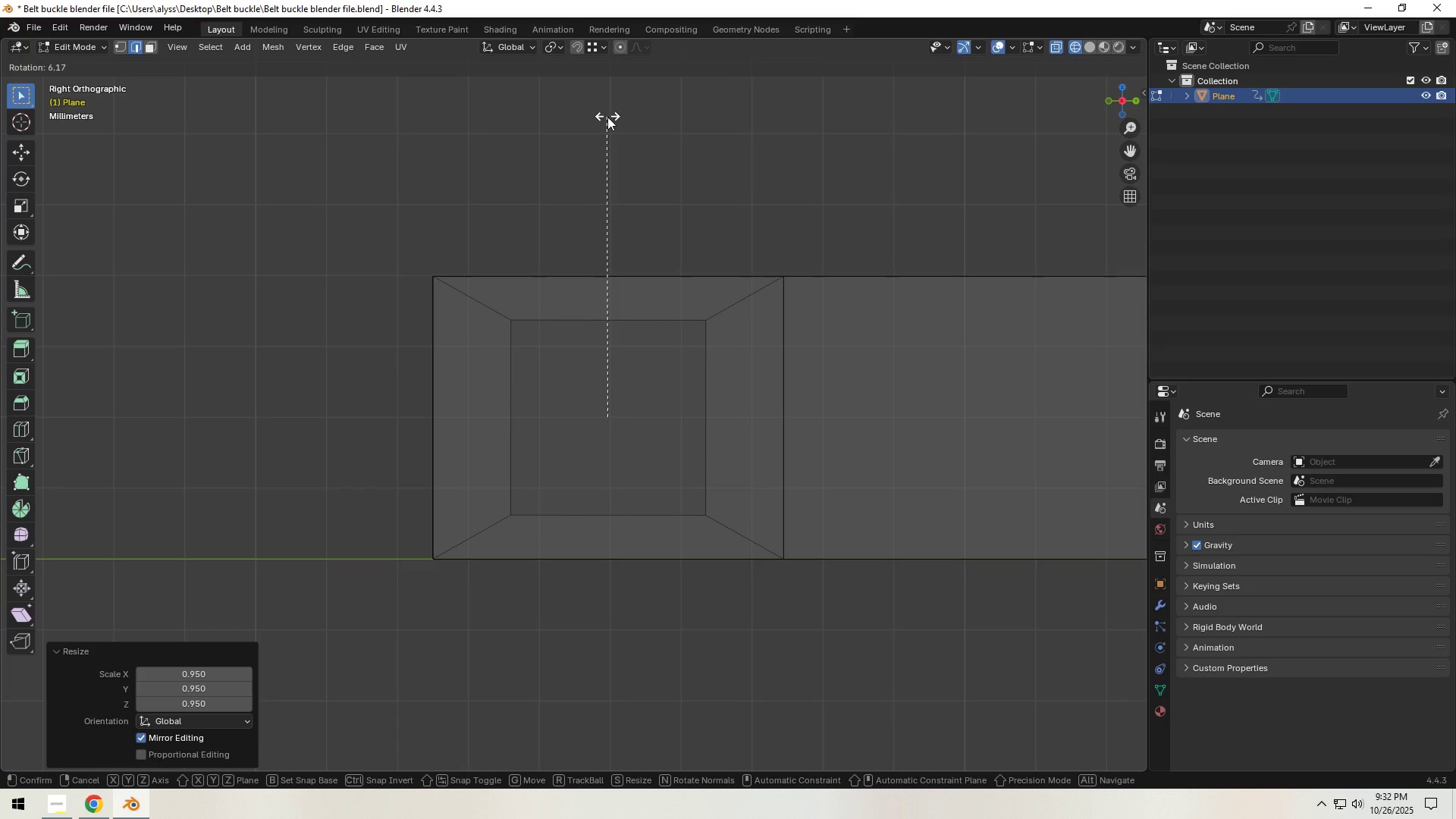 
hold_key(key=ShiftLeft, duration=0.83)
left_click([607, 117])
 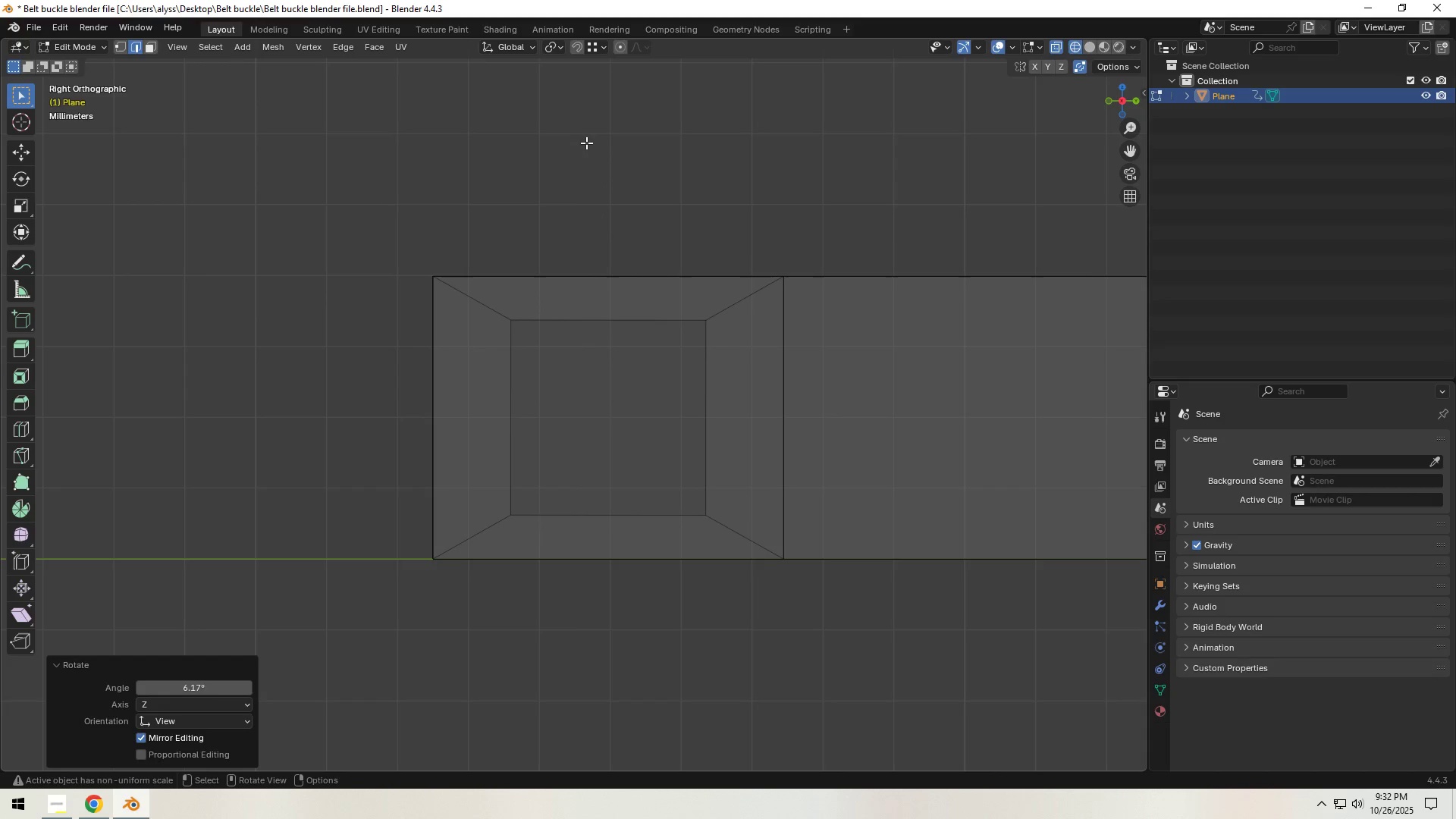 
scroll: coordinate [582, 149], scroll_direction: down, amount: 2.0
 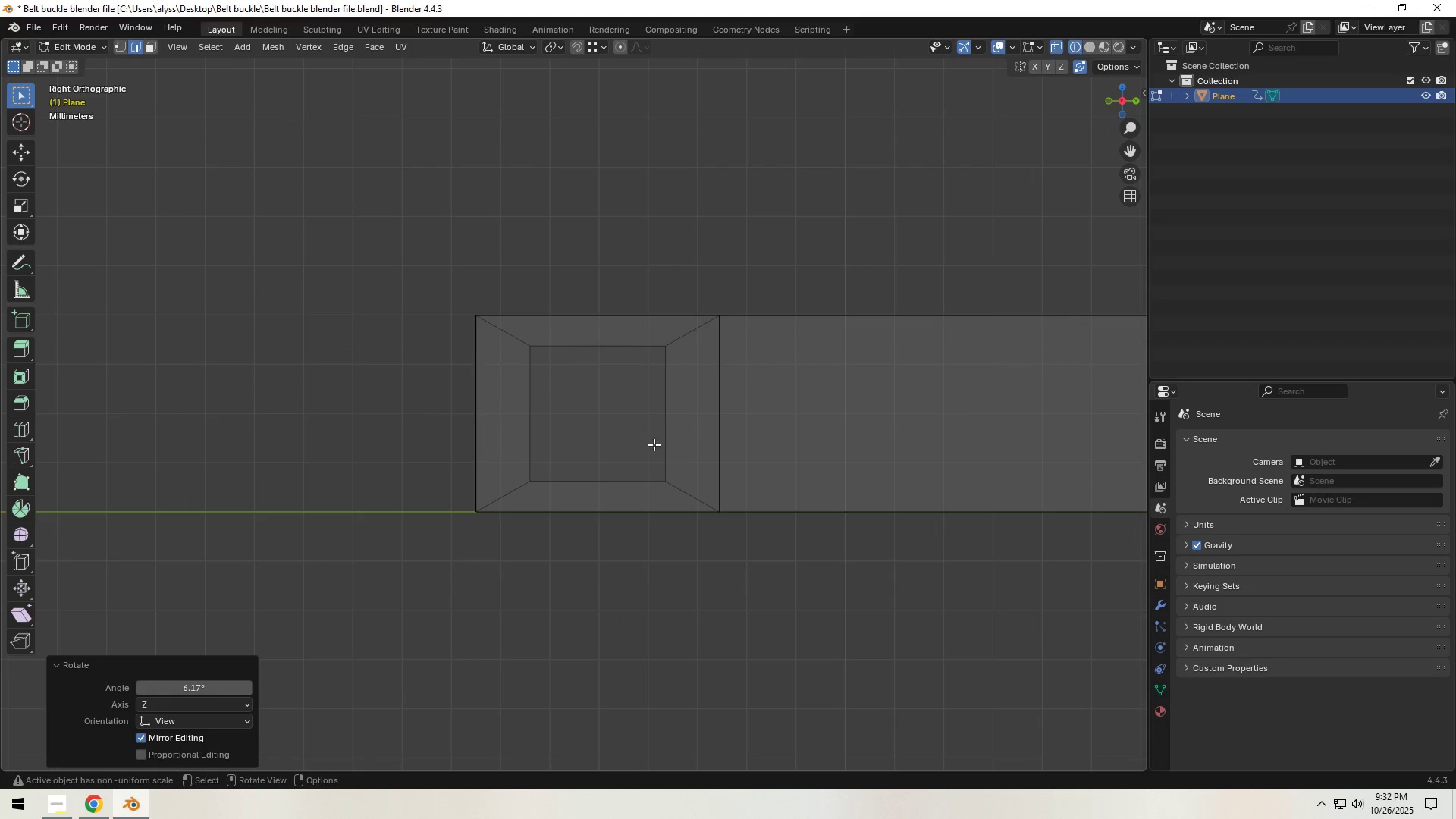 
type(gz)
 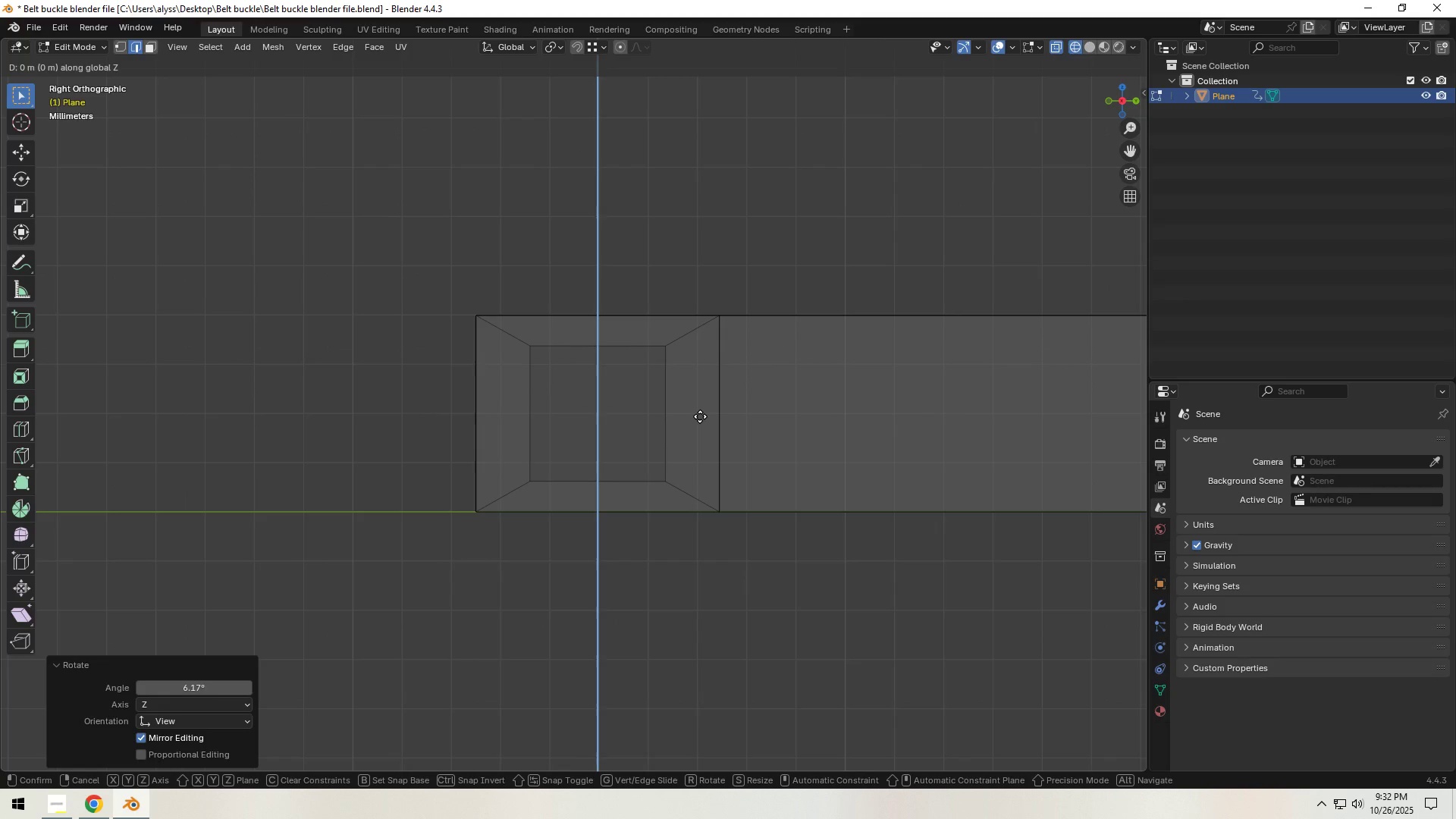 
hold_key(key=ControlLeft, duration=0.94)
 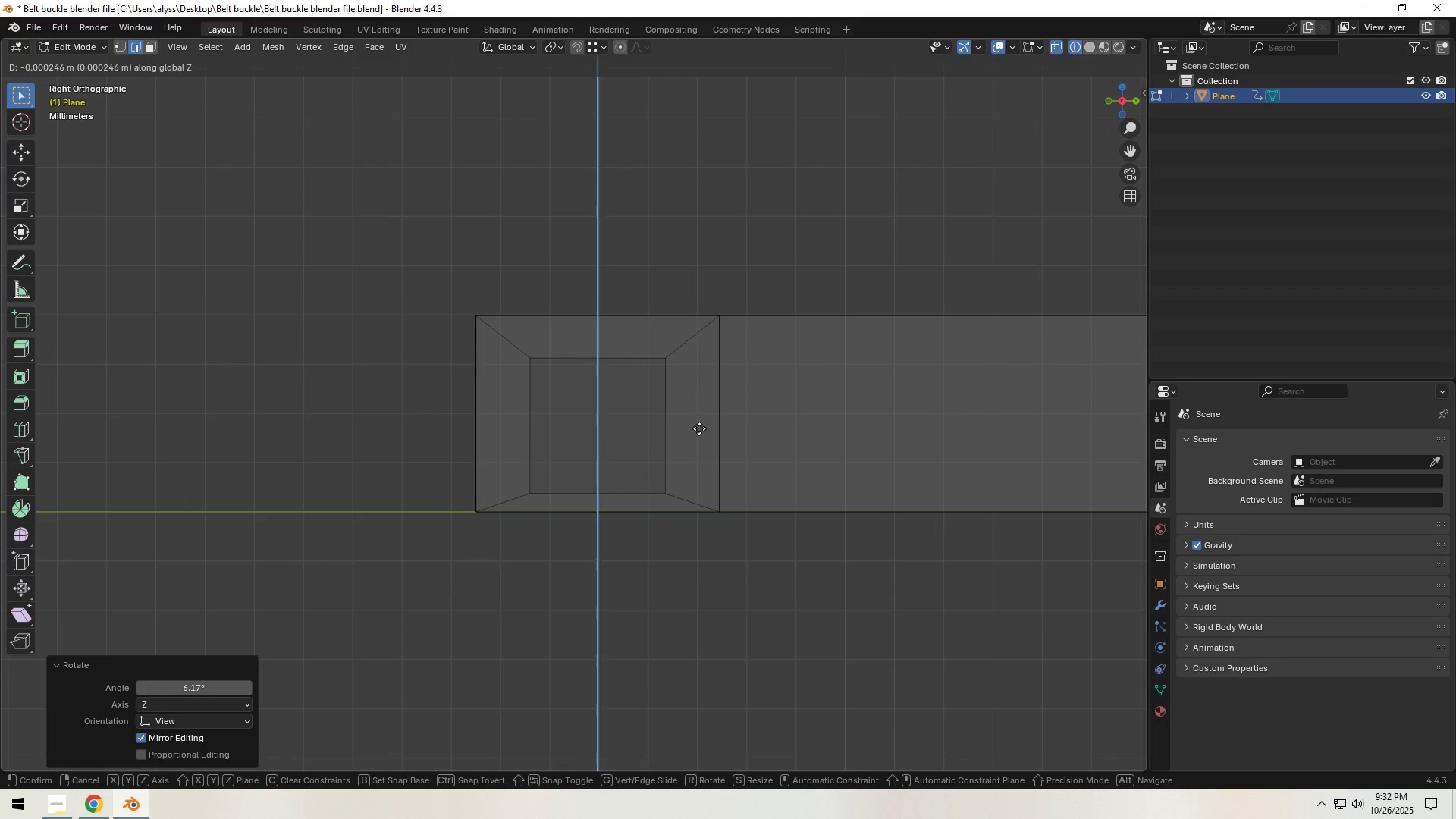 
hold_key(key=ShiftLeft, duration=1.5)
 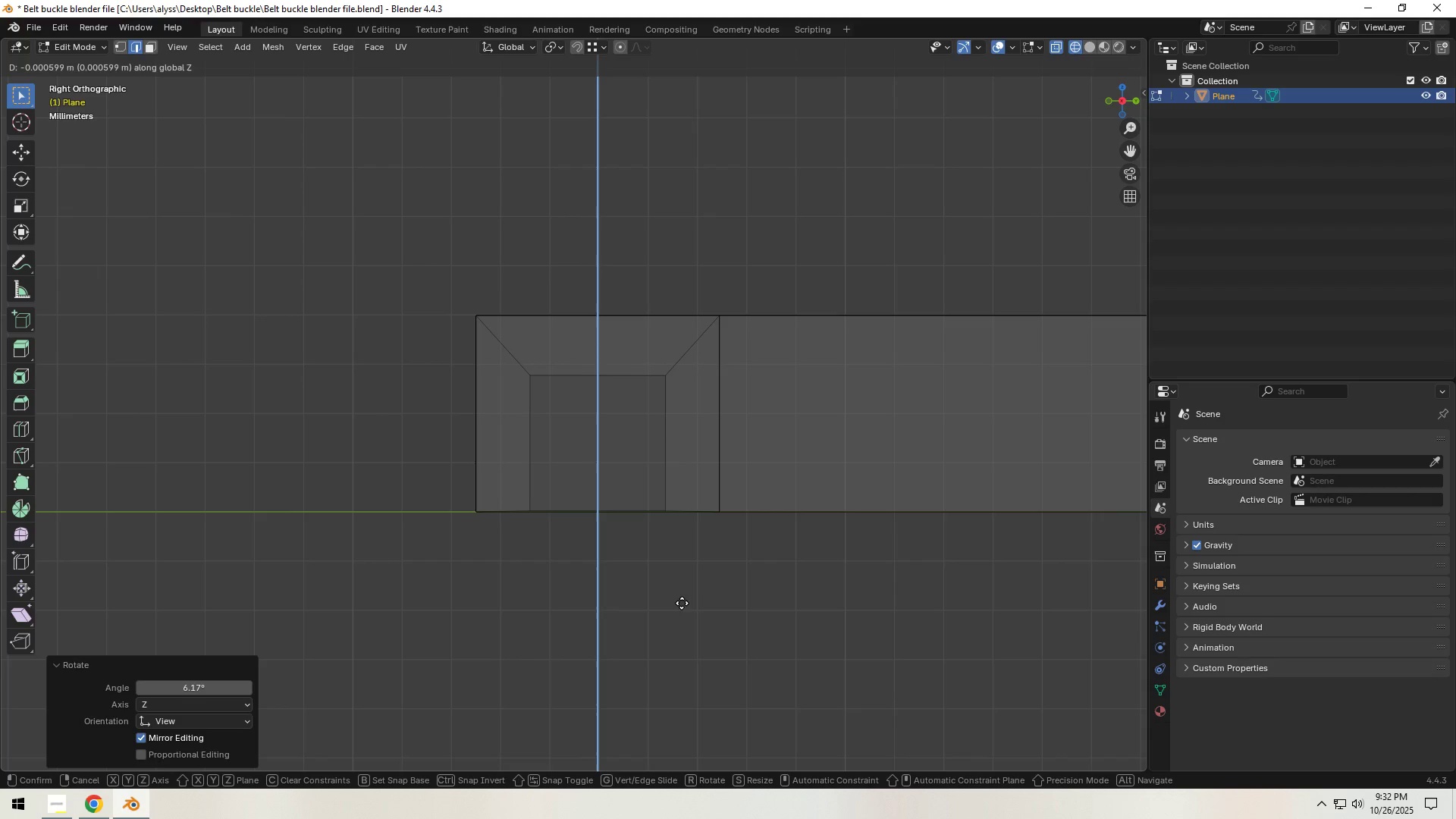 
hold_key(key=ShiftLeft, duration=1.51)
left_click([681, 611])
 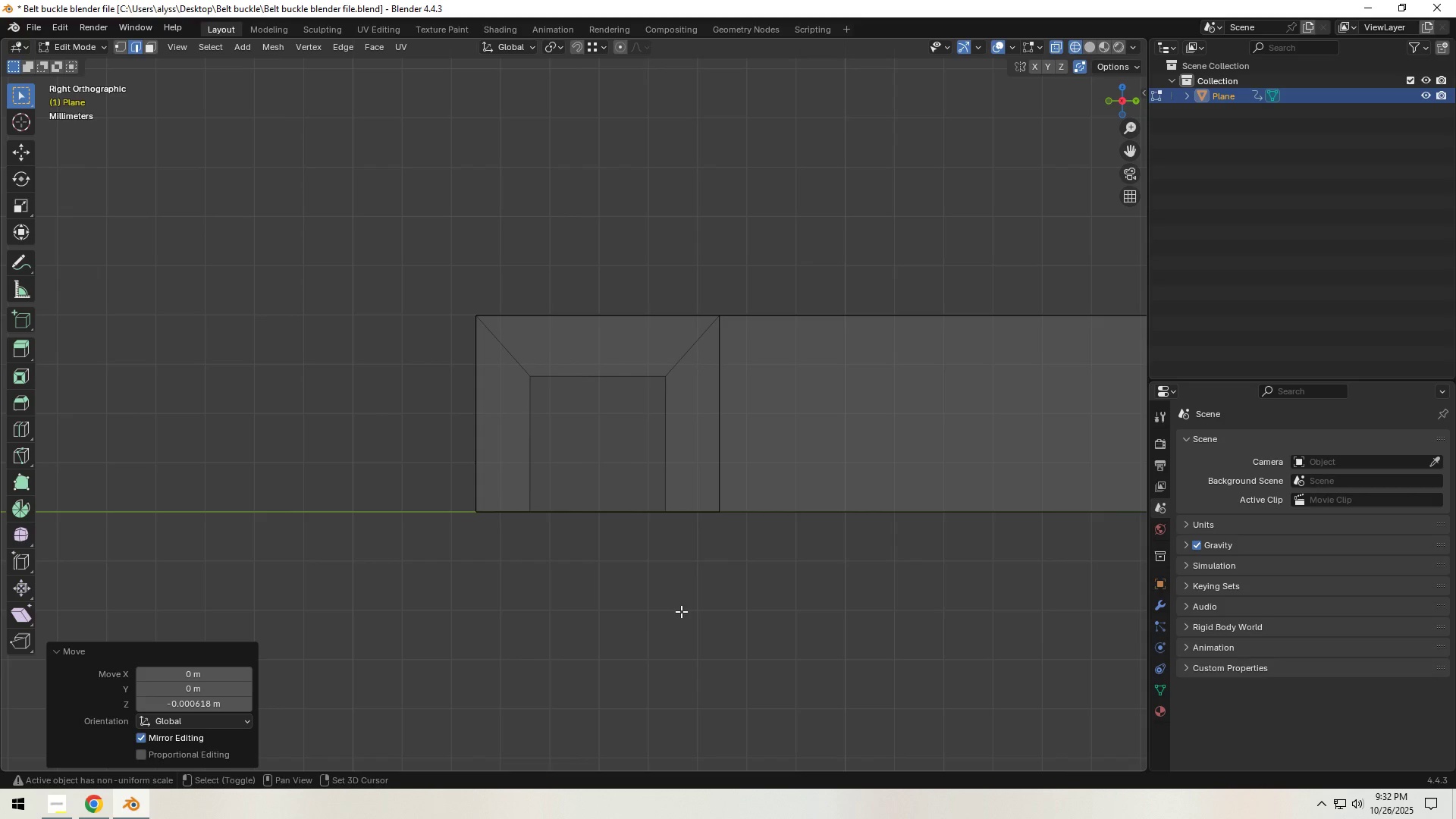 
key(Shift+ShiftLeft)
 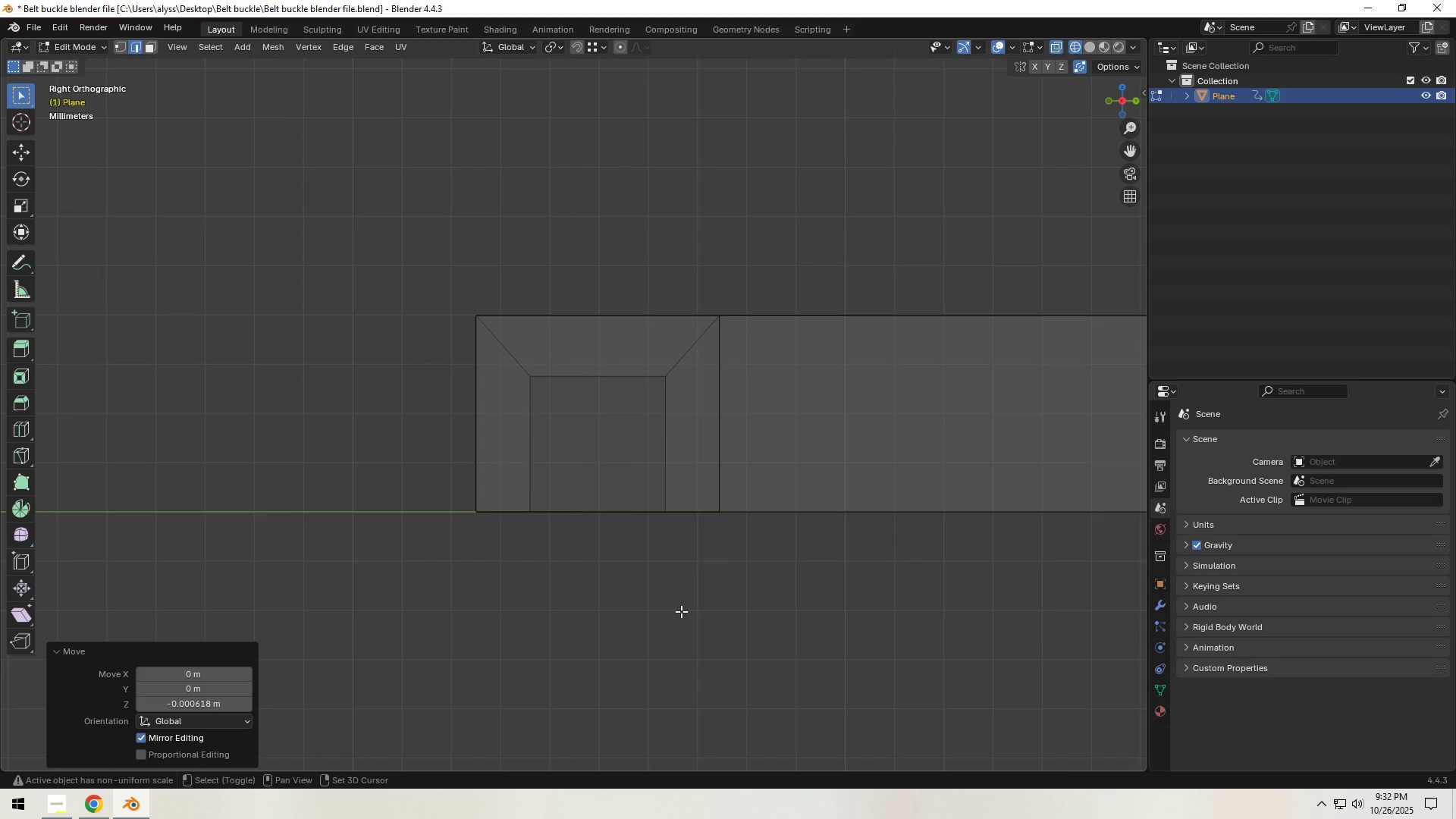 
key(Shift+ShiftLeft)
 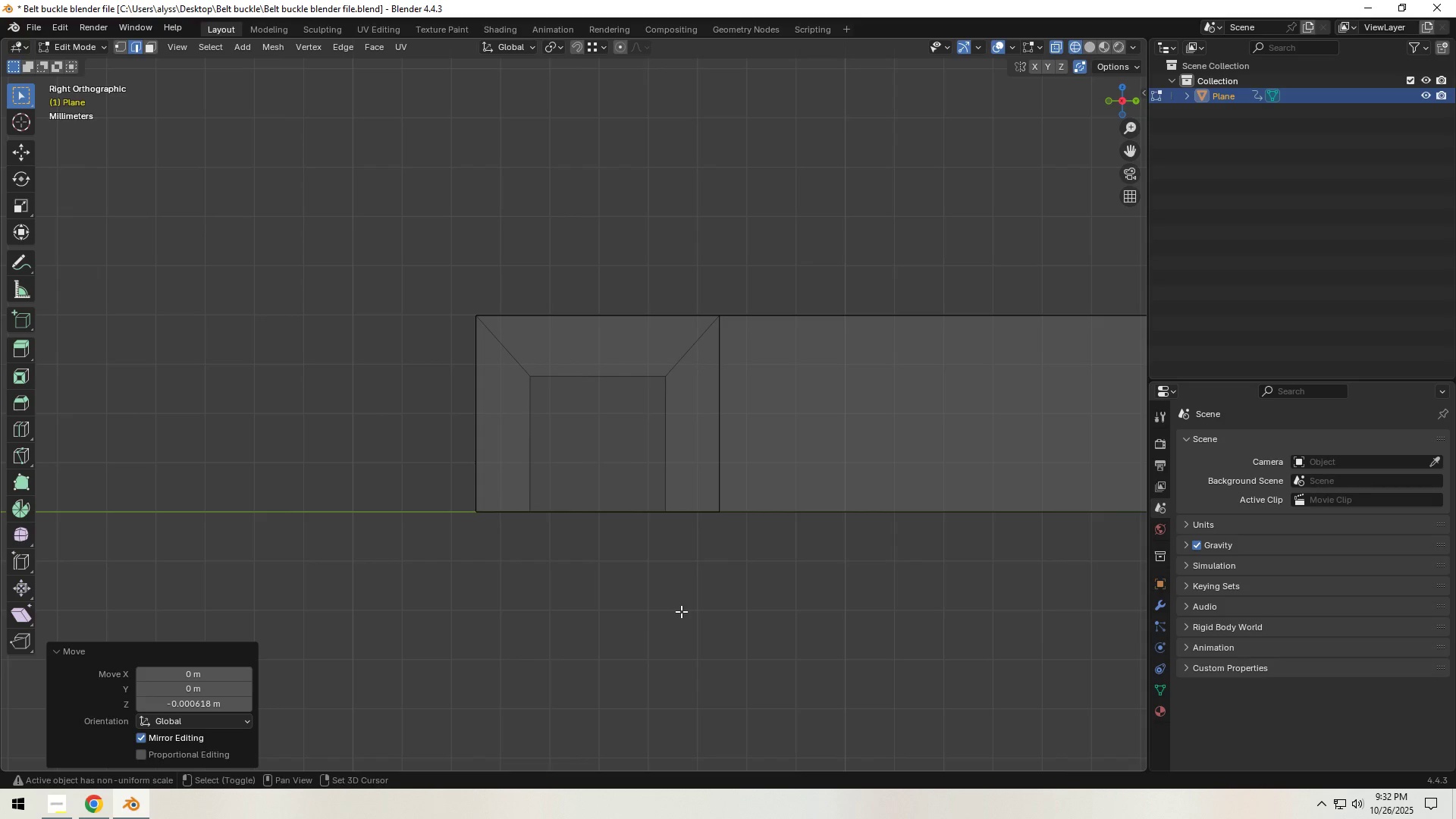 
key(Shift+ShiftLeft)
 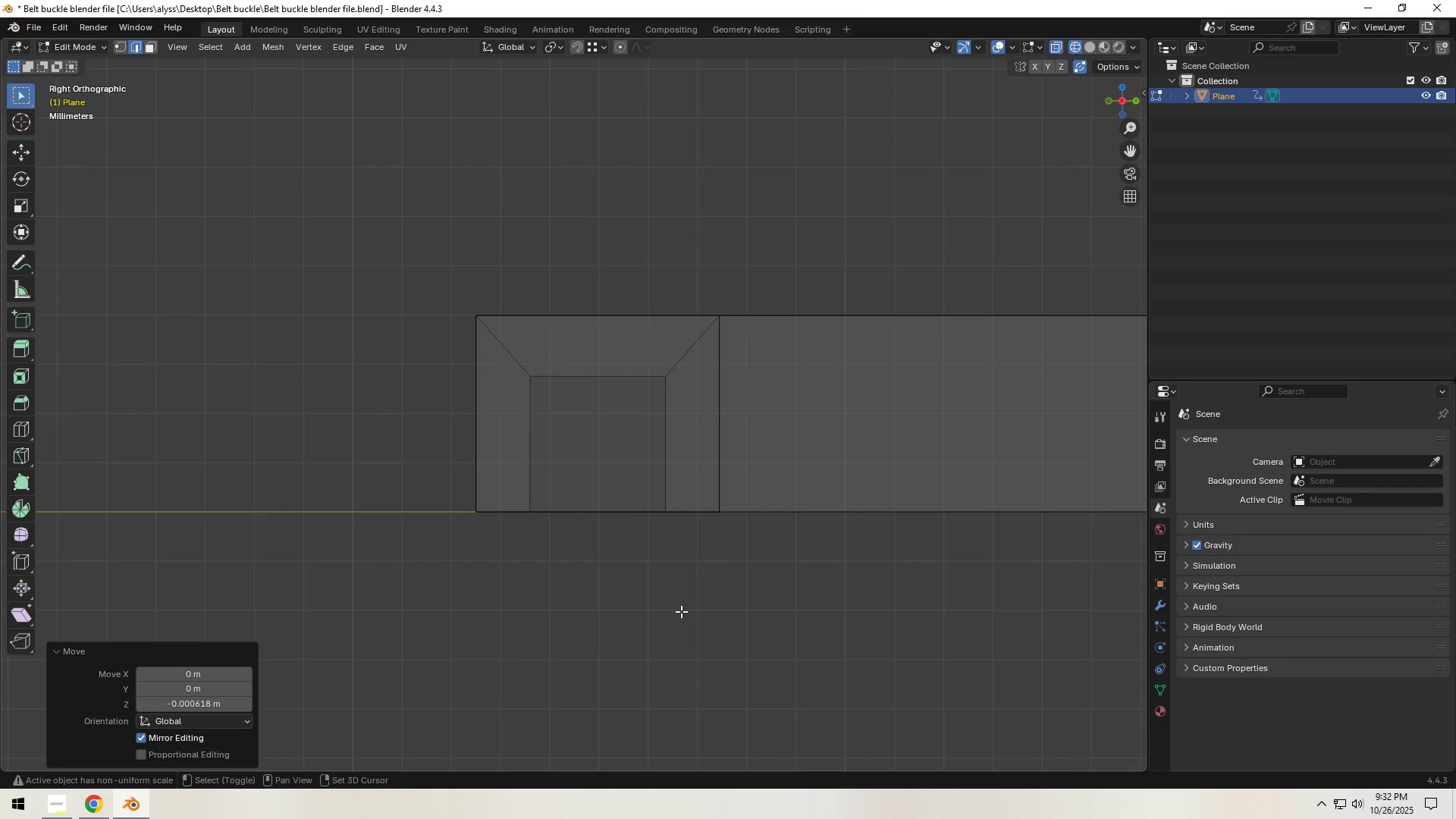 
key(Shift+ShiftLeft)
 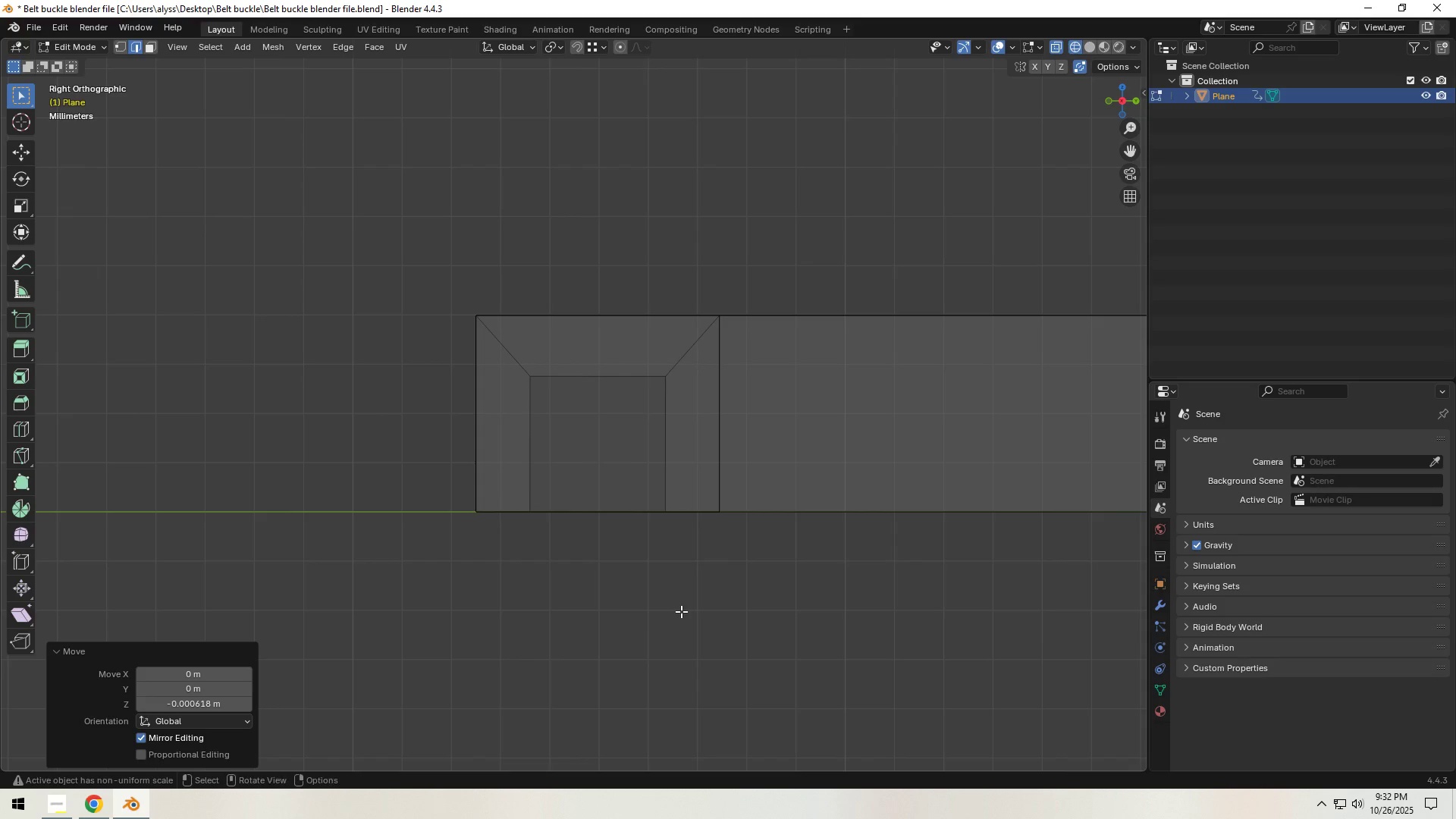 
key(Shift+ShiftLeft)
 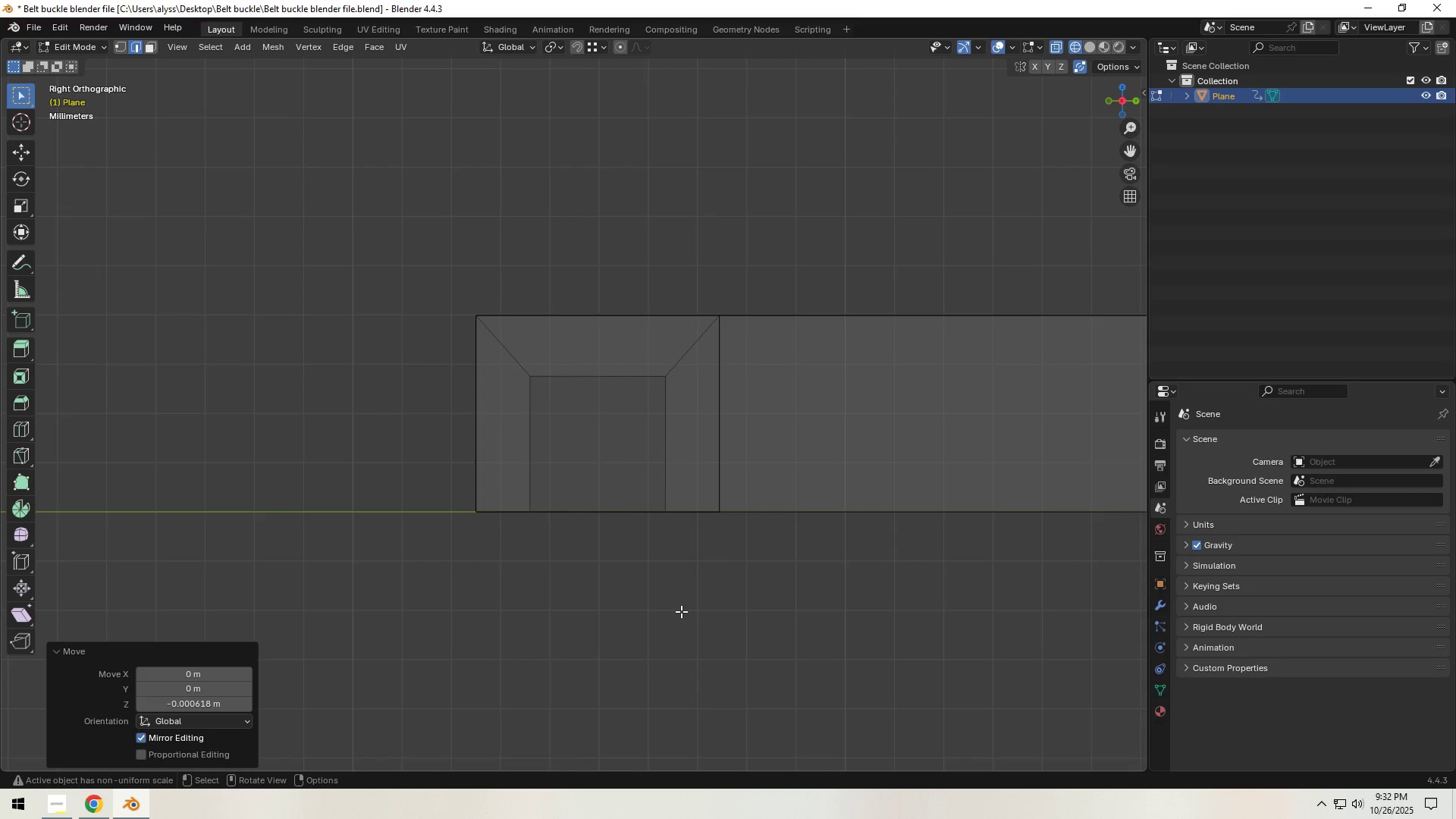 
key(Shift+ShiftLeft)
 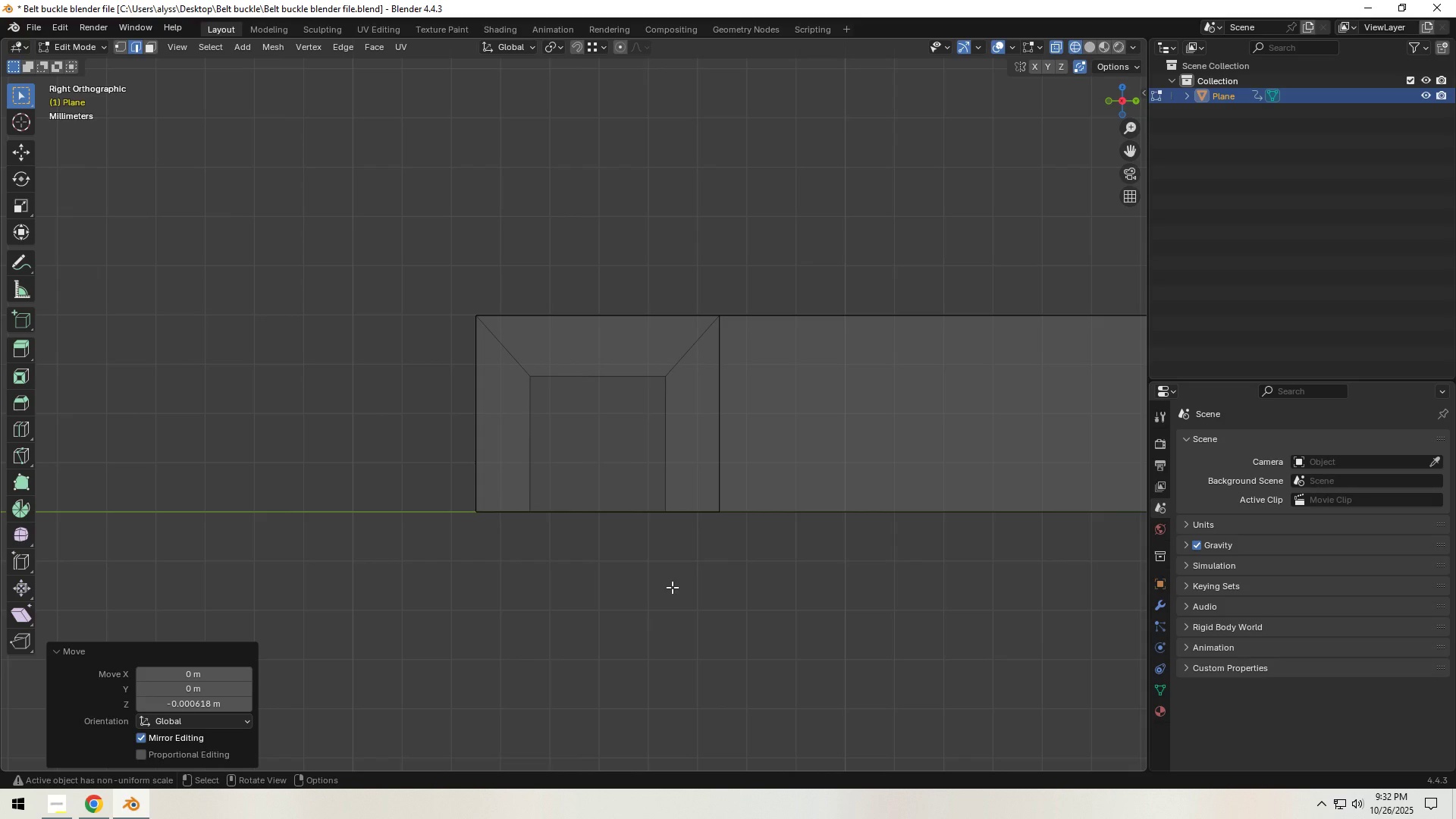 
left_click([666, 587])
 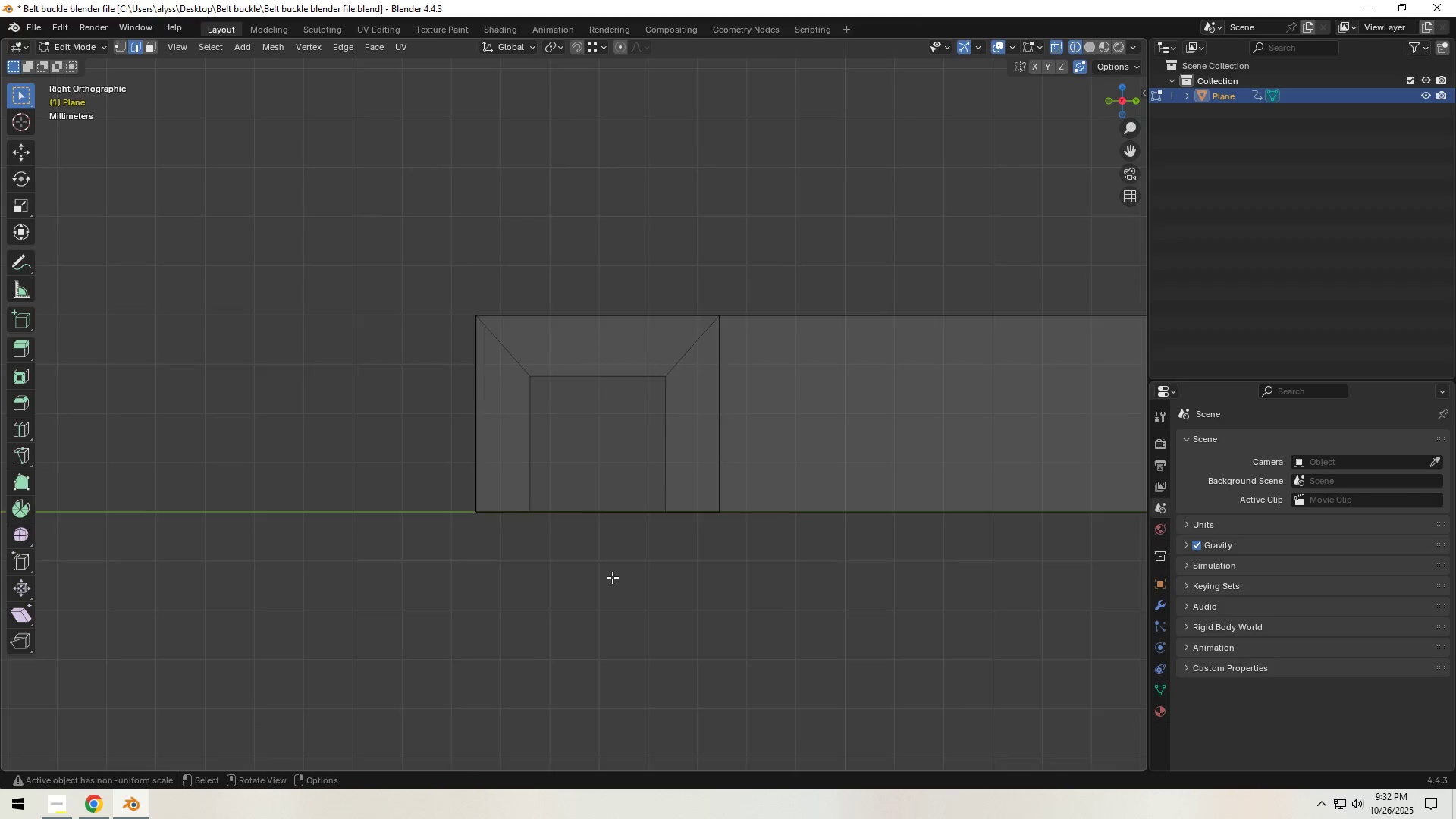 
scroll: coordinate [612, 577], scroll_direction: down, amount: 1.0
 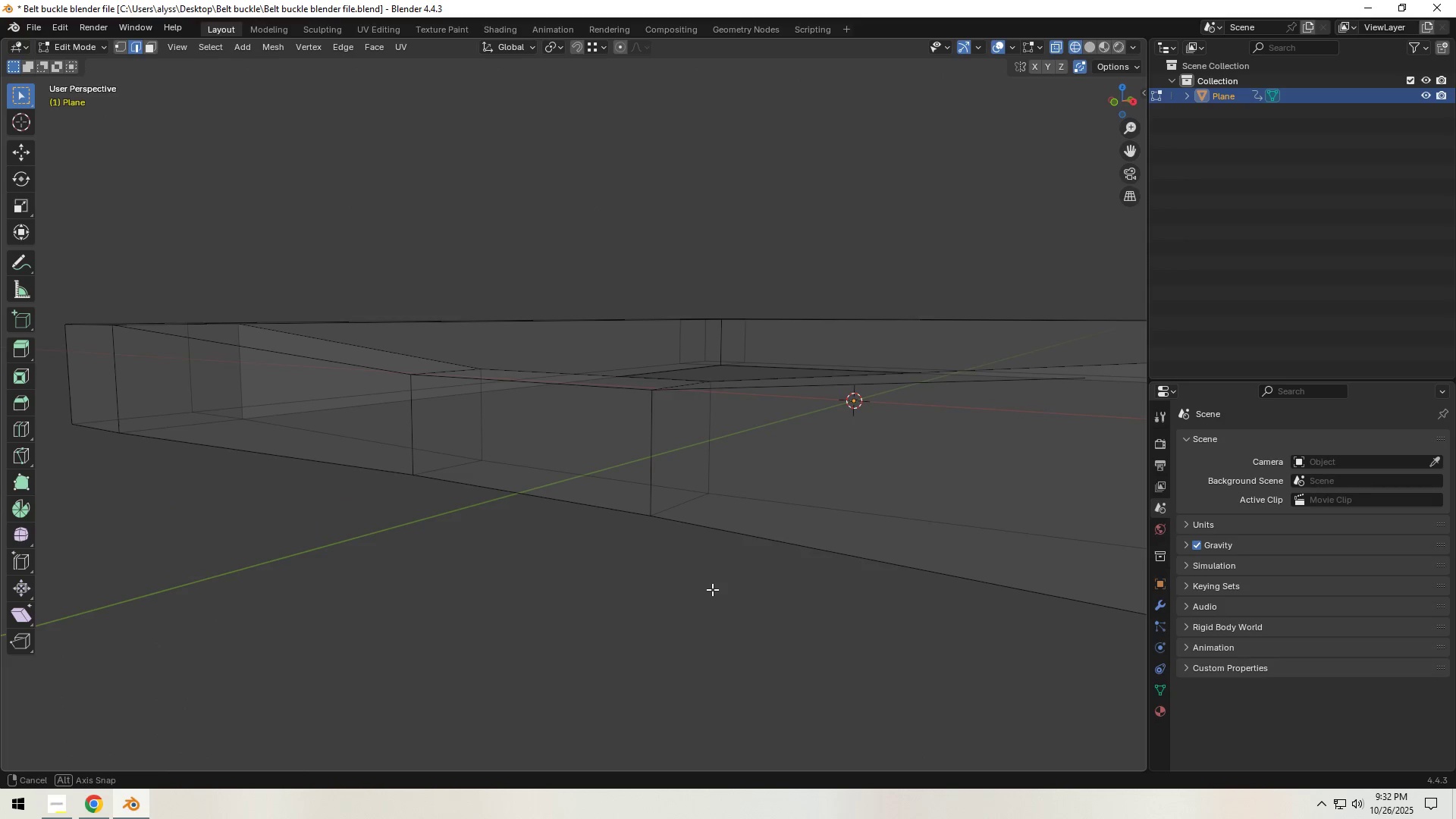 
key(Z)
 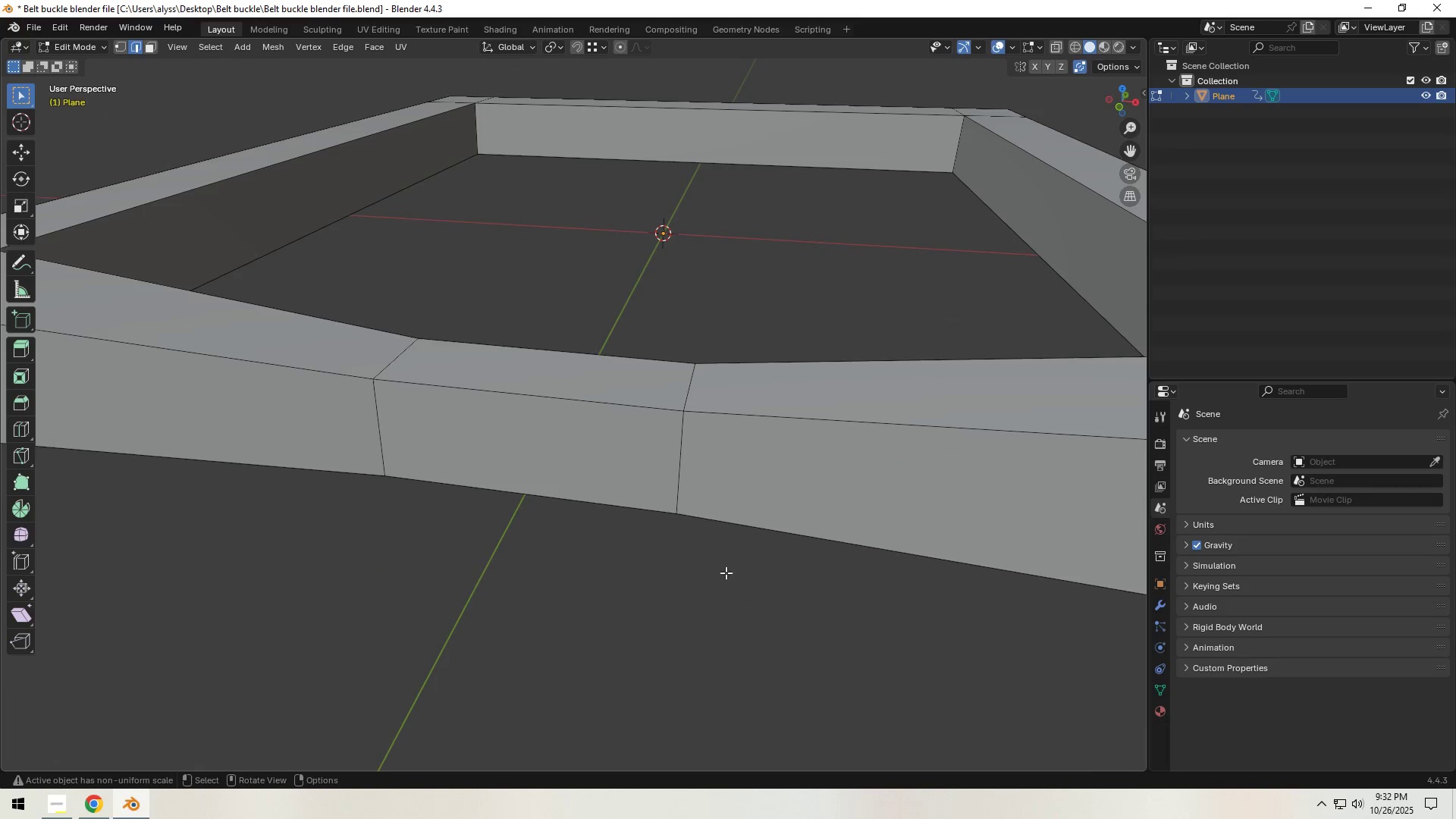 
left_click([682, 469])
 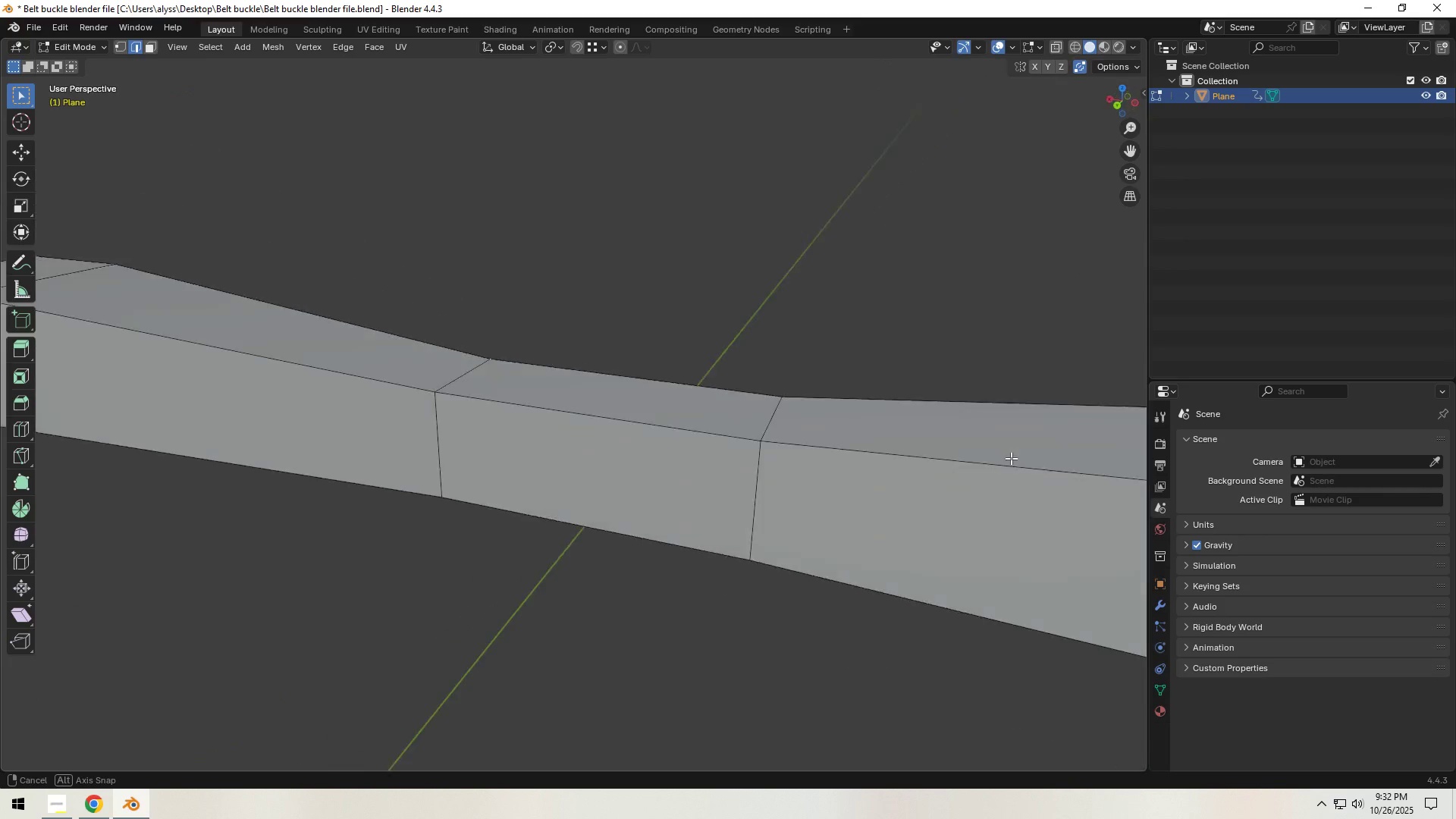 
hold_key(key=ShiftLeft, duration=1.22)
left_click([447, 460])
 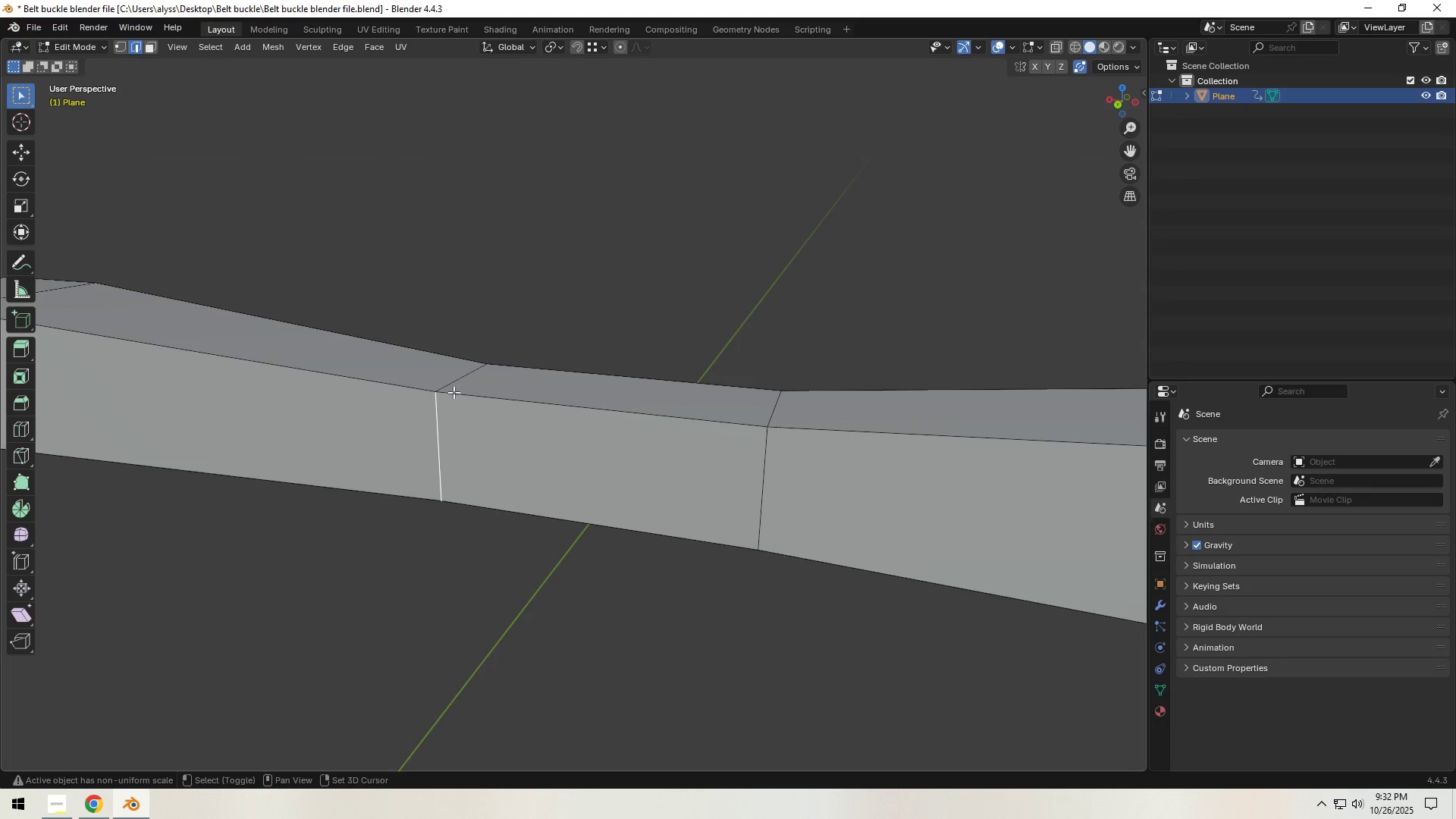 
left_click([454, 375])
 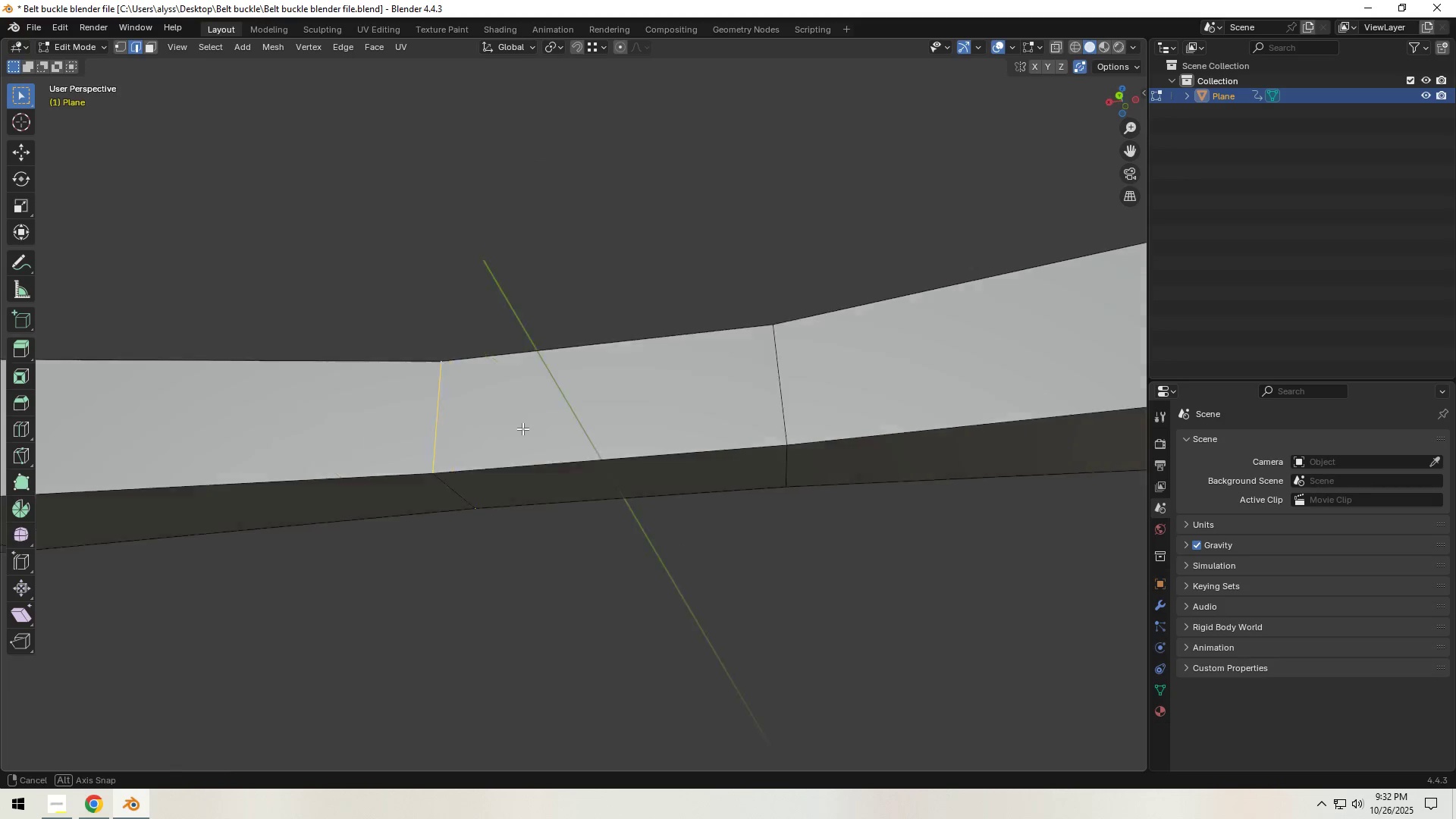 
hold_key(key=ShiftLeft, duration=0.47)
 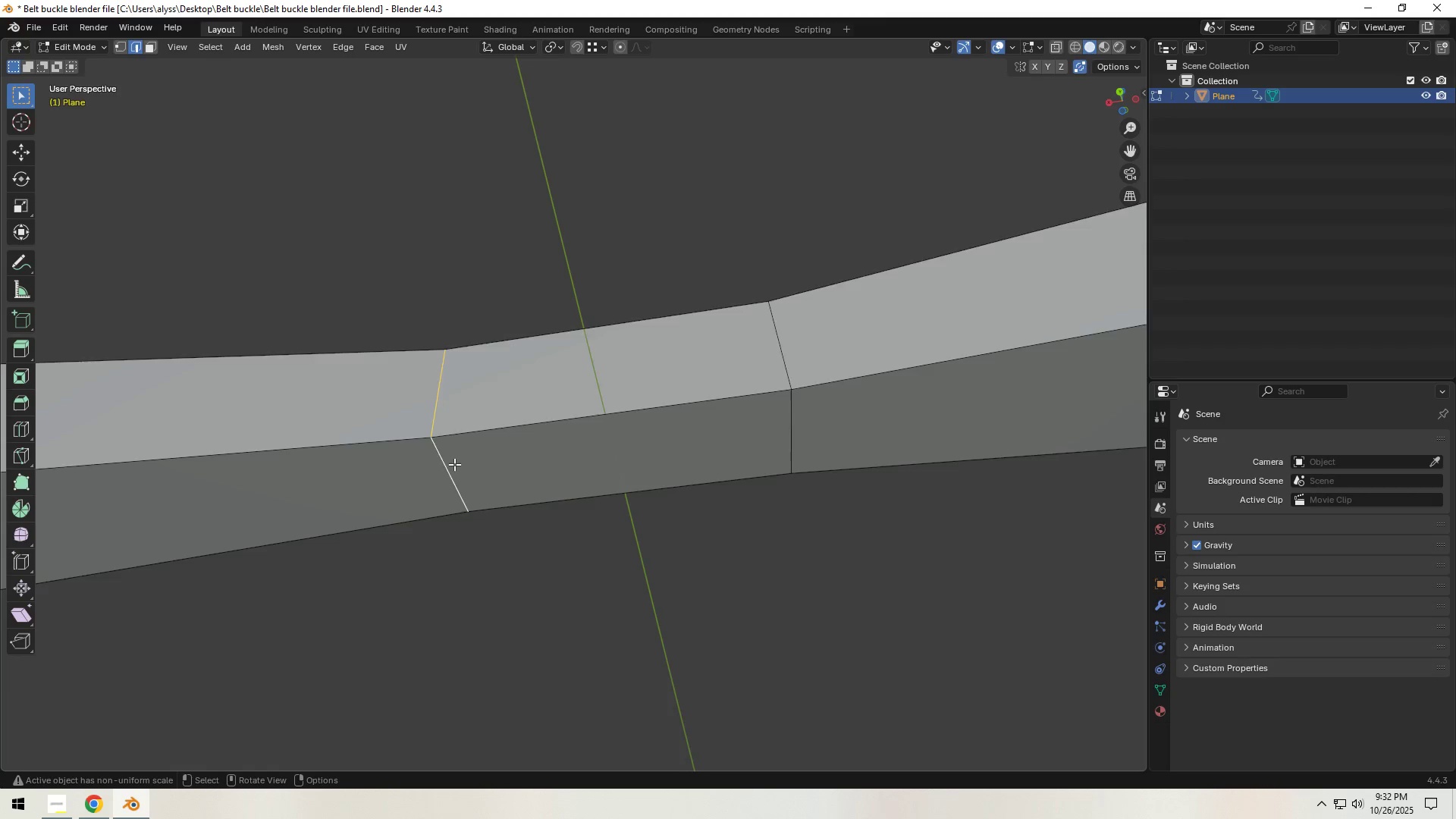 
scroll: coordinate [454, 464], scroll_direction: down, amount: 2.0
 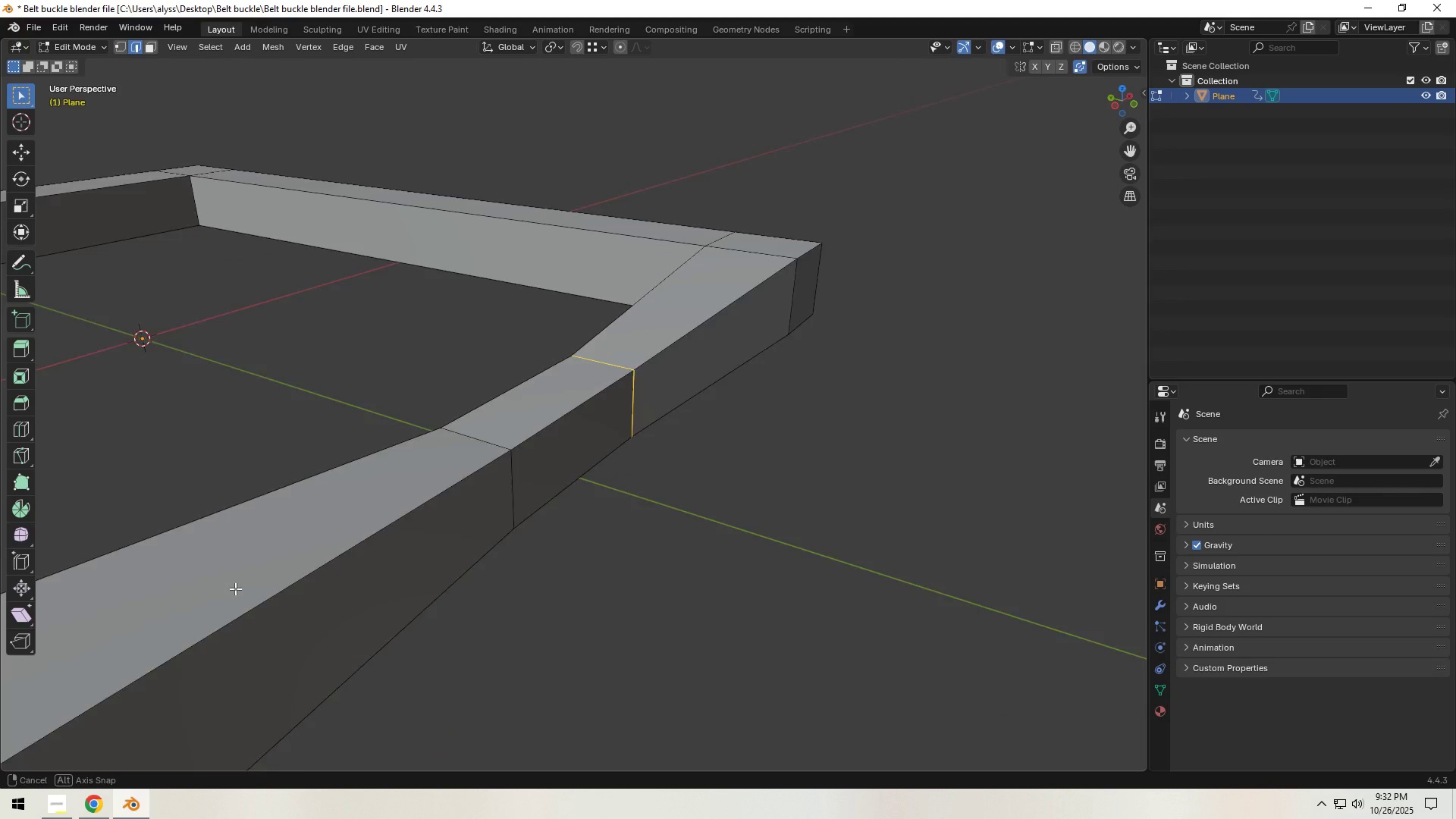 
hold_key(key=ShiftLeft, duration=0.57)
 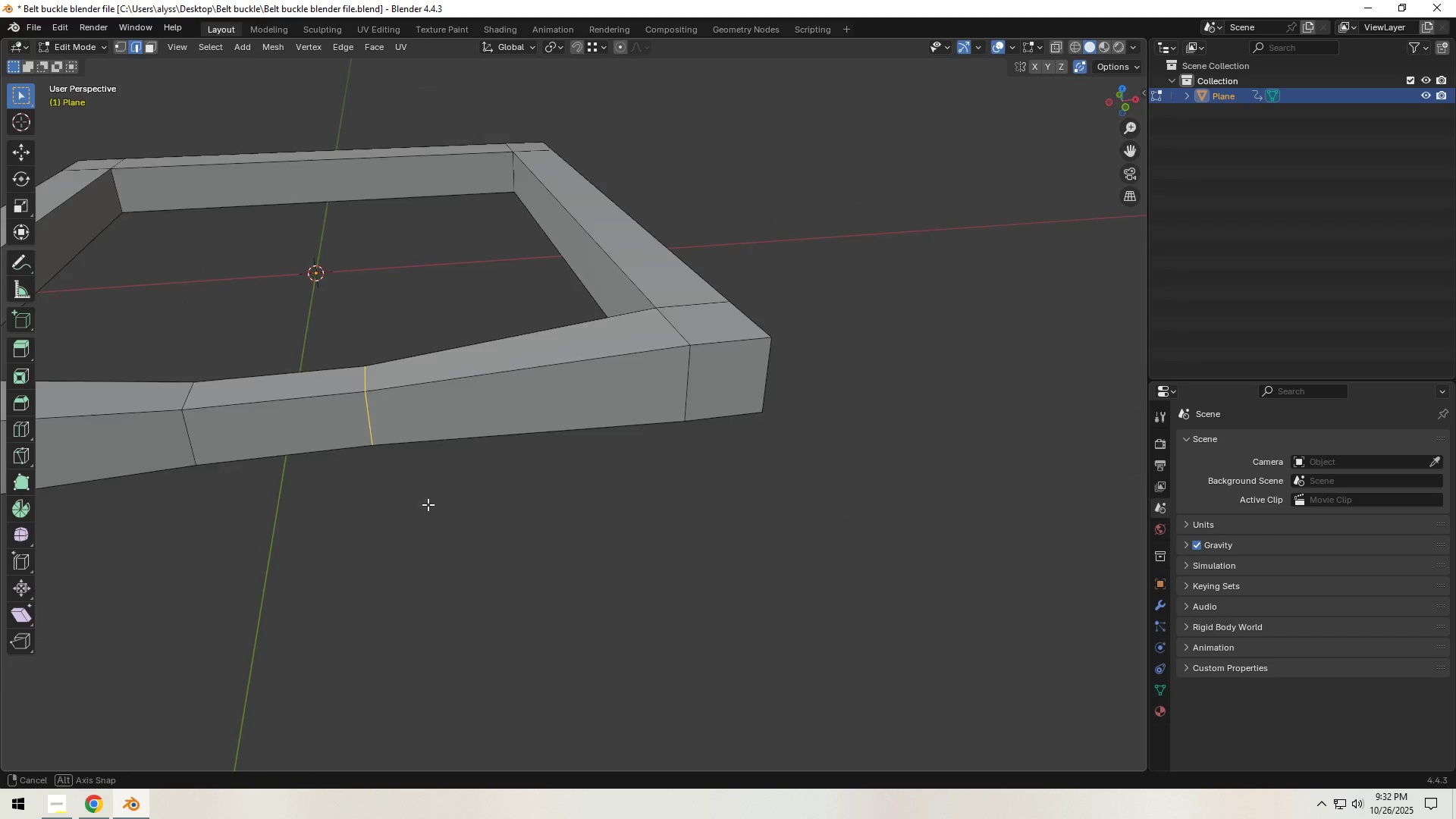 
hold_key(key=ShiftLeft, duration=0.34)
 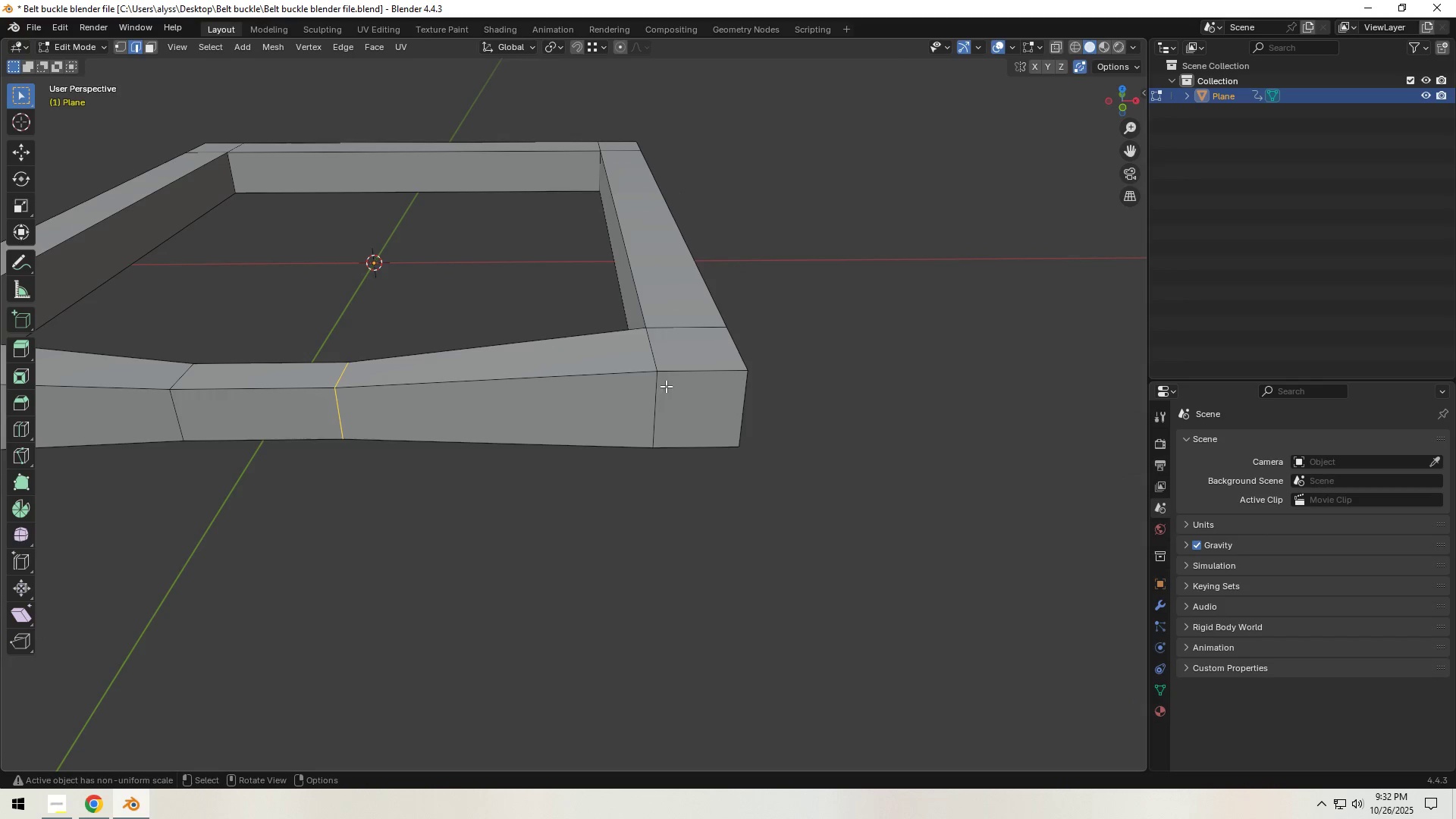 
type(gx)
 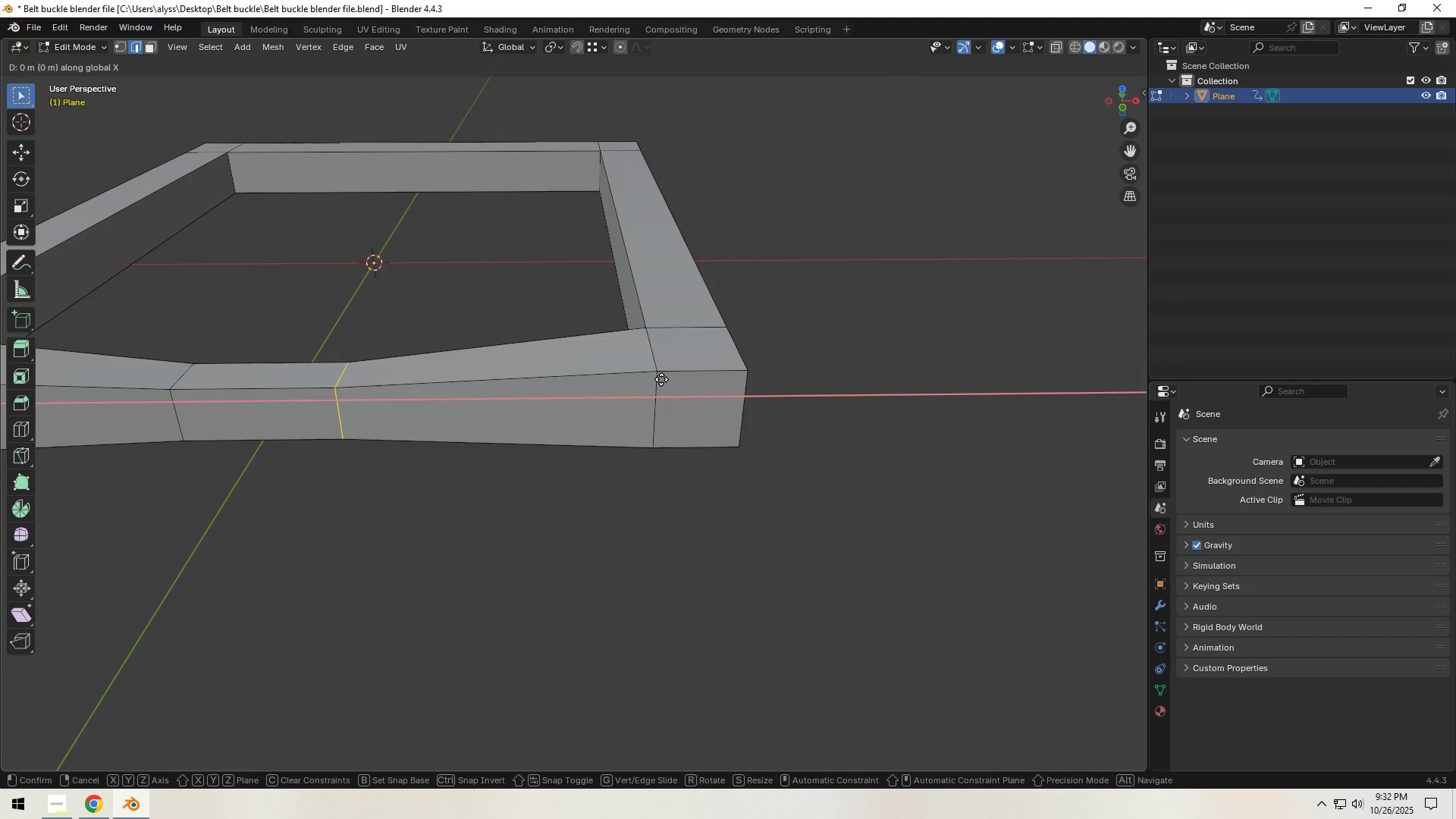 
hold_key(key=ControlLeft, duration=0.7)
left_click([661, 379])
 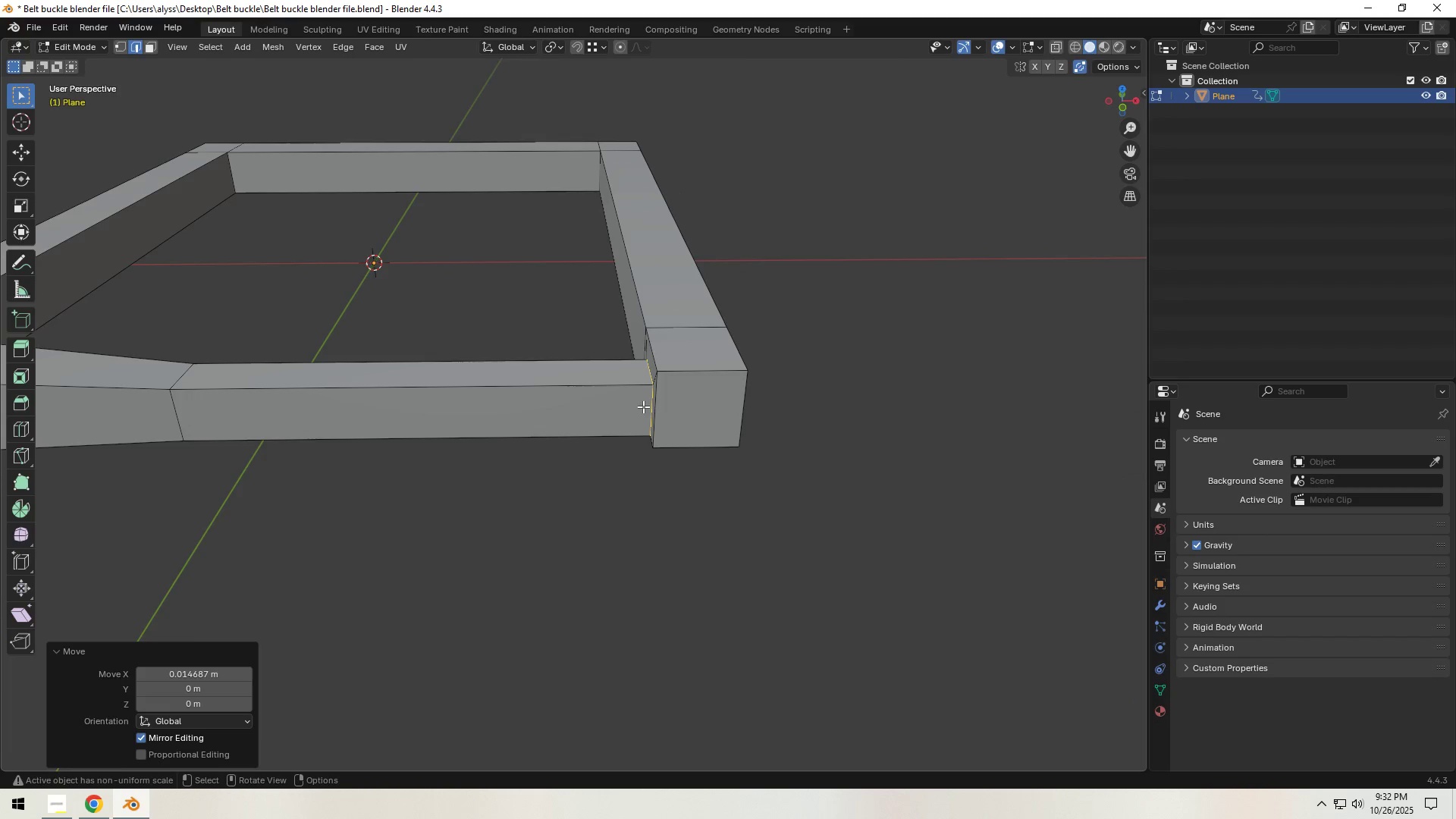 
scroll: coordinate [598, 475], scroll_direction: down, amount: 2.0
 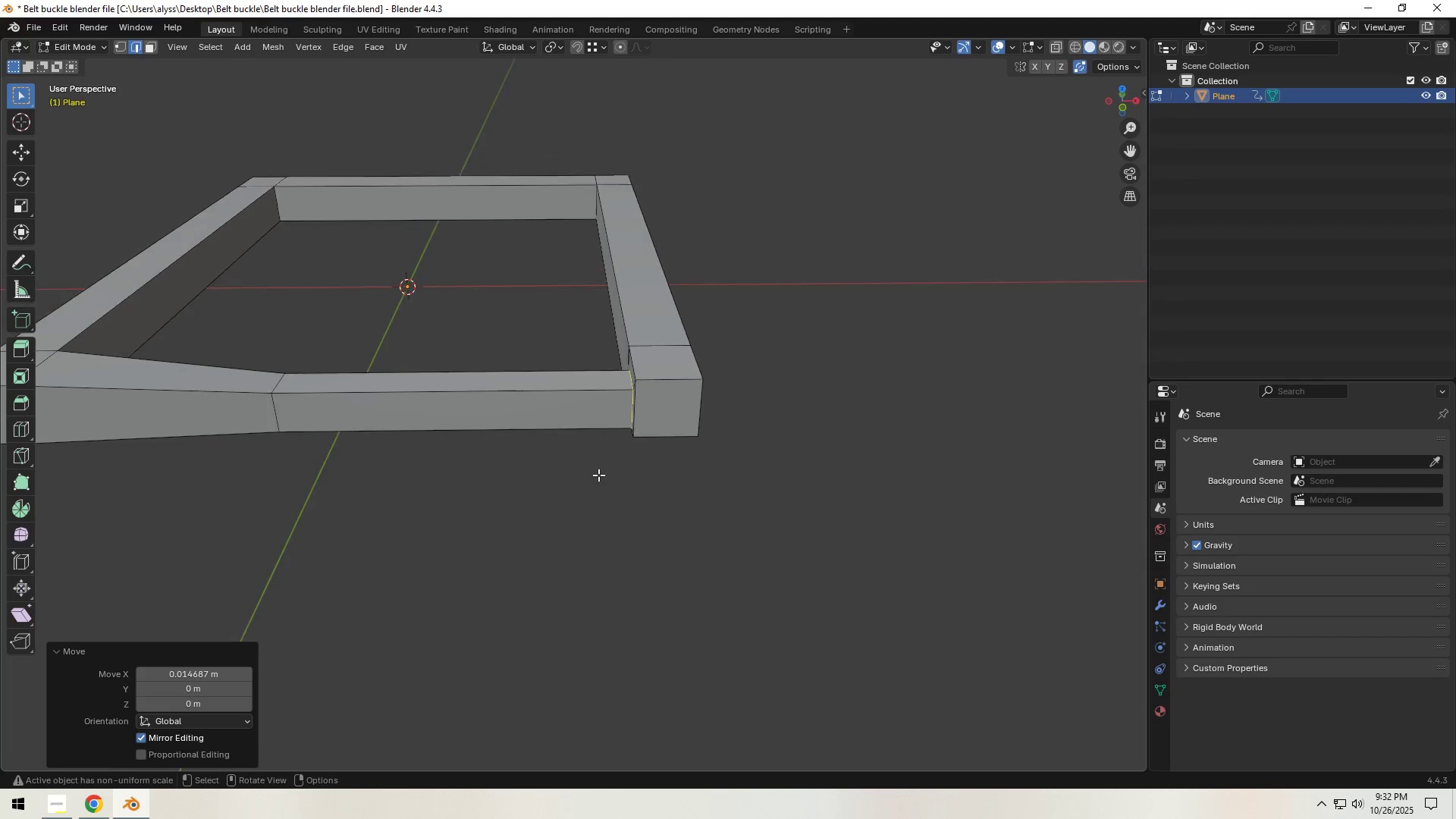 
hold_key(key=ShiftLeft, duration=0.96)
 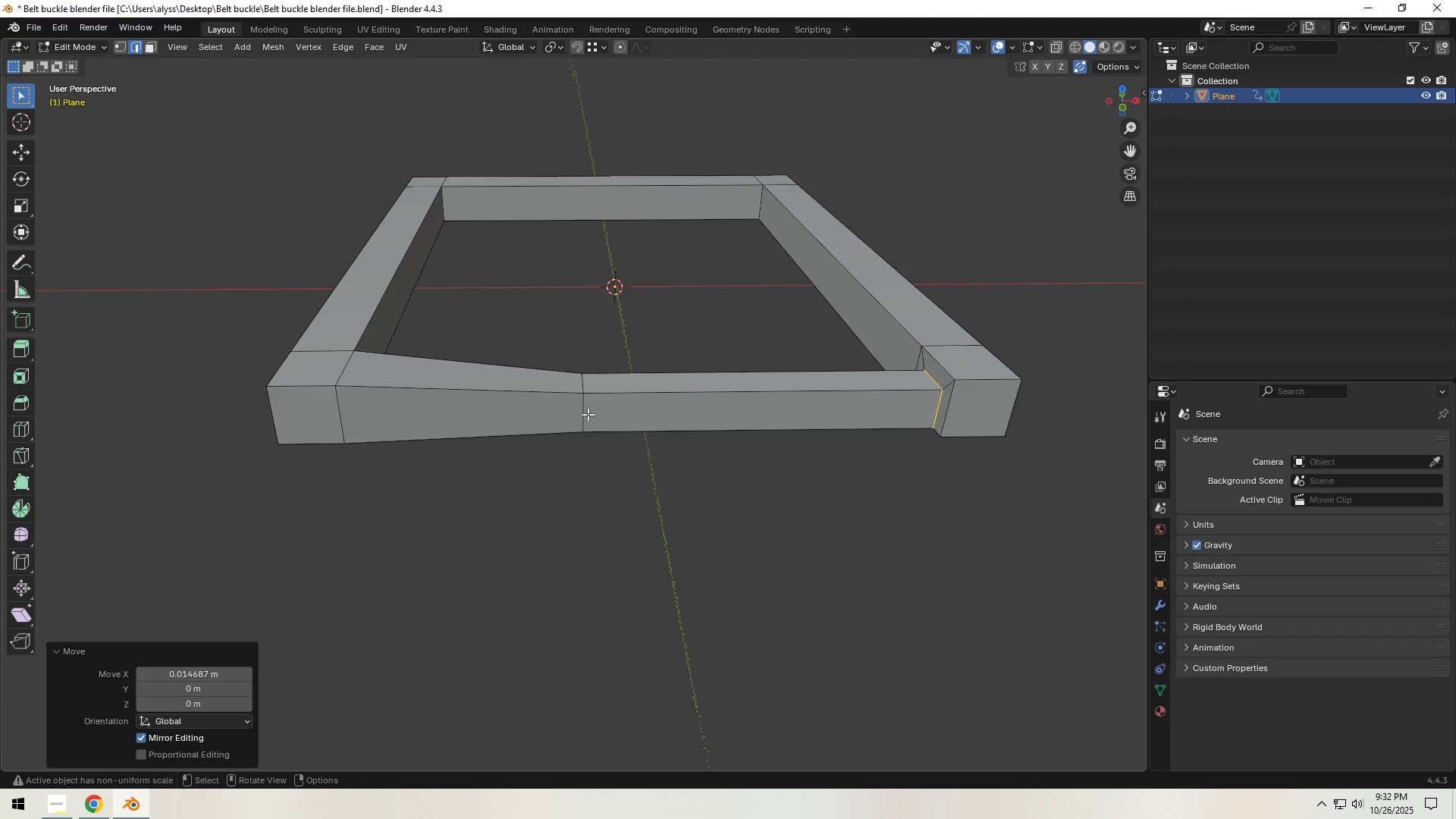 
left_click([585, 414])
 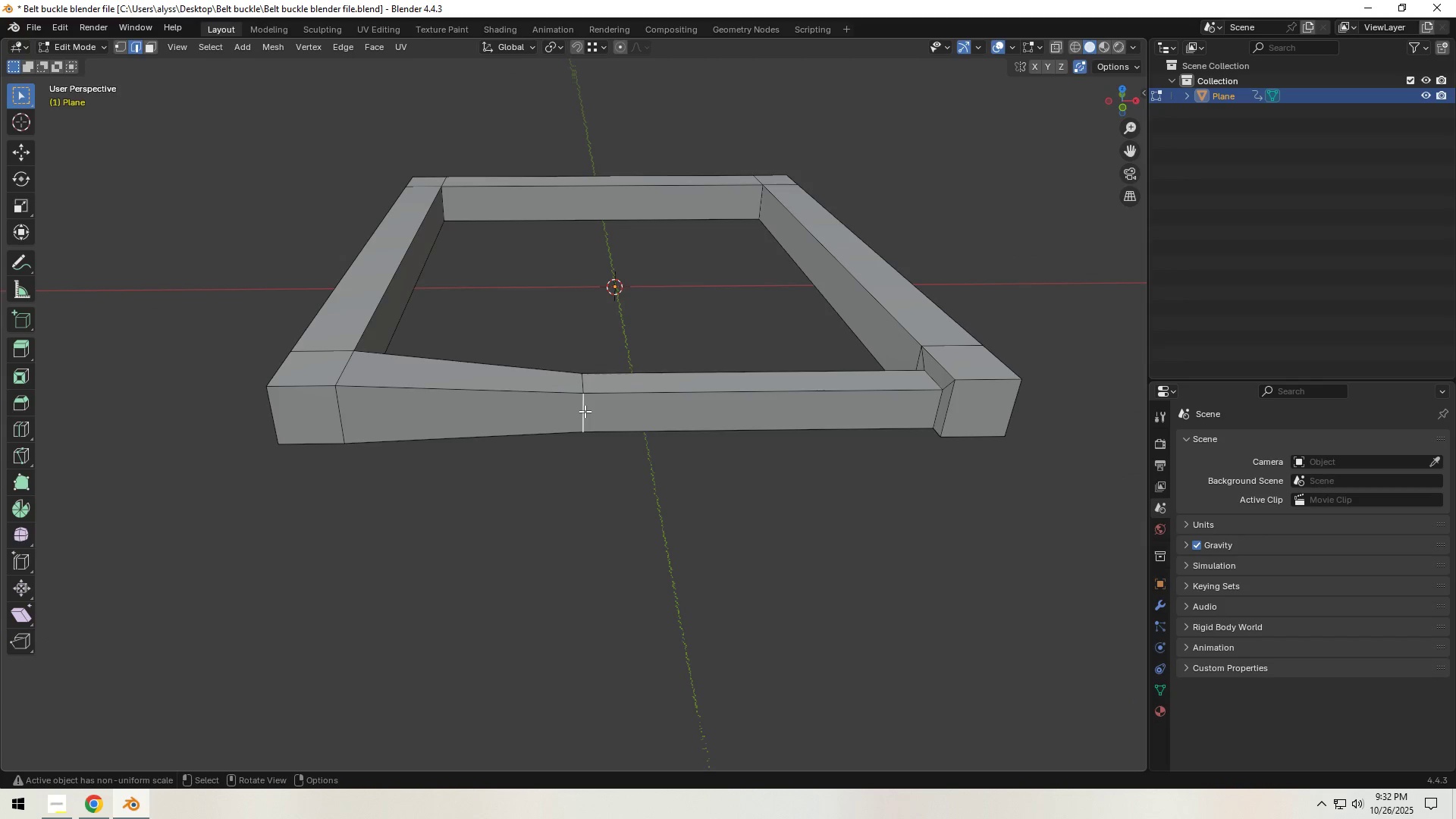 
hold_key(key=ShiftLeft, duration=0.67)
left_click([582, 385])
 